 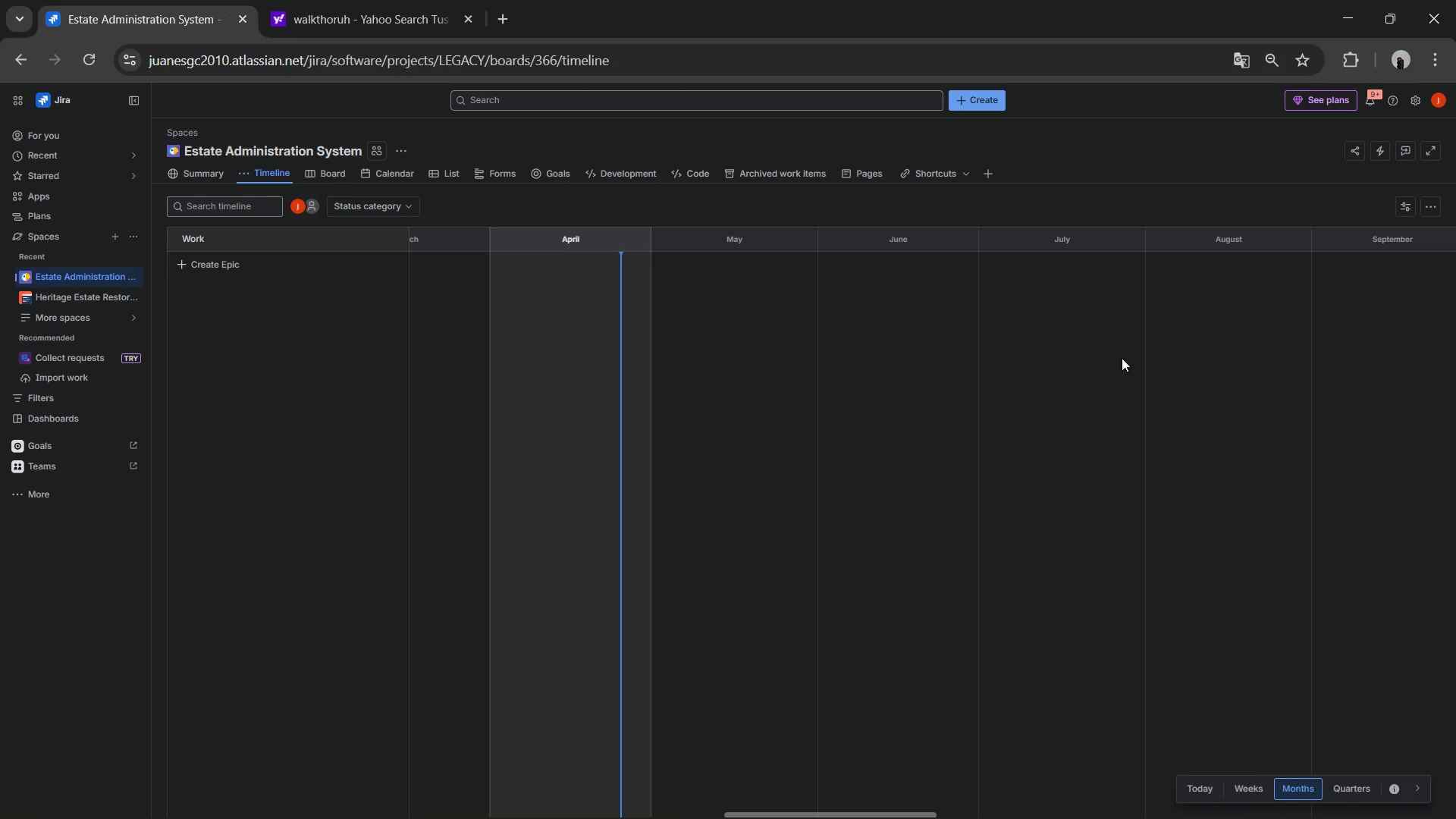 
left_click([1410, 206])
 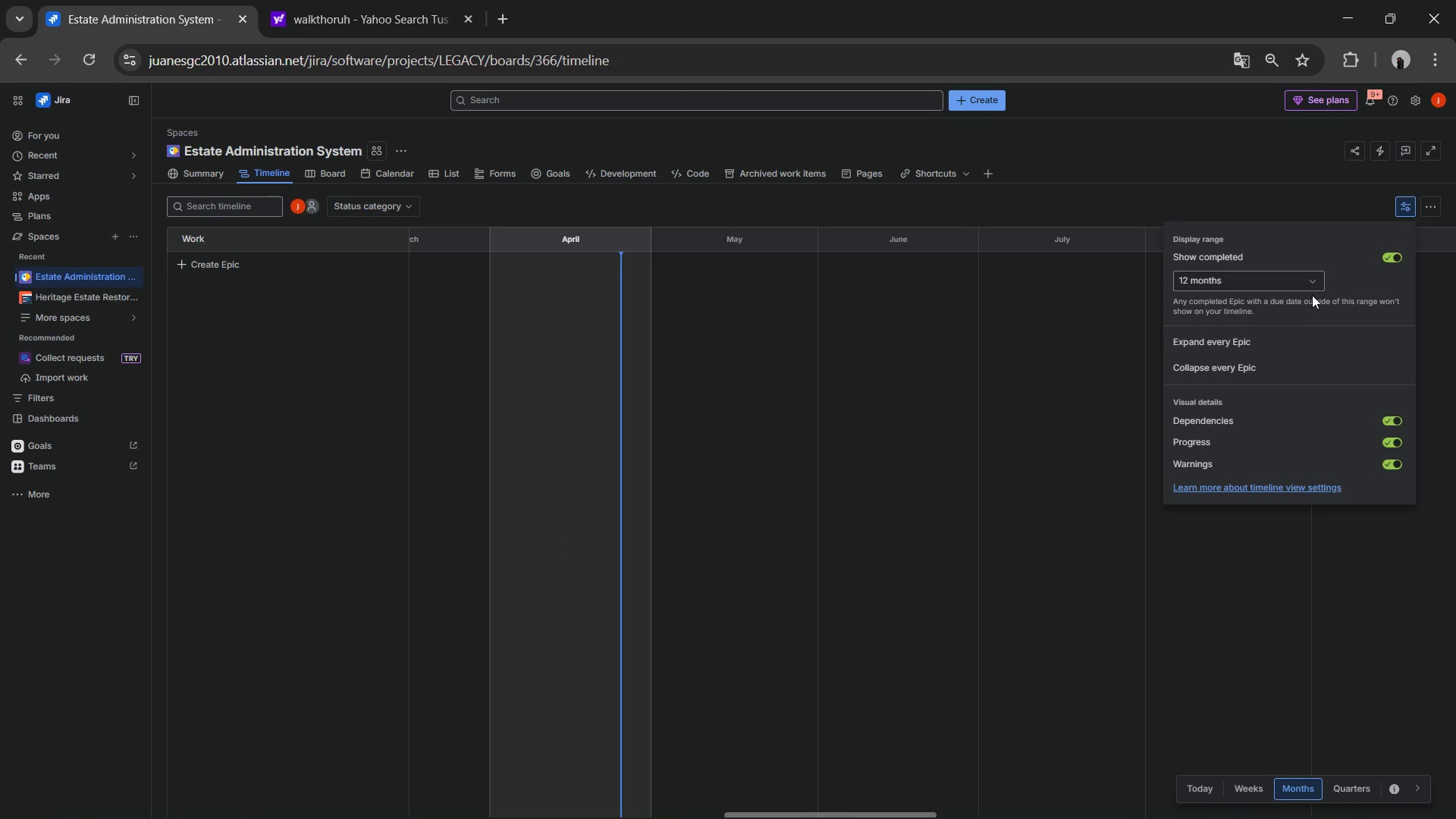 
left_click([1296, 273])
 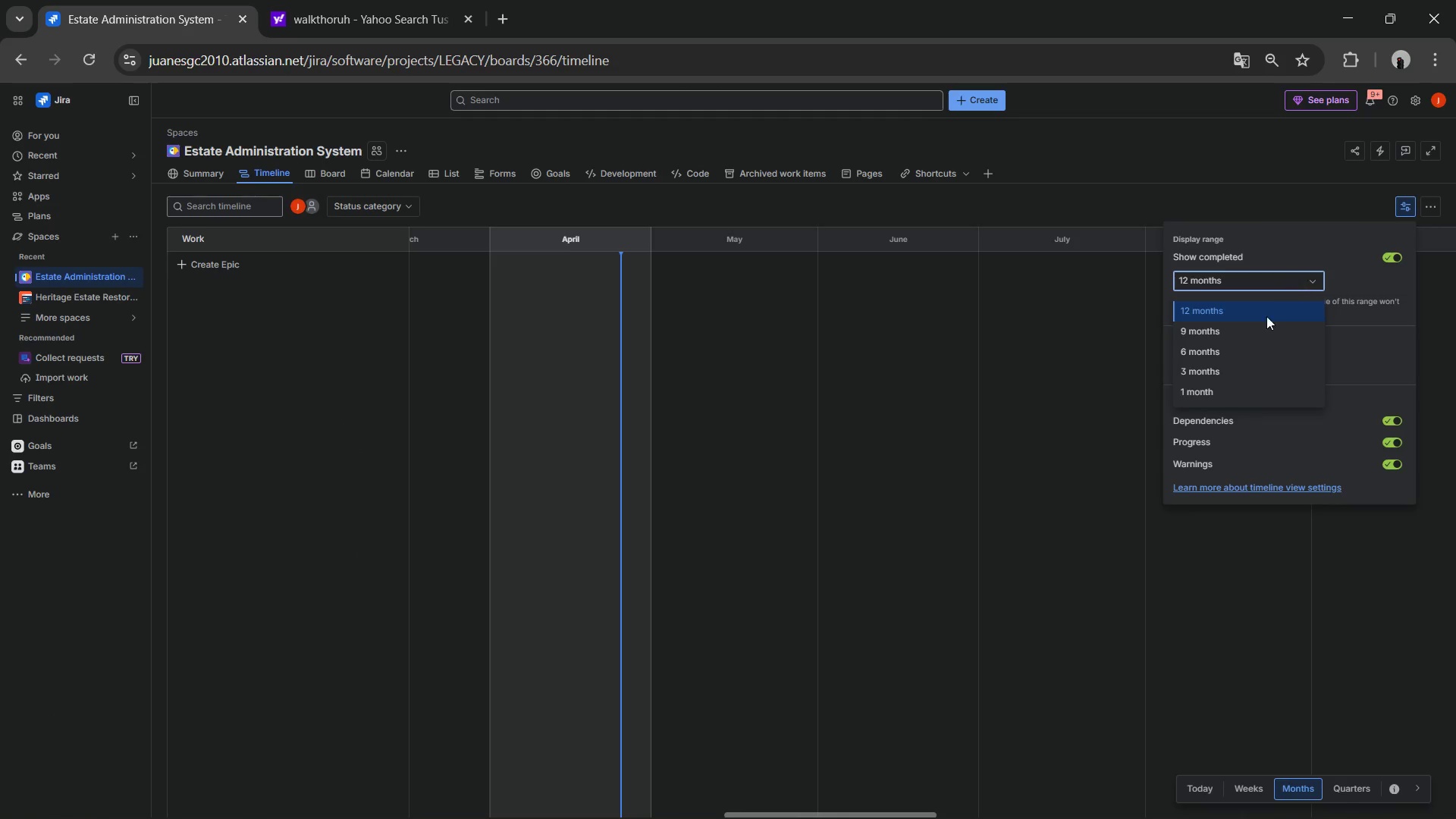 
left_click([1228, 368])
 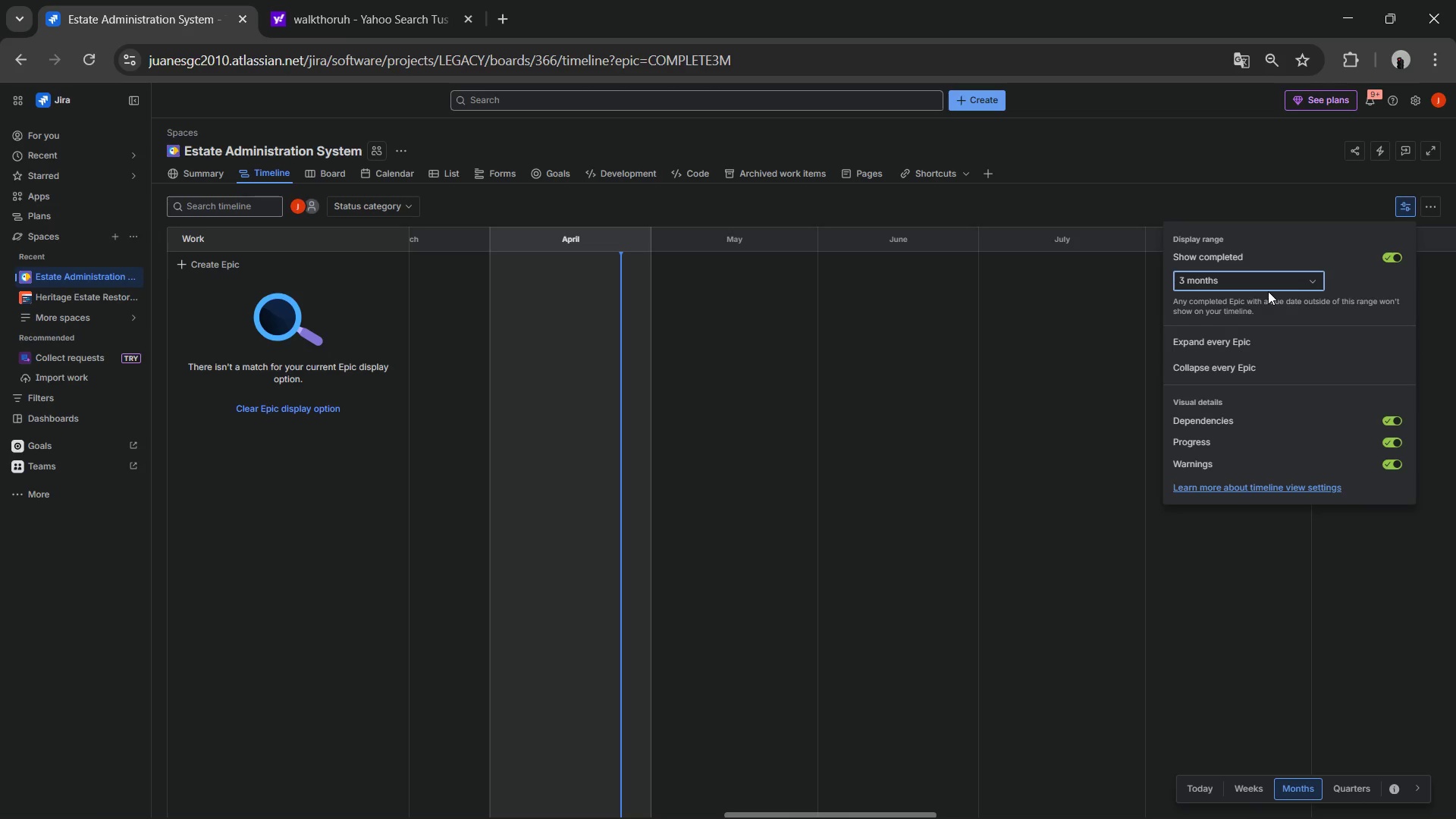 
left_click([1301, 278])
 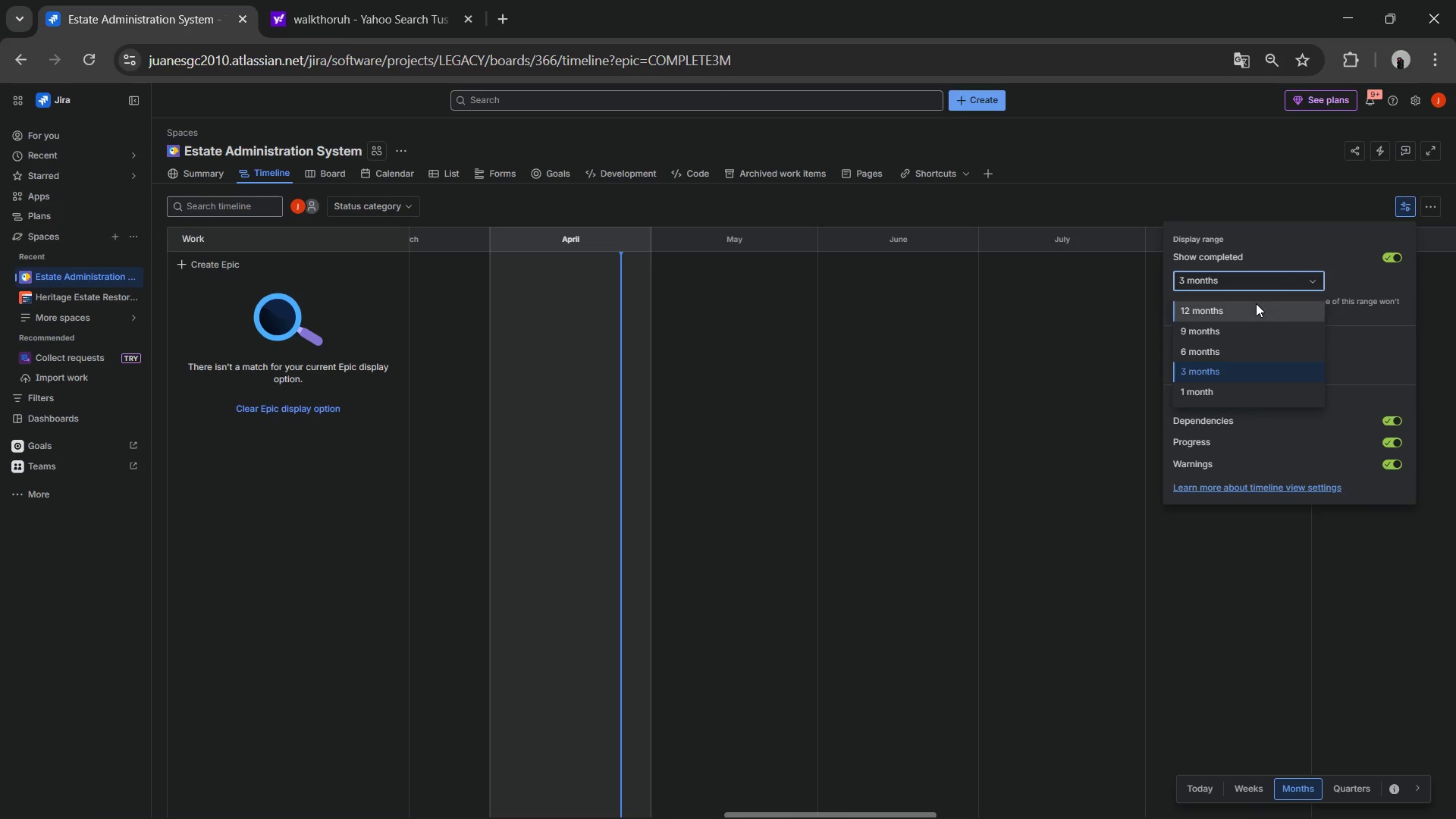 
left_click([1256, 303])
 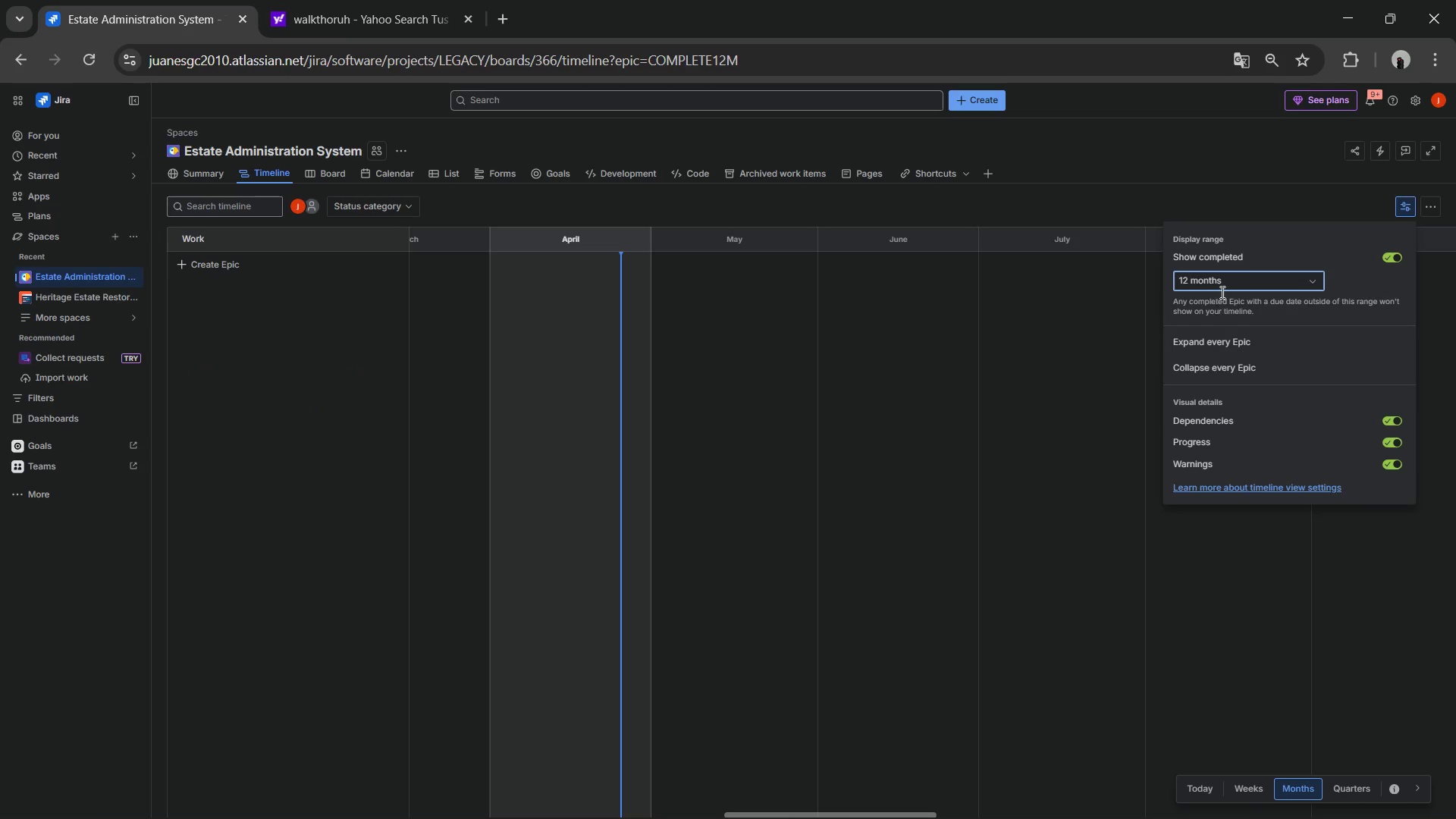 
left_click([1222, 290])
 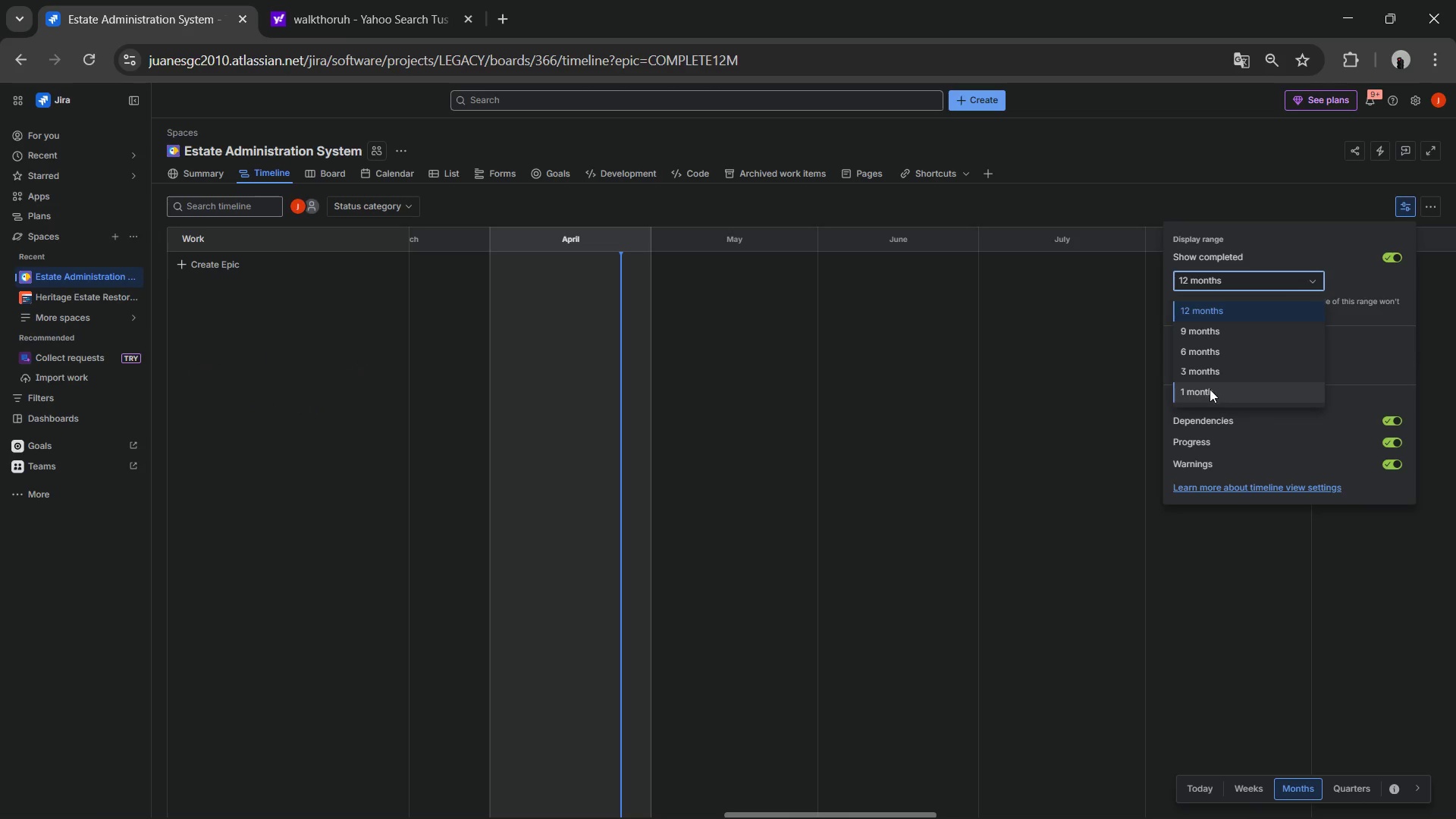 
left_click([1210, 389])
 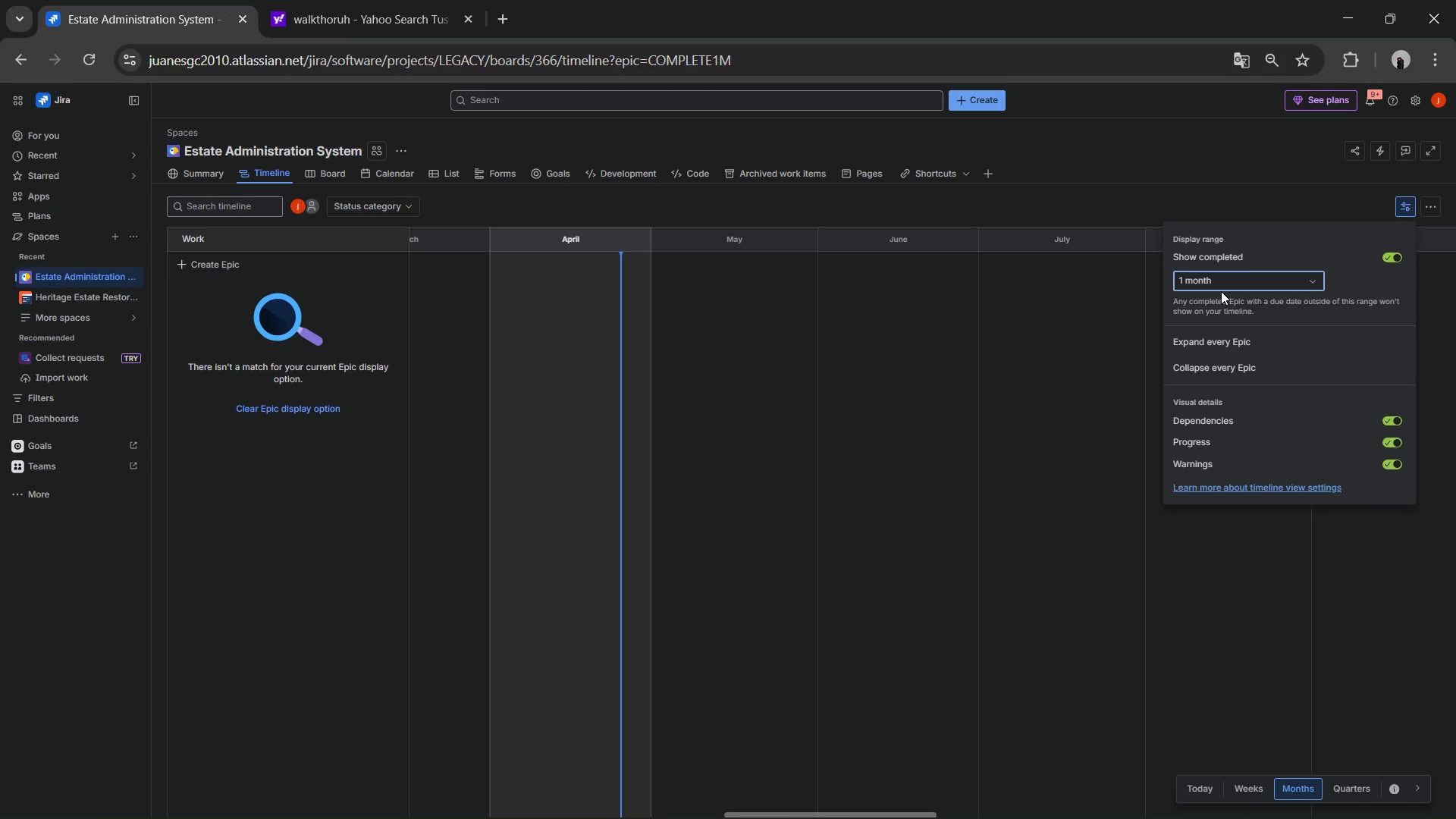 
left_click([1221, 291])
 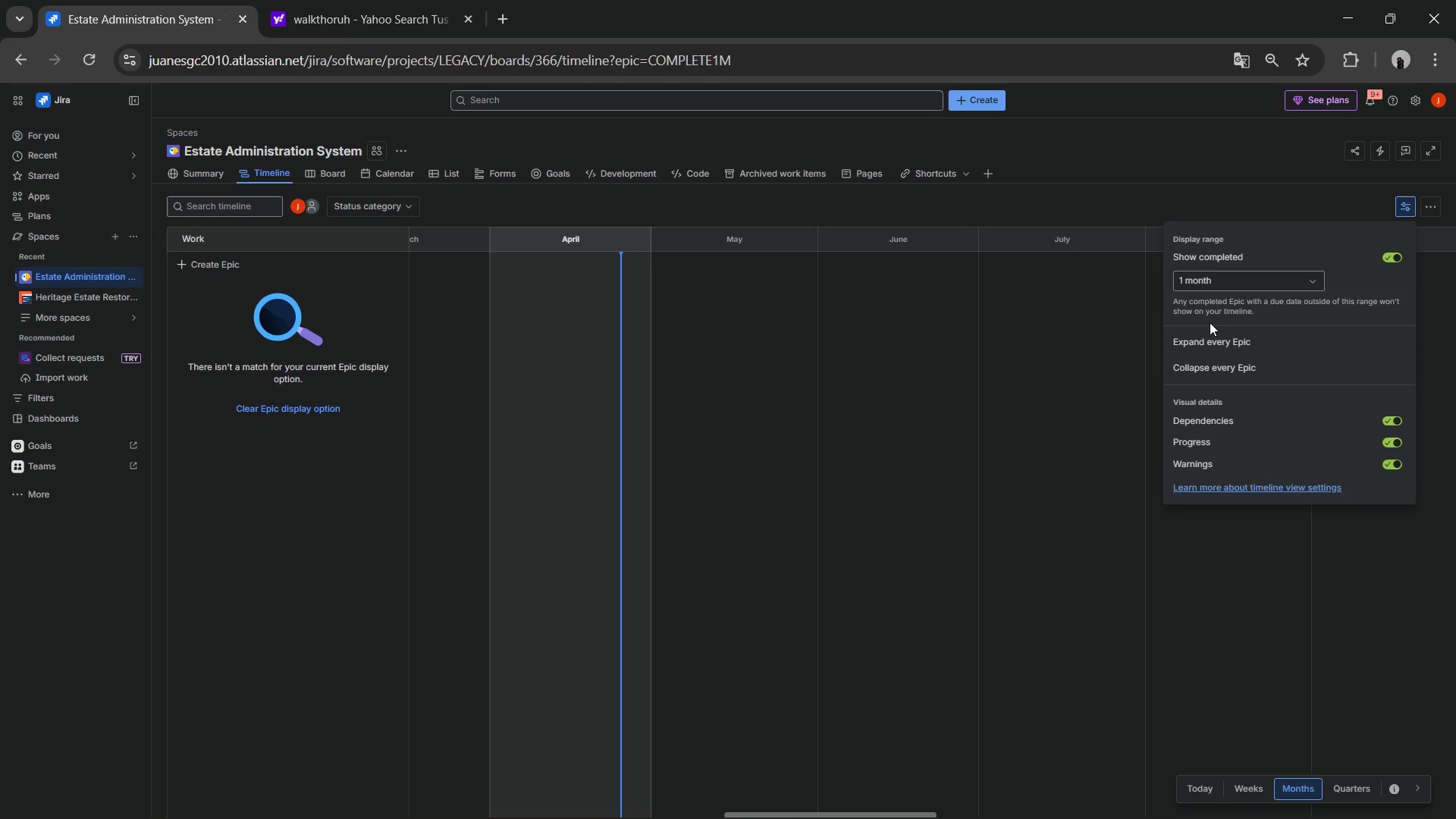 
left_click([1222, 295])
 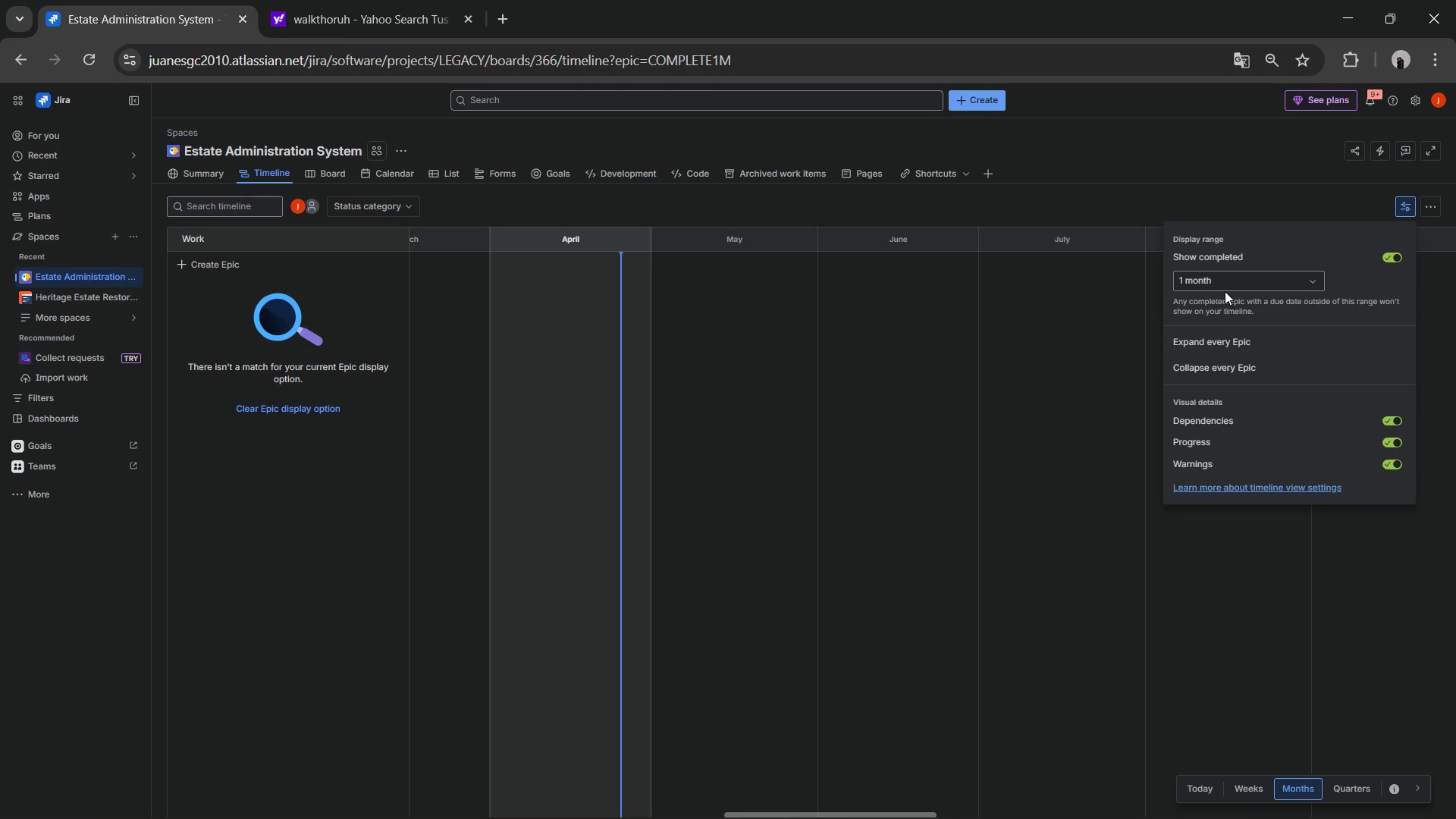 
left_click([1225, 290])
 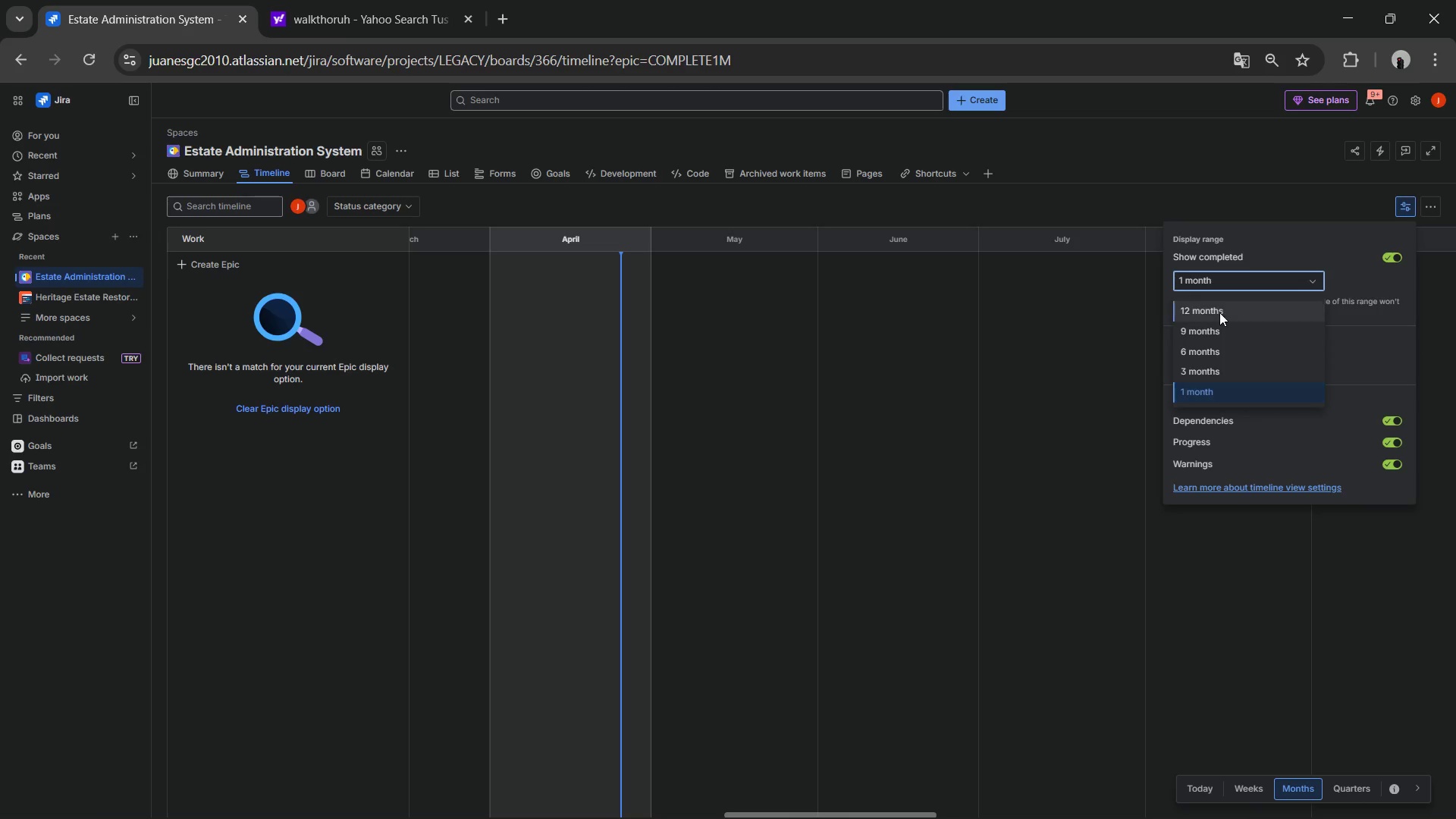 
left_click([1219, 312])
 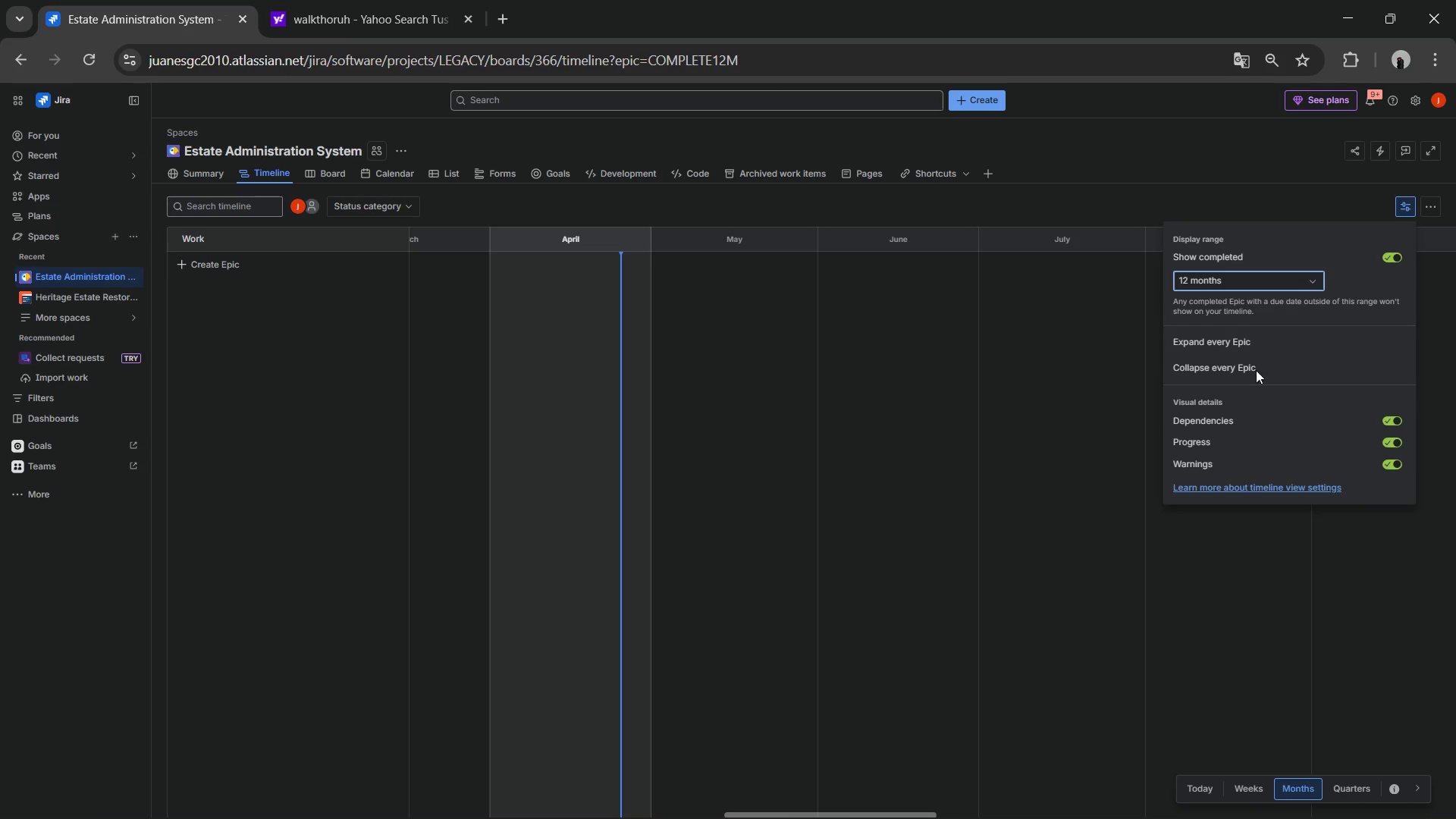 
left_click([1246, 343])
 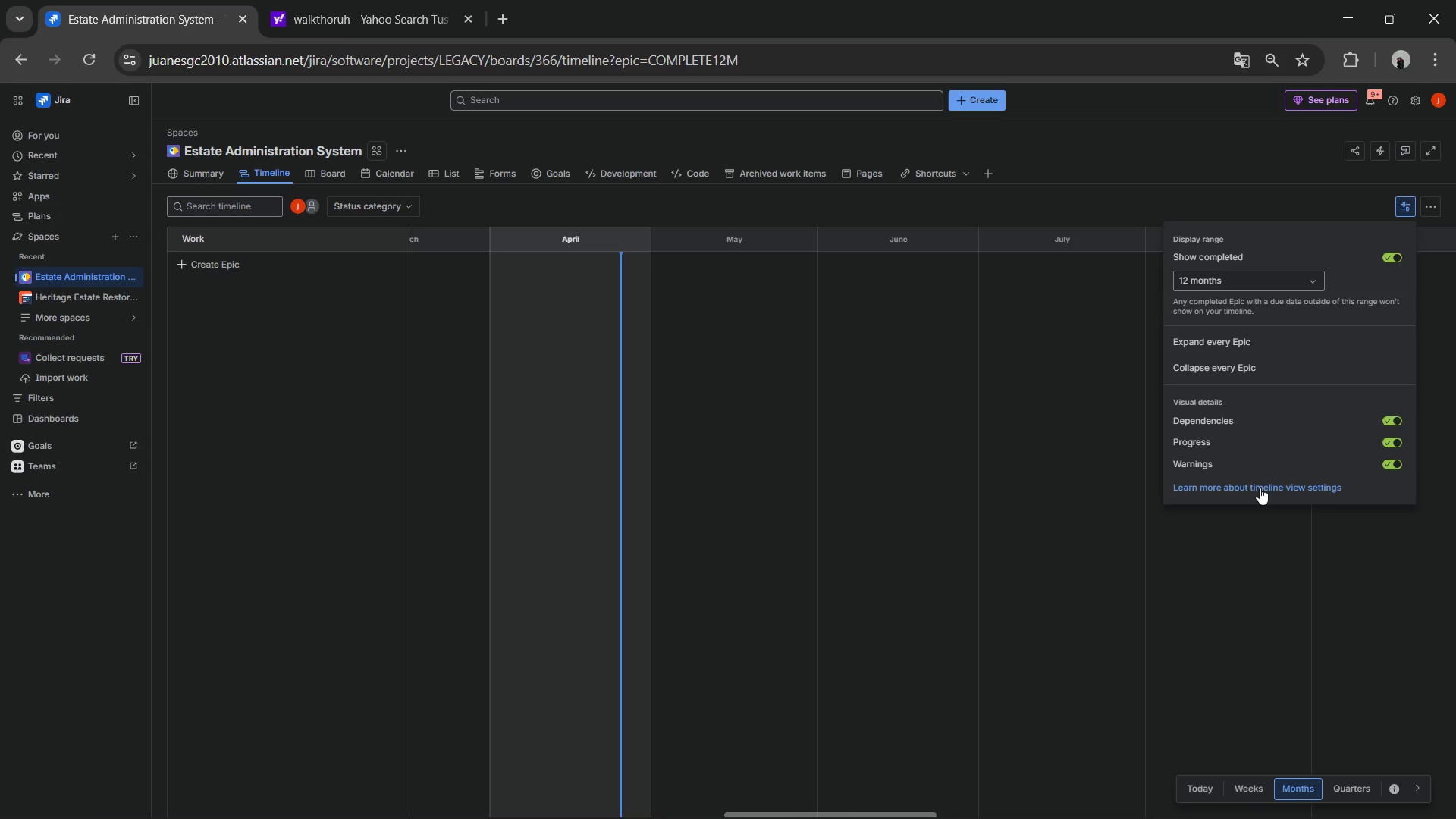 
left_click([1260, 488])
 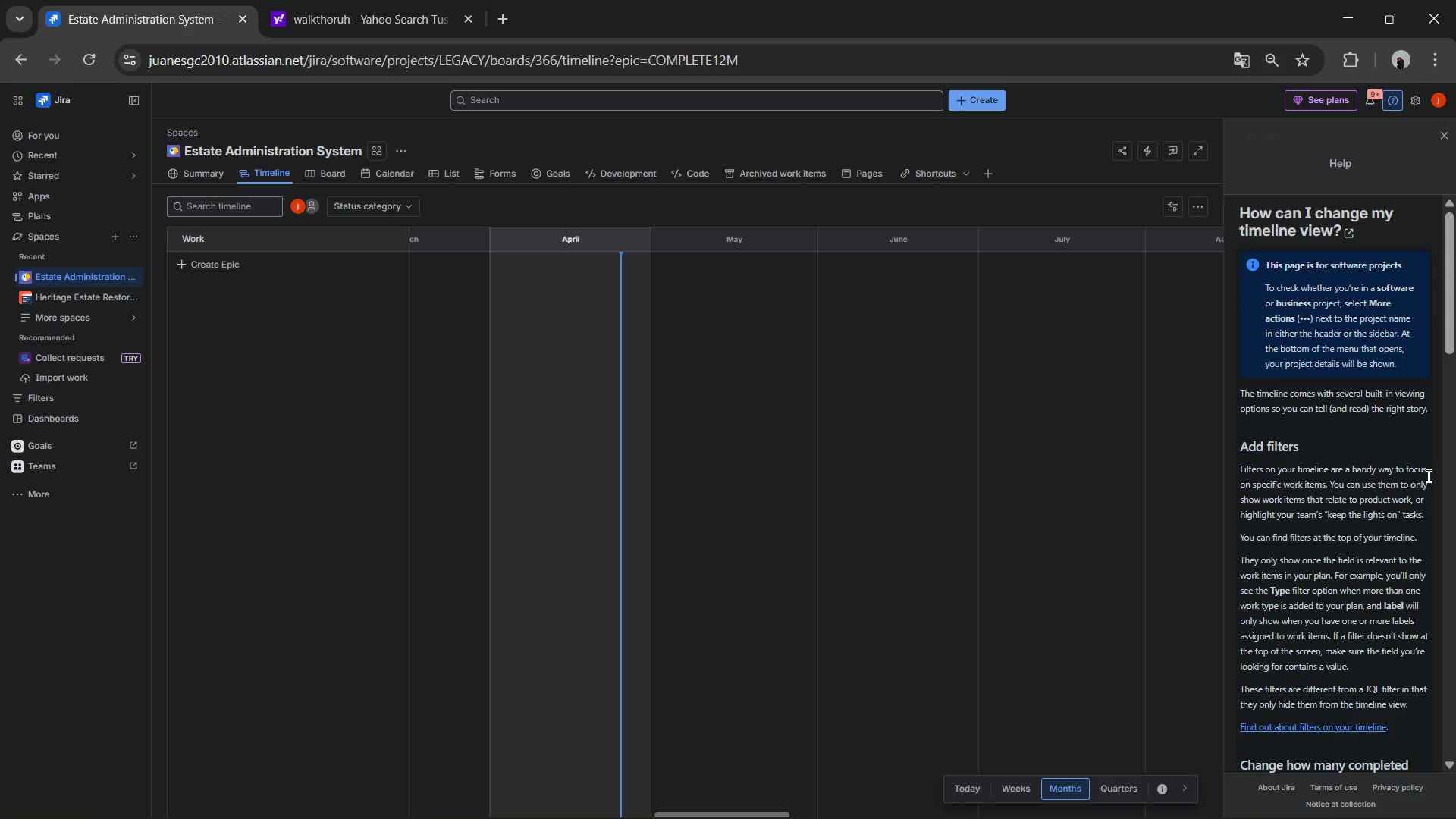 
scroll: coordinate [1352, 396], scroll_direction: down, amount: 5.0
 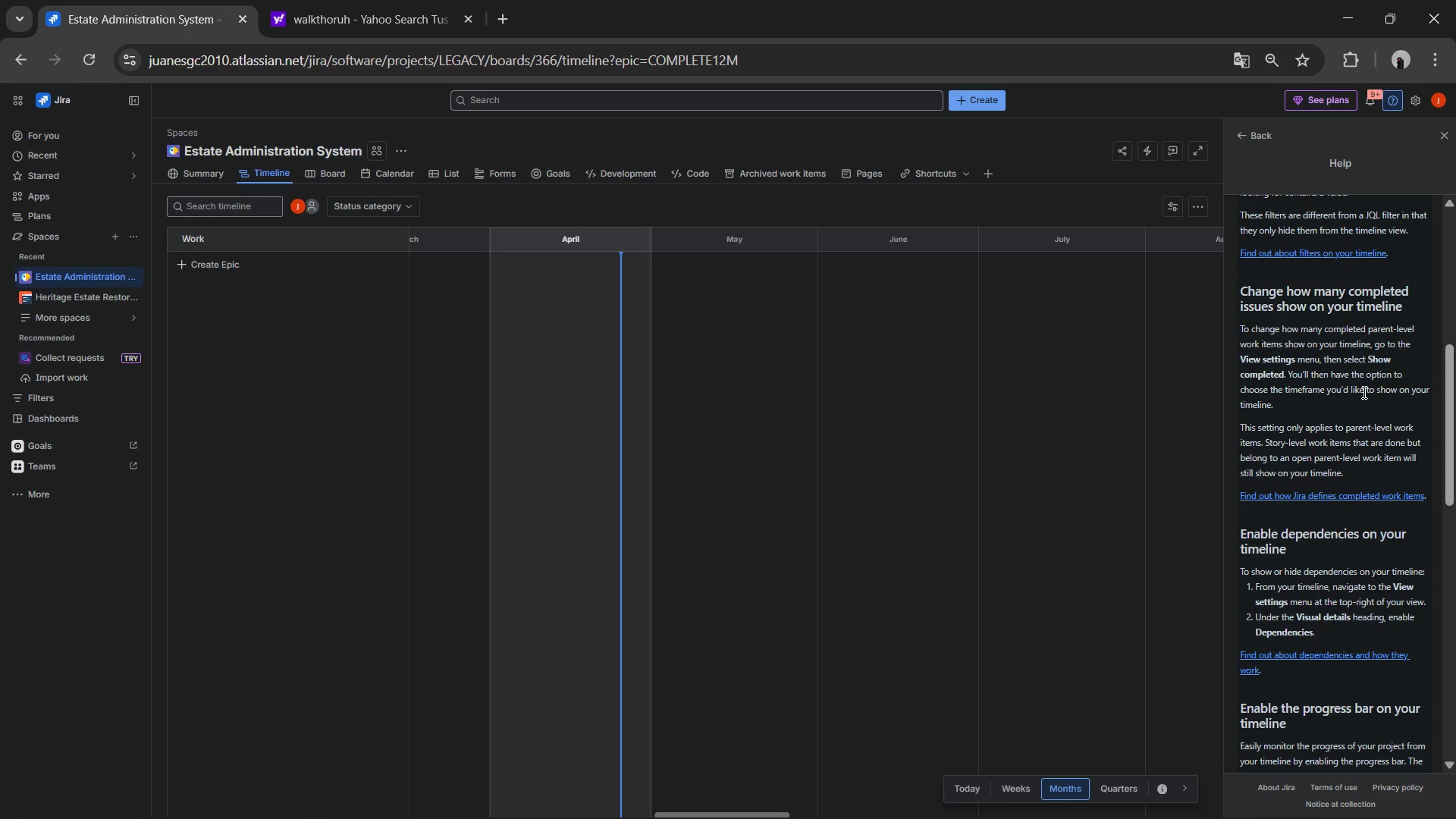 
left_click([1363, 391])
 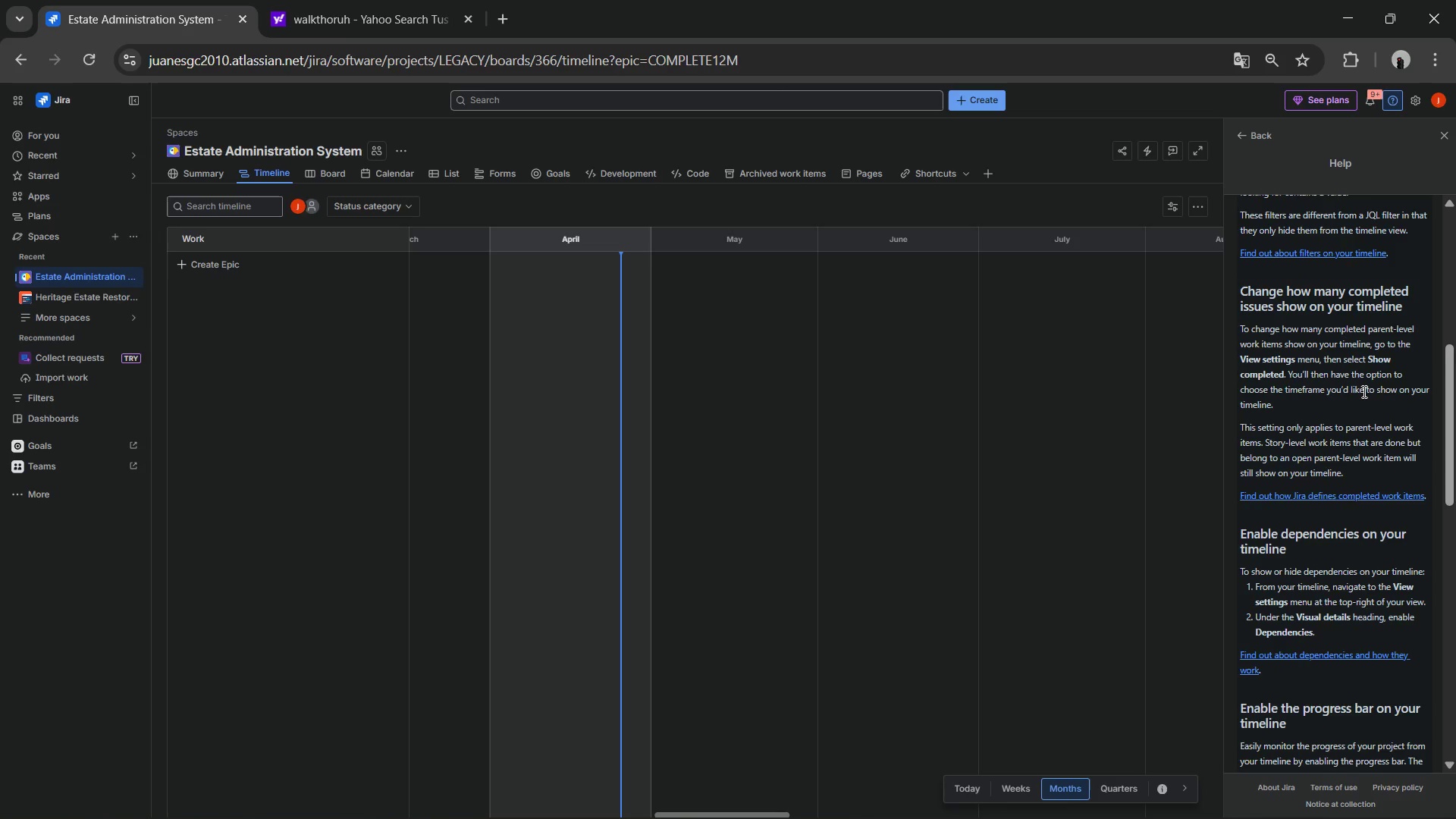 
hold_key(key=ControlLeft, duration=0.77)
 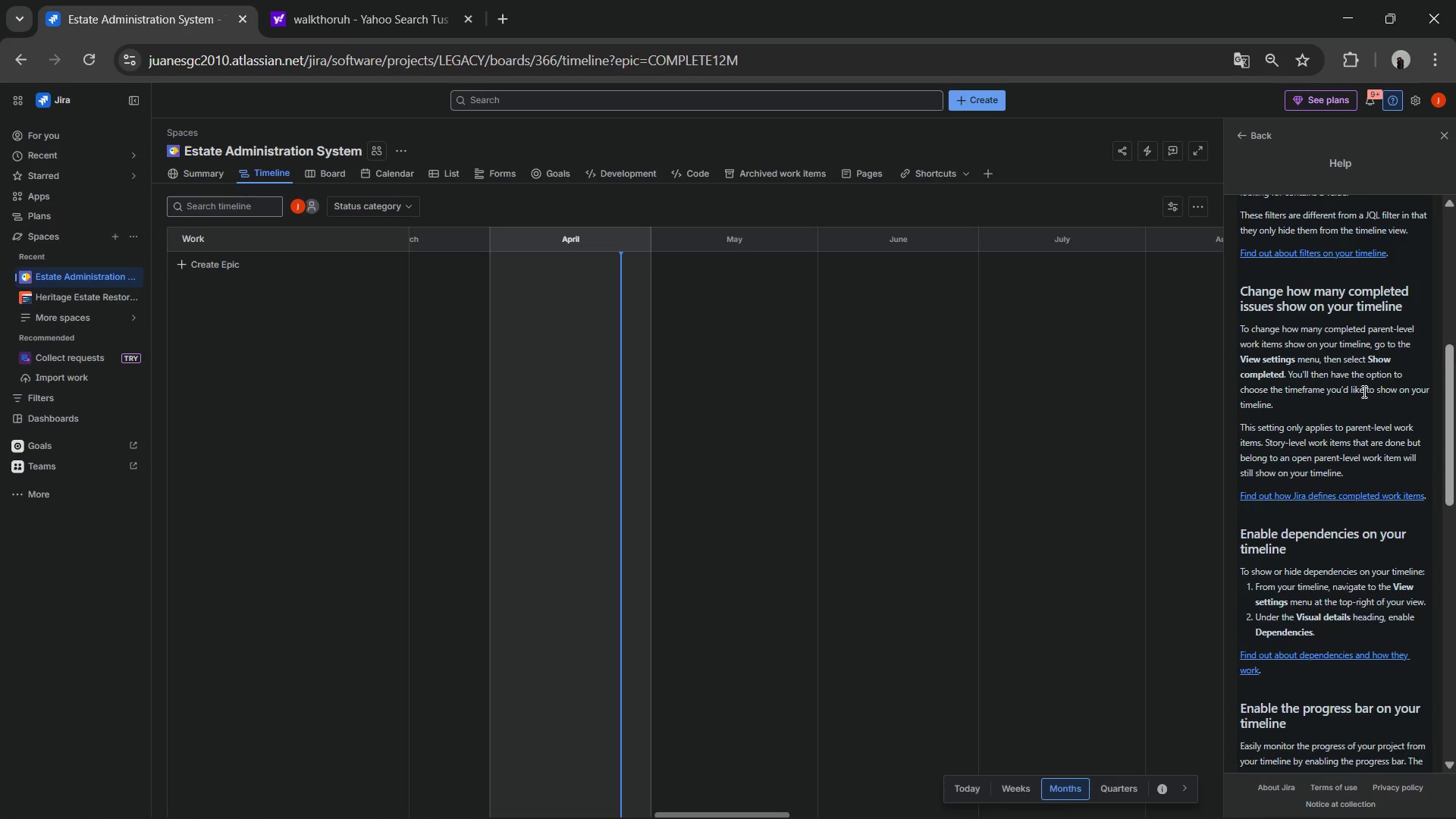 
key(Control+F)
 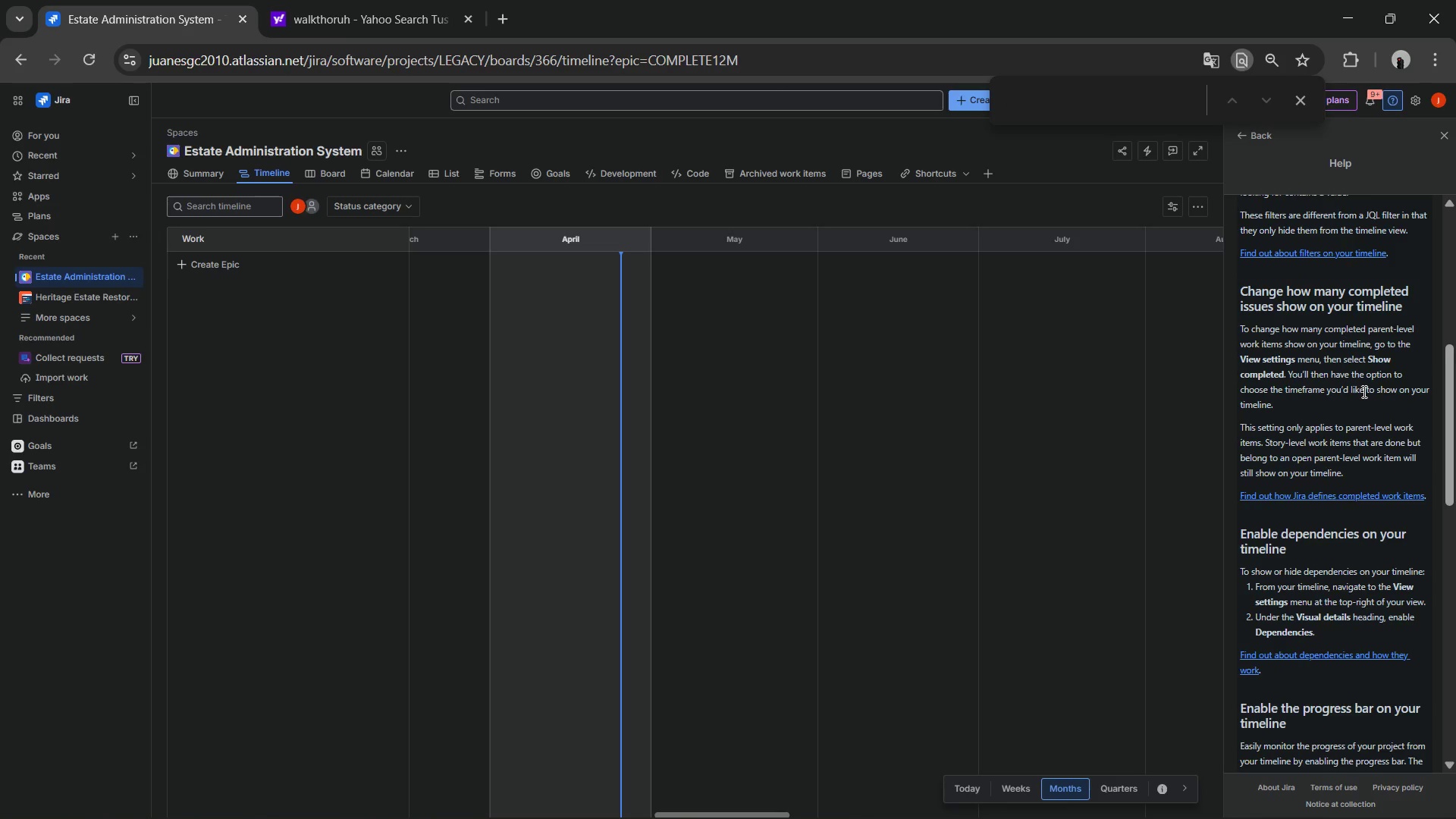 
type(Task)
 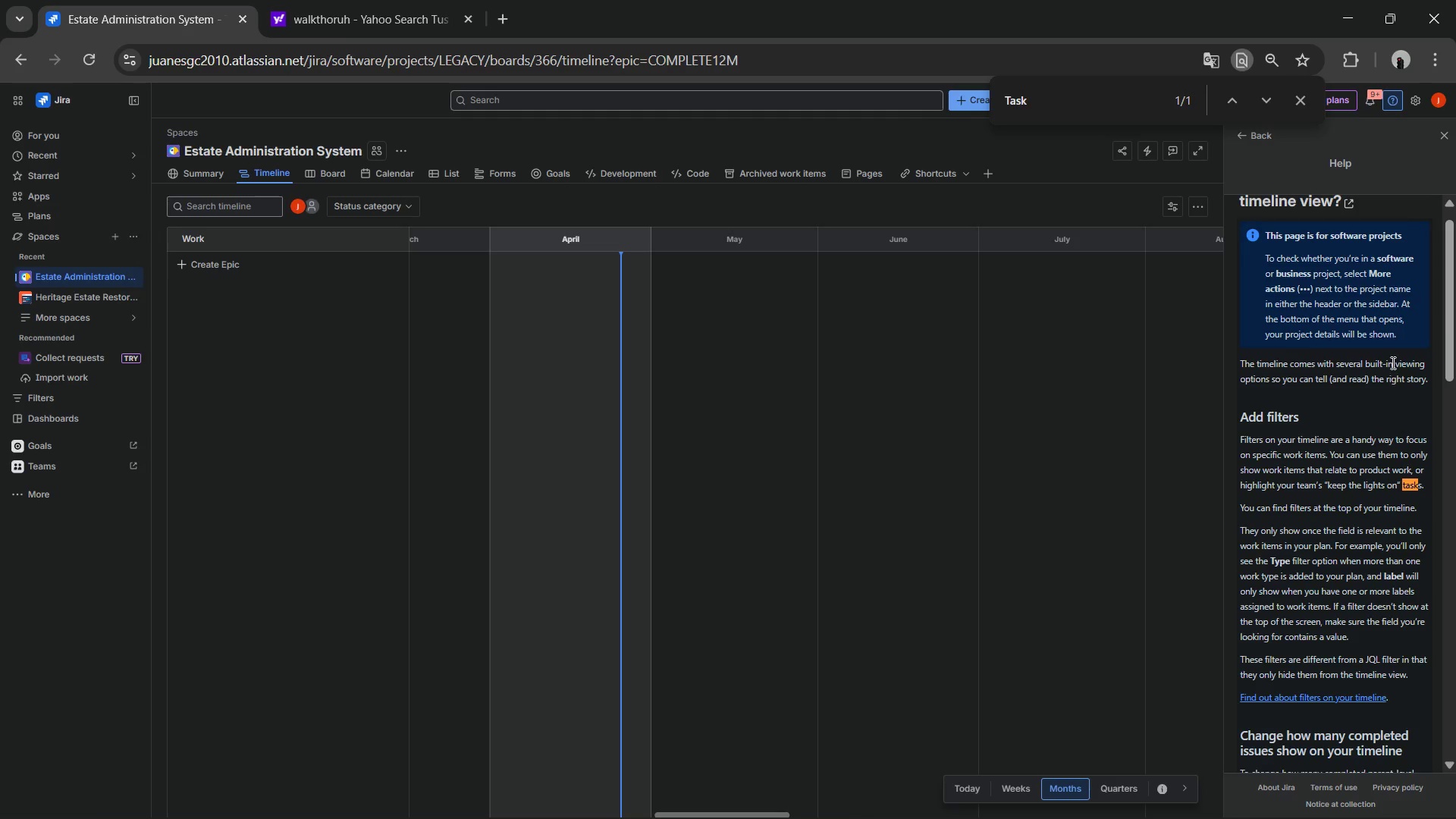 
wait(6.64)
 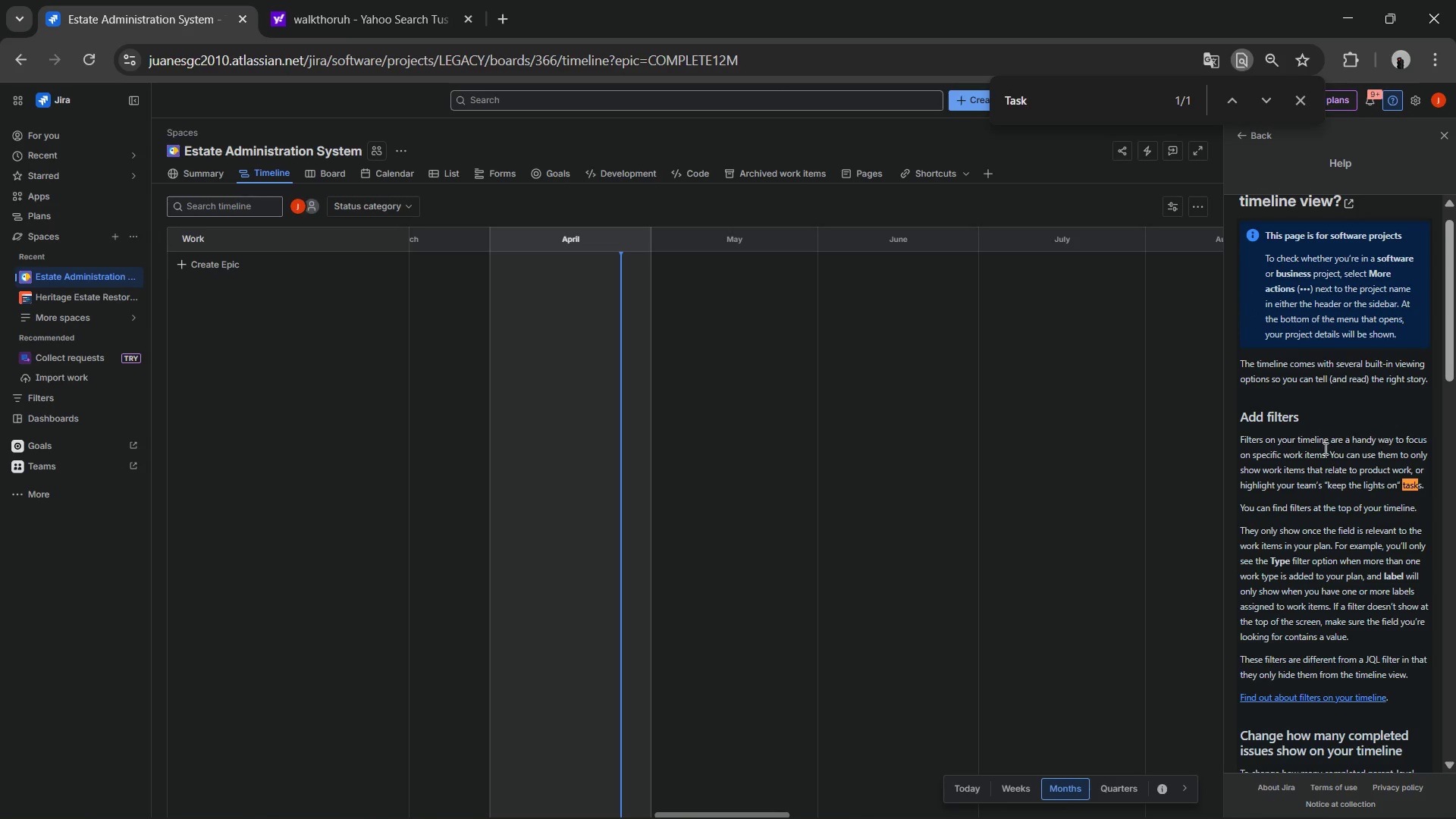 
scroll: coordinate [1373, 445], scroll_direction: up, amount: 4.0
 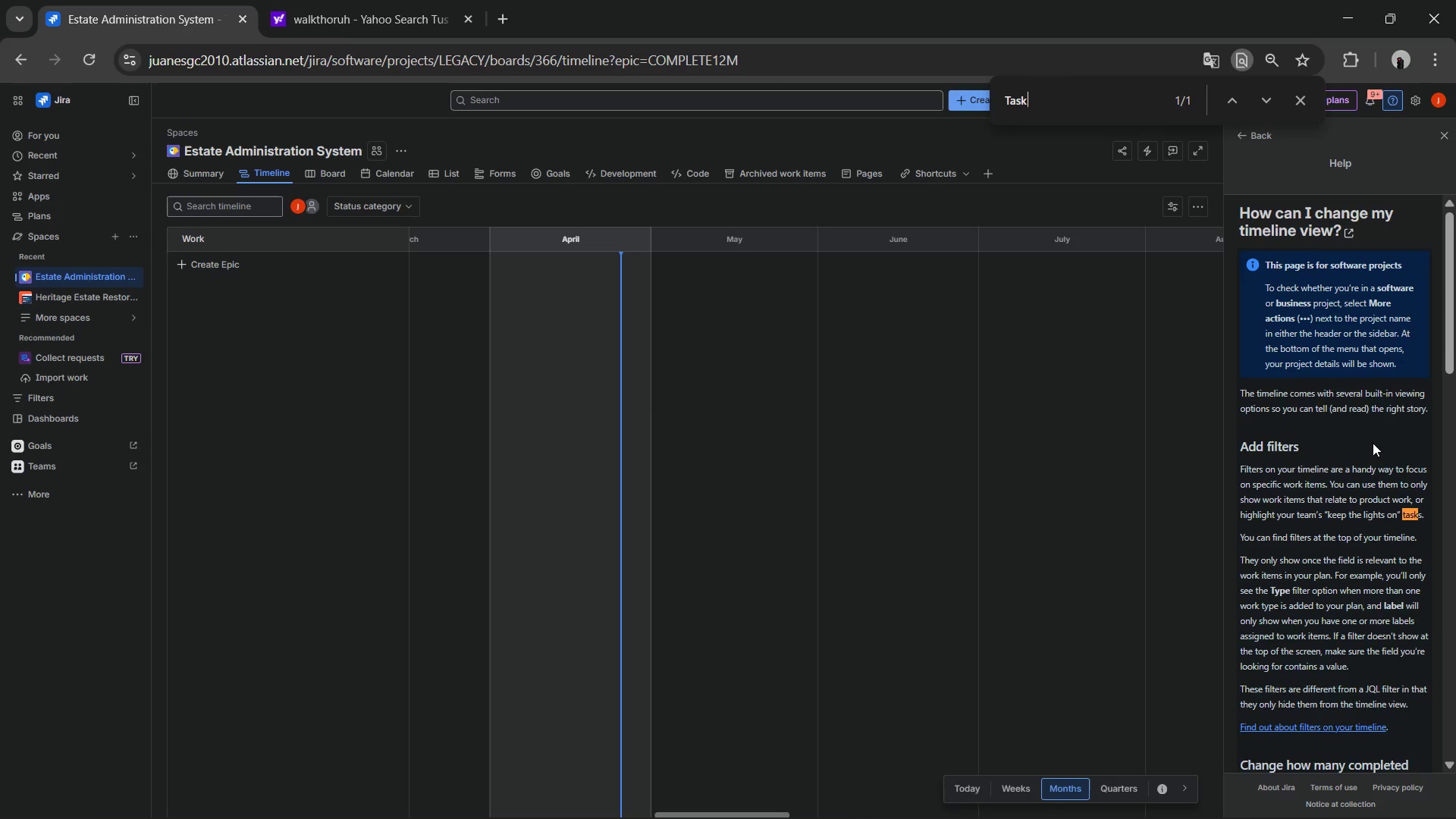 
scroll: coordinate [1351, 488], scroll_direction: down, amount: 20.0
 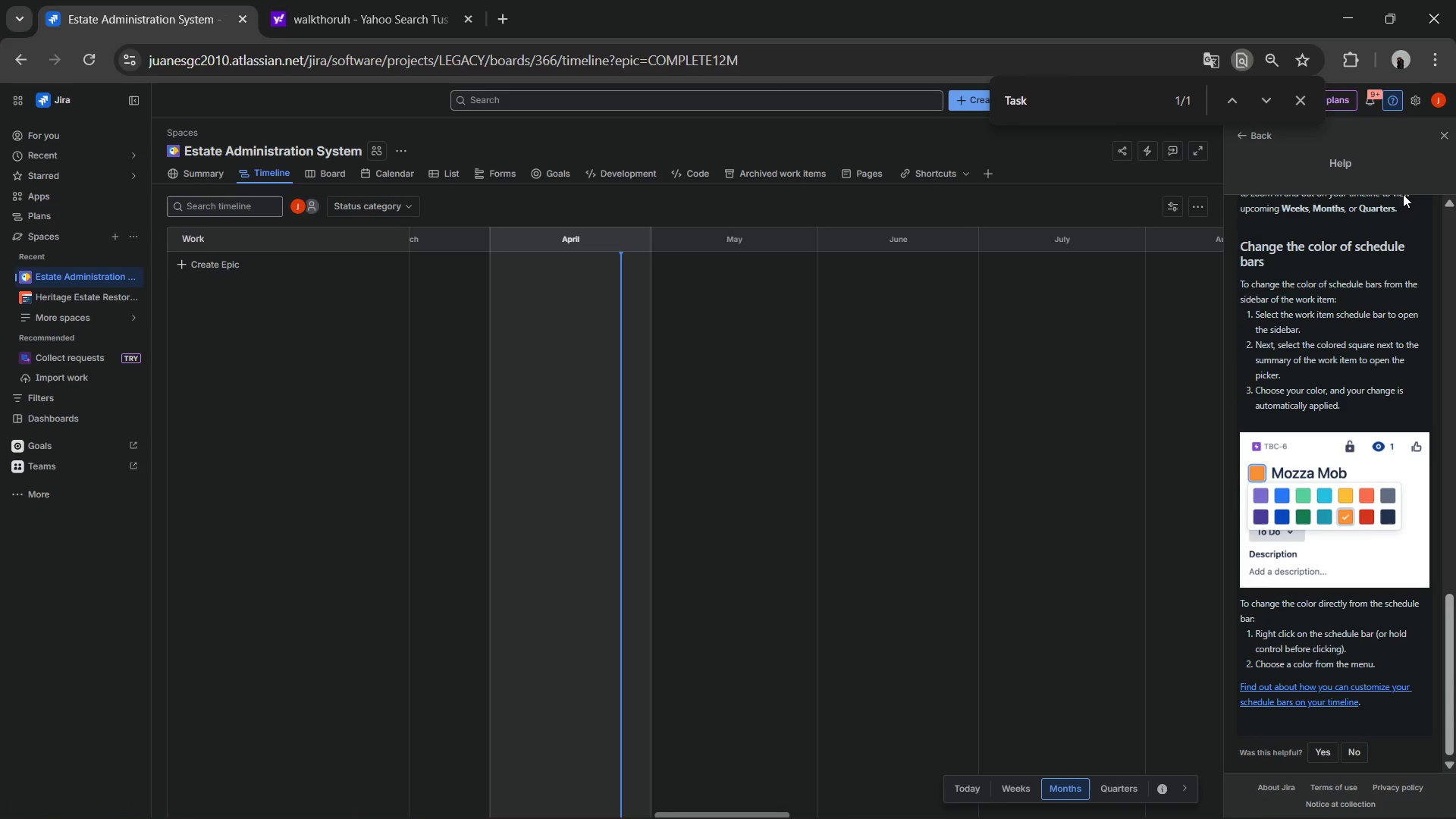 
left_click([1439, 140])
 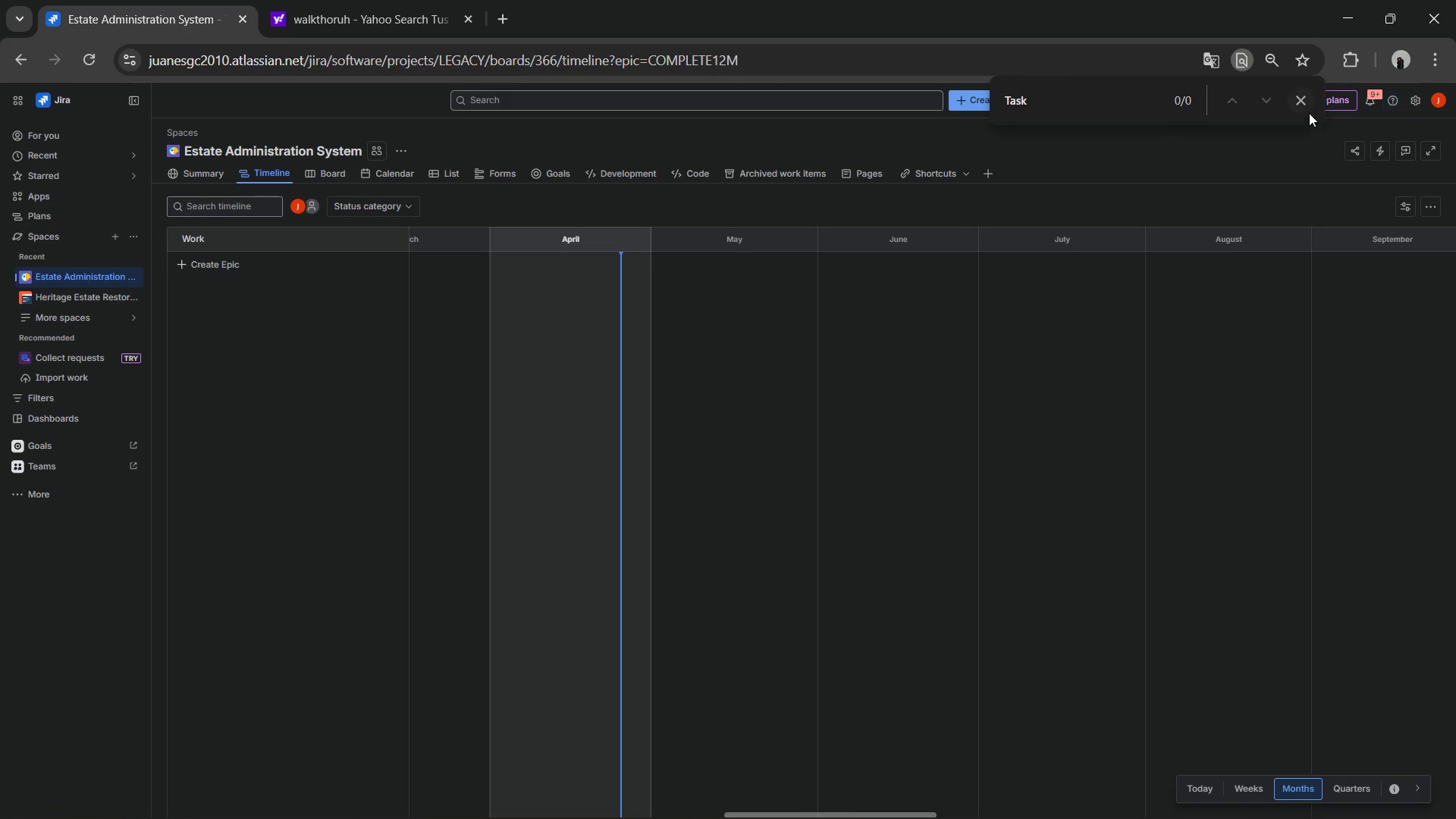 
left_click([1307, 108])
 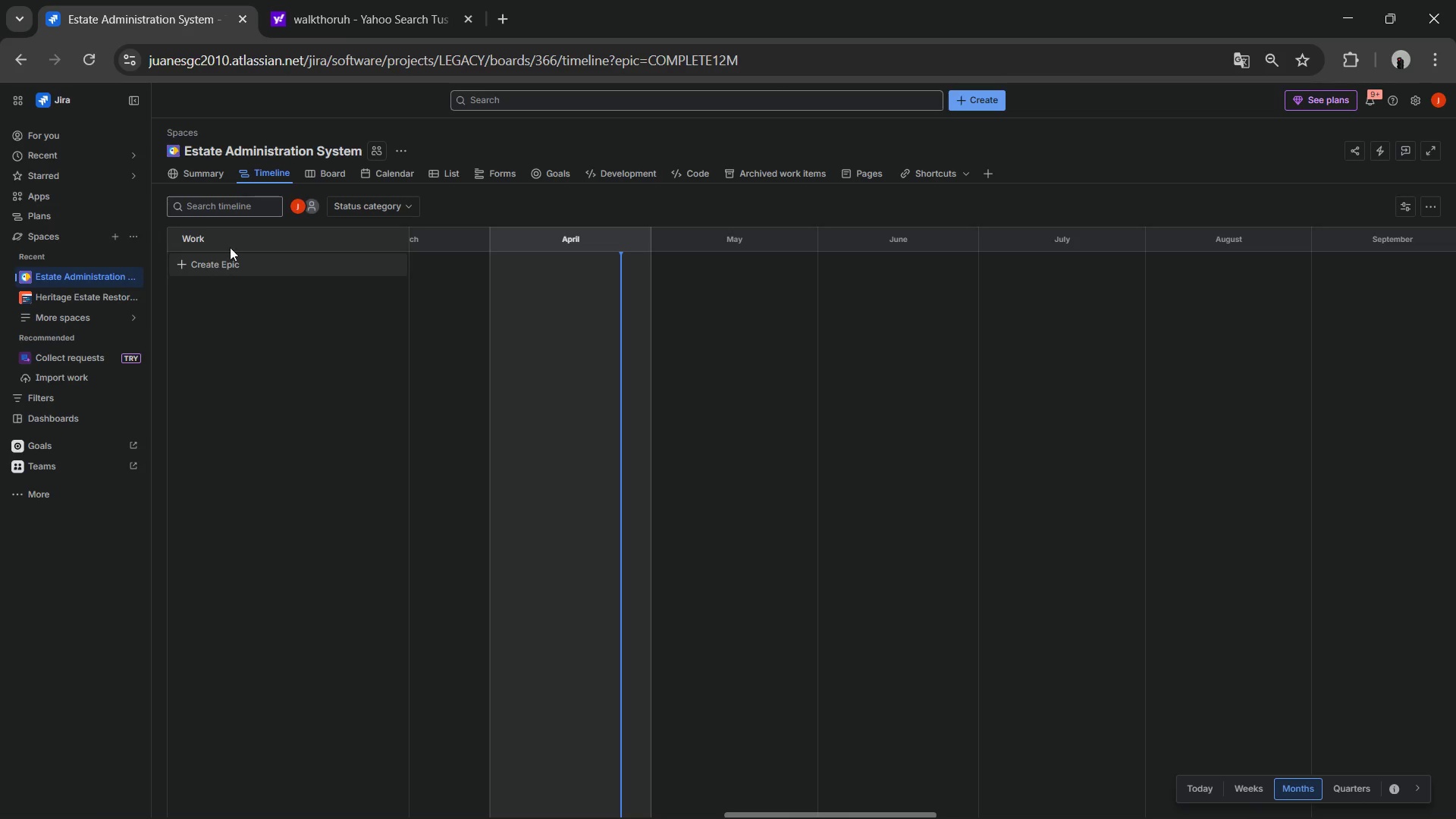 
left_click([235, 258])
 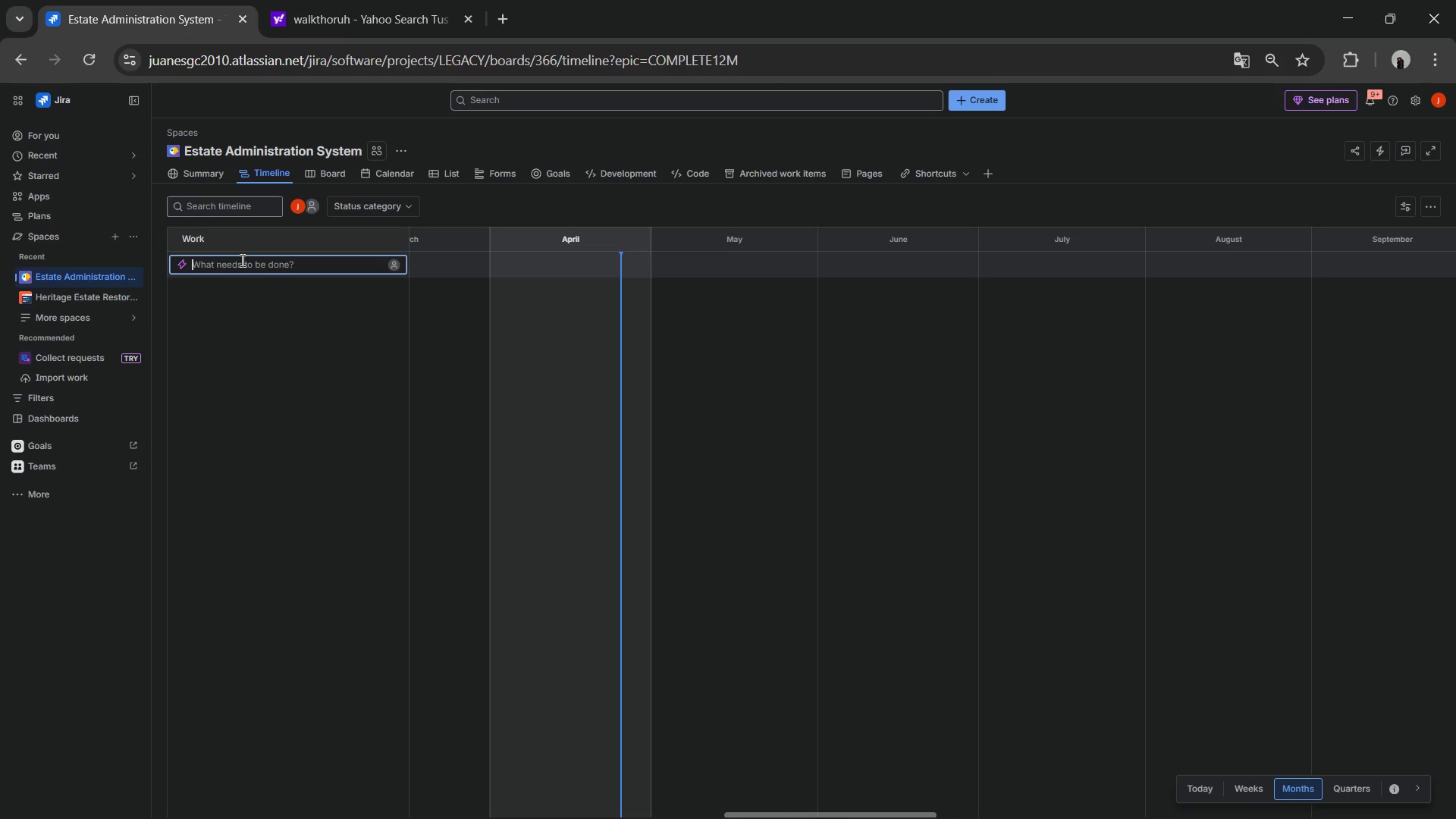 
left_click([241, 260])
 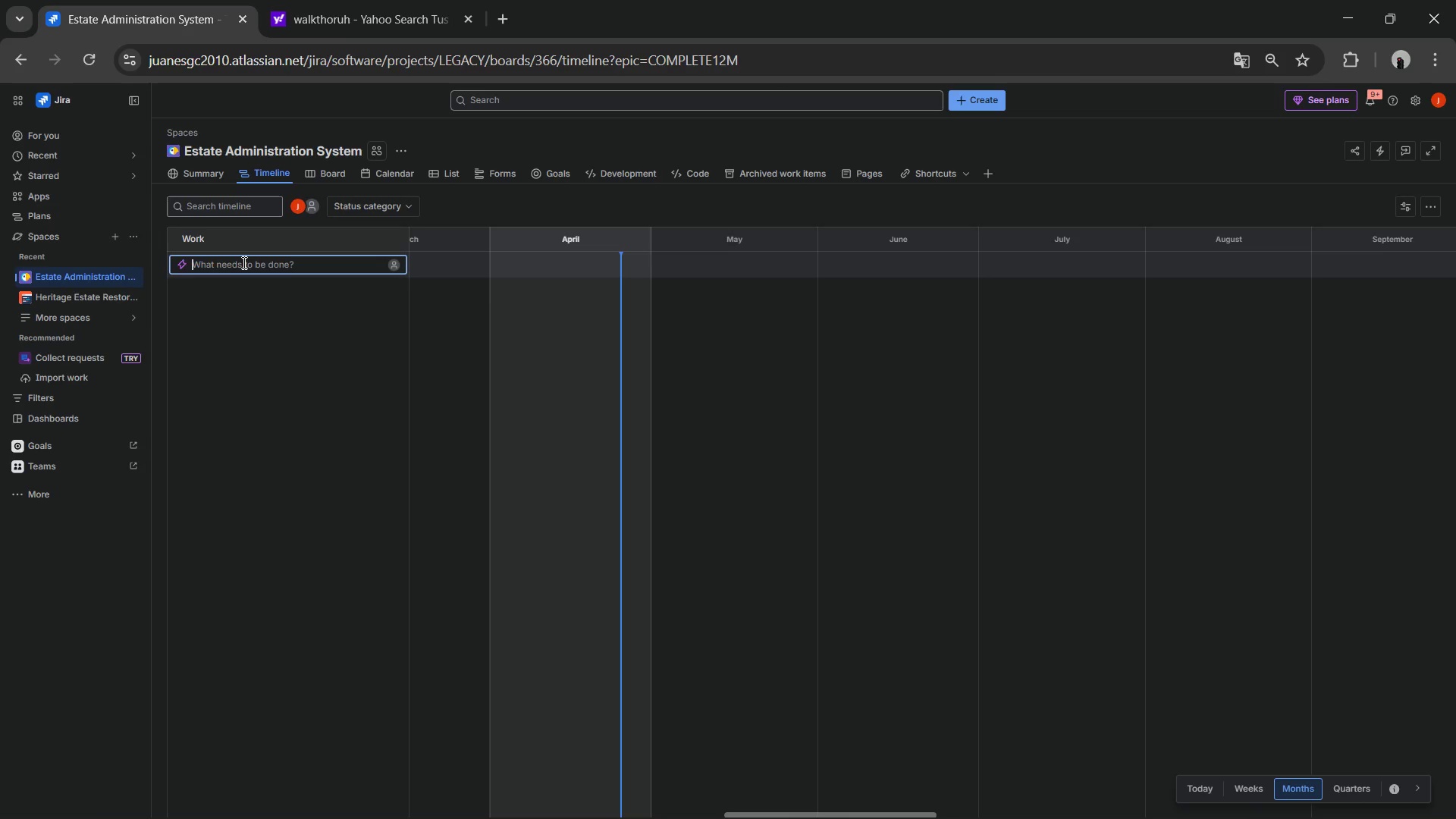 
type(EAS)
 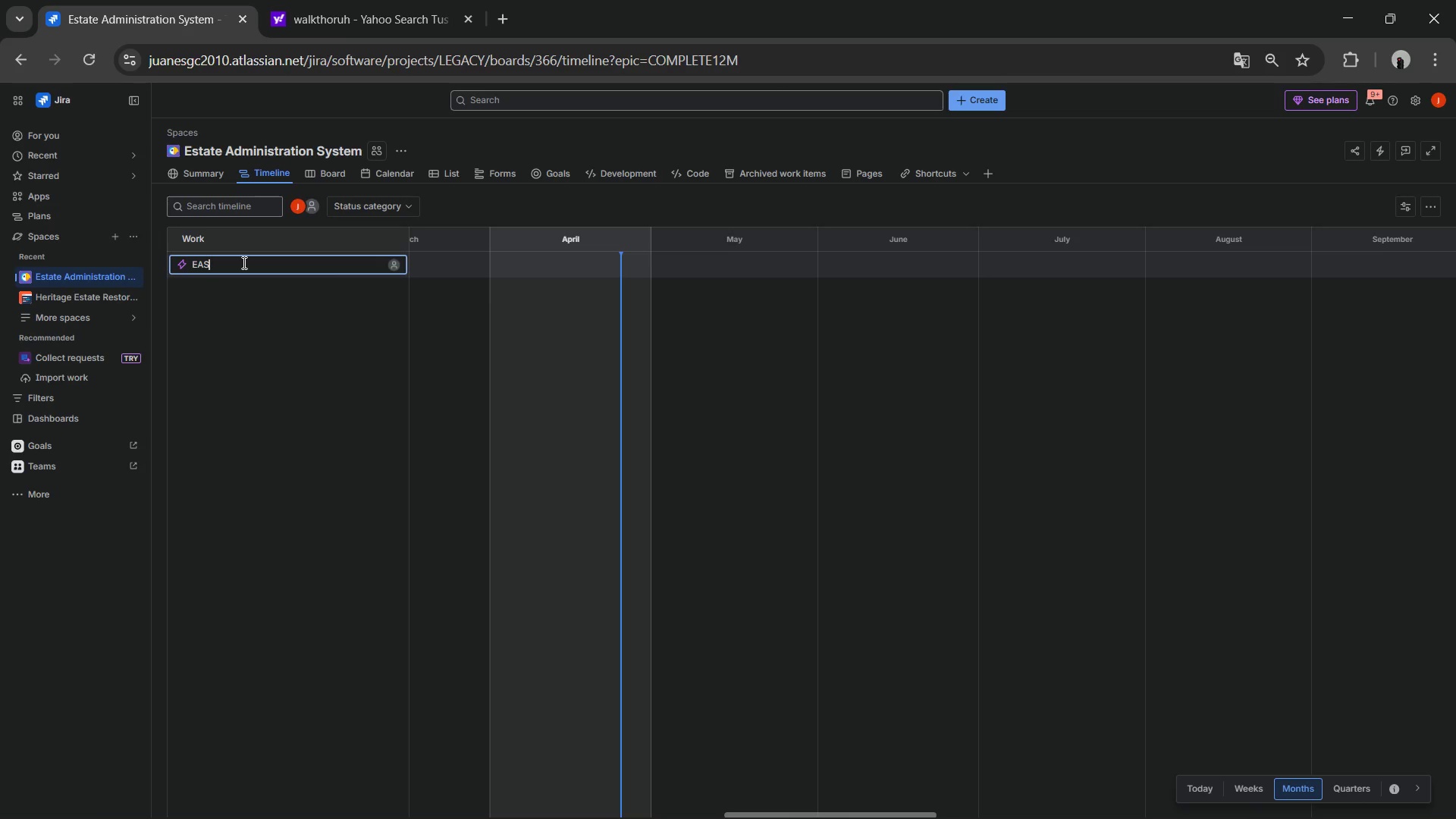 
key(Enter)
 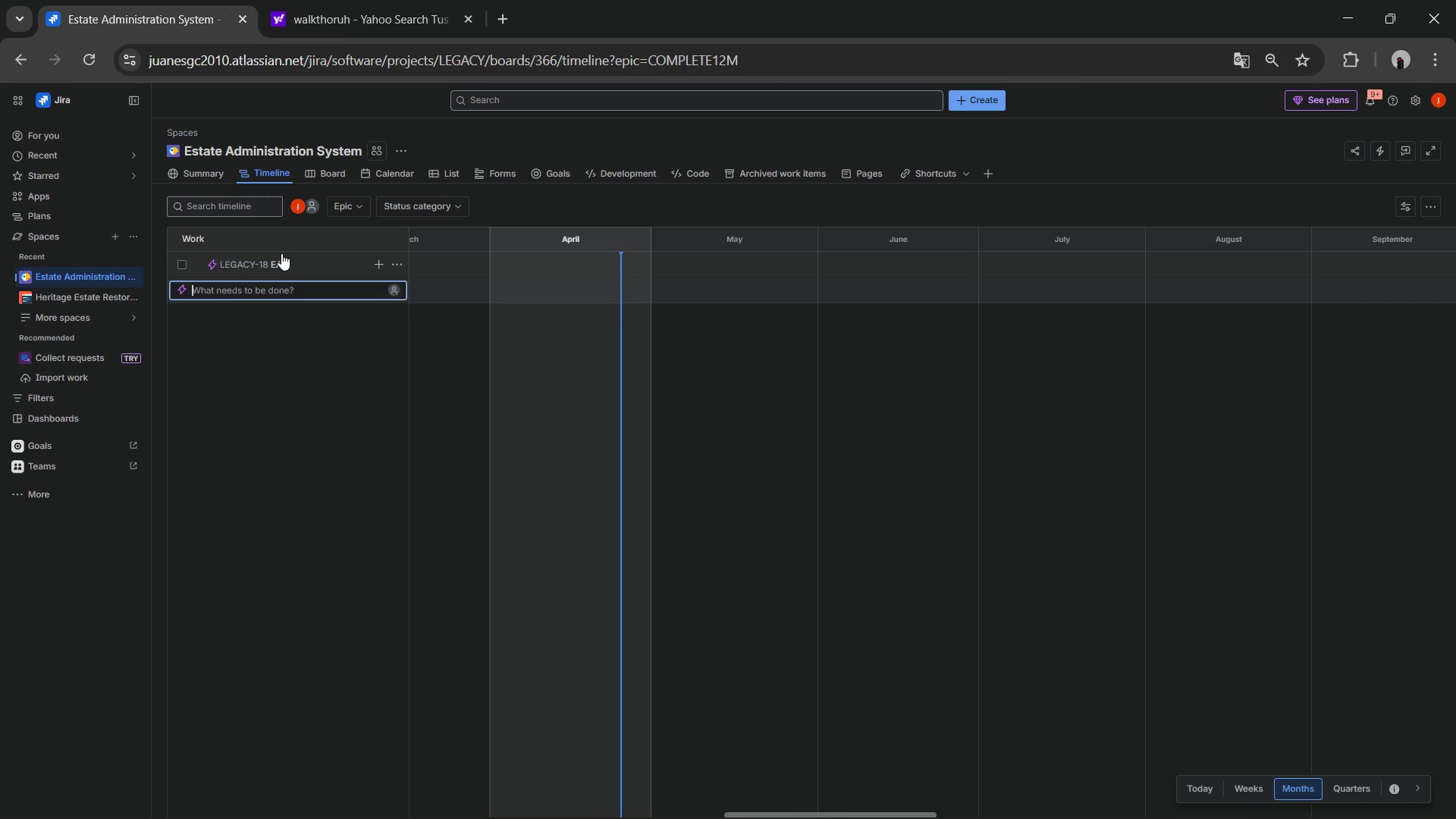 
left_click([273, 265])
 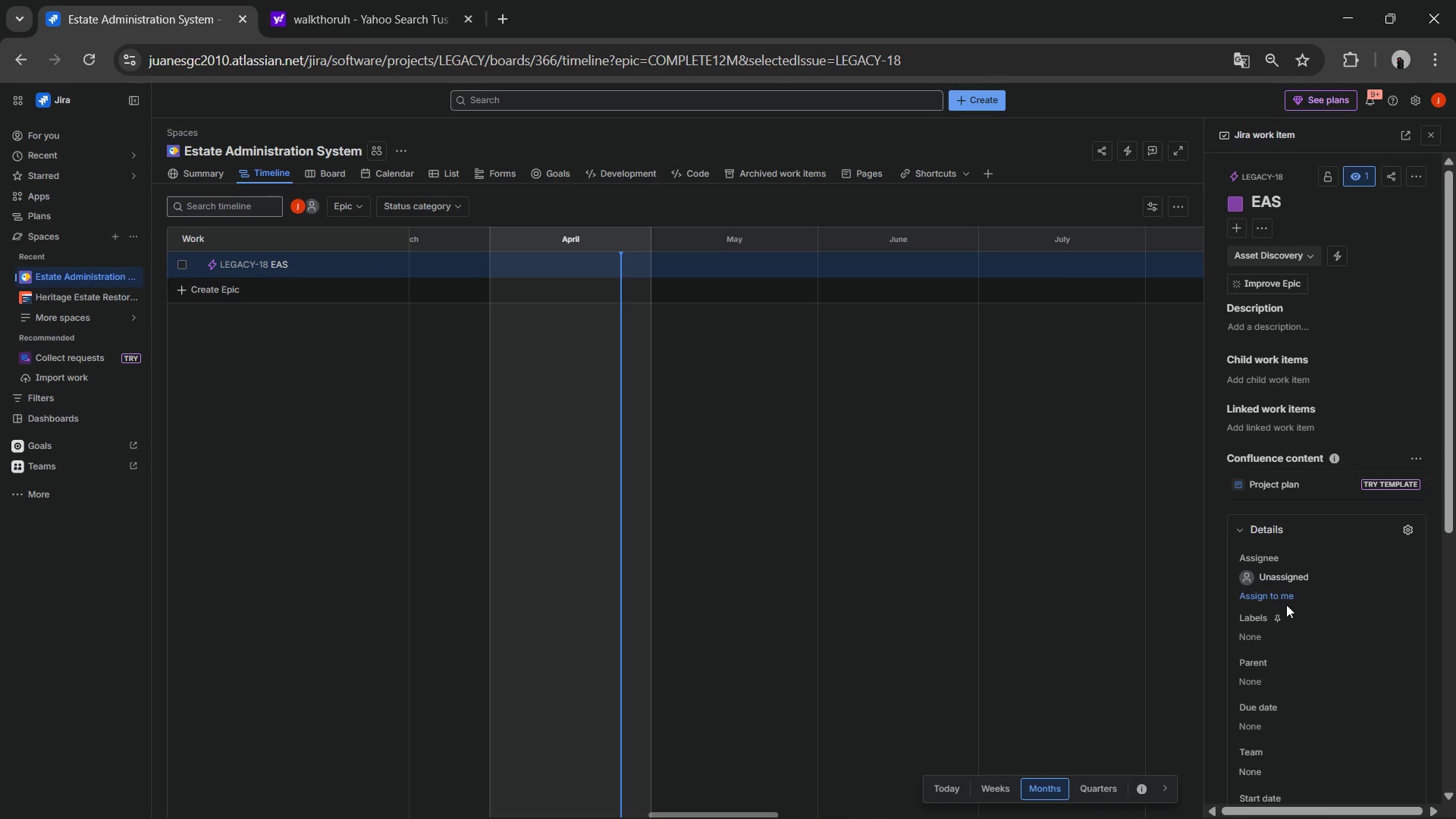 
scroll: coordinate [1313, 638], scroll_direction: down, amount: 5.0
 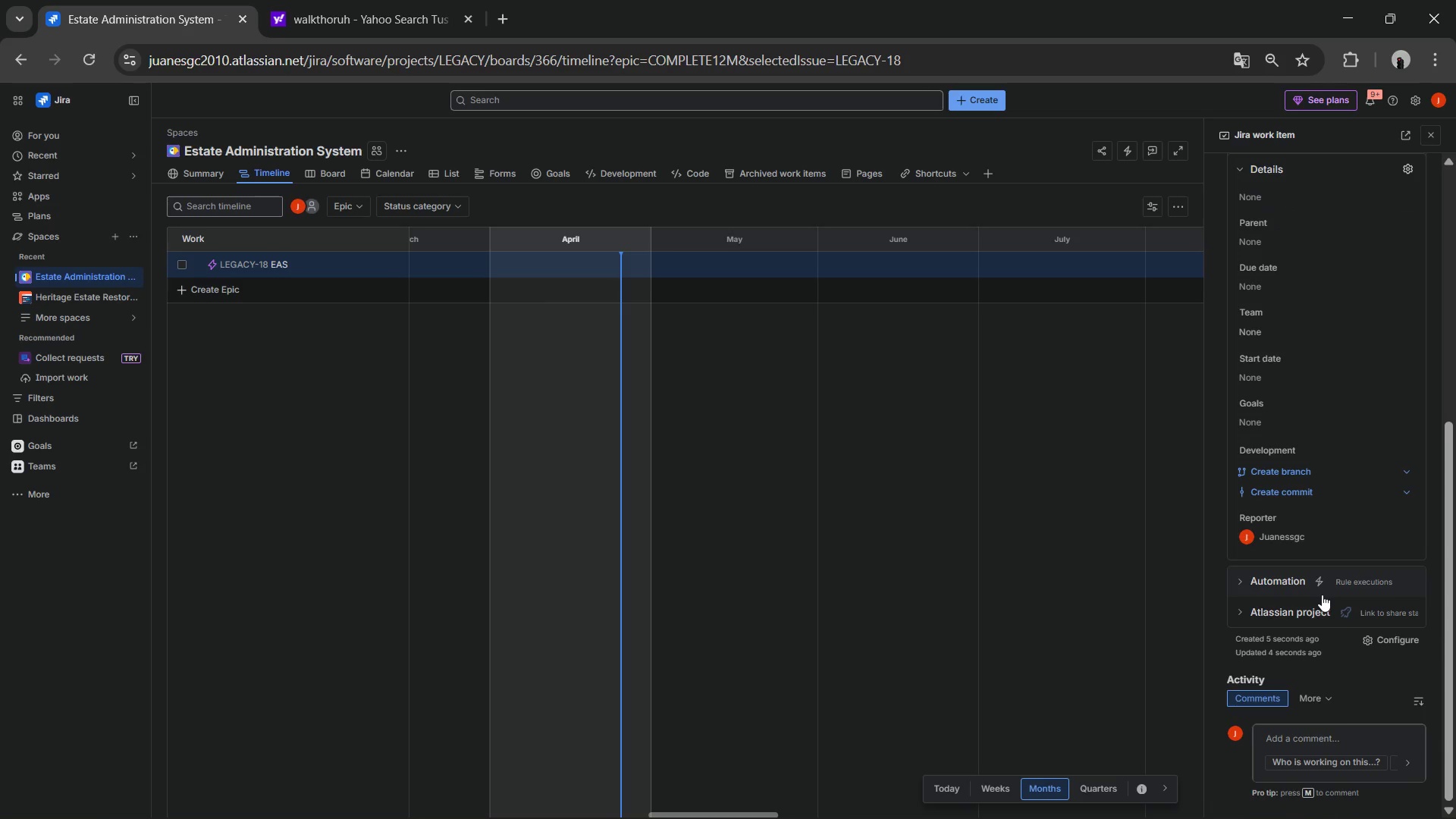 
wait(28.13)
 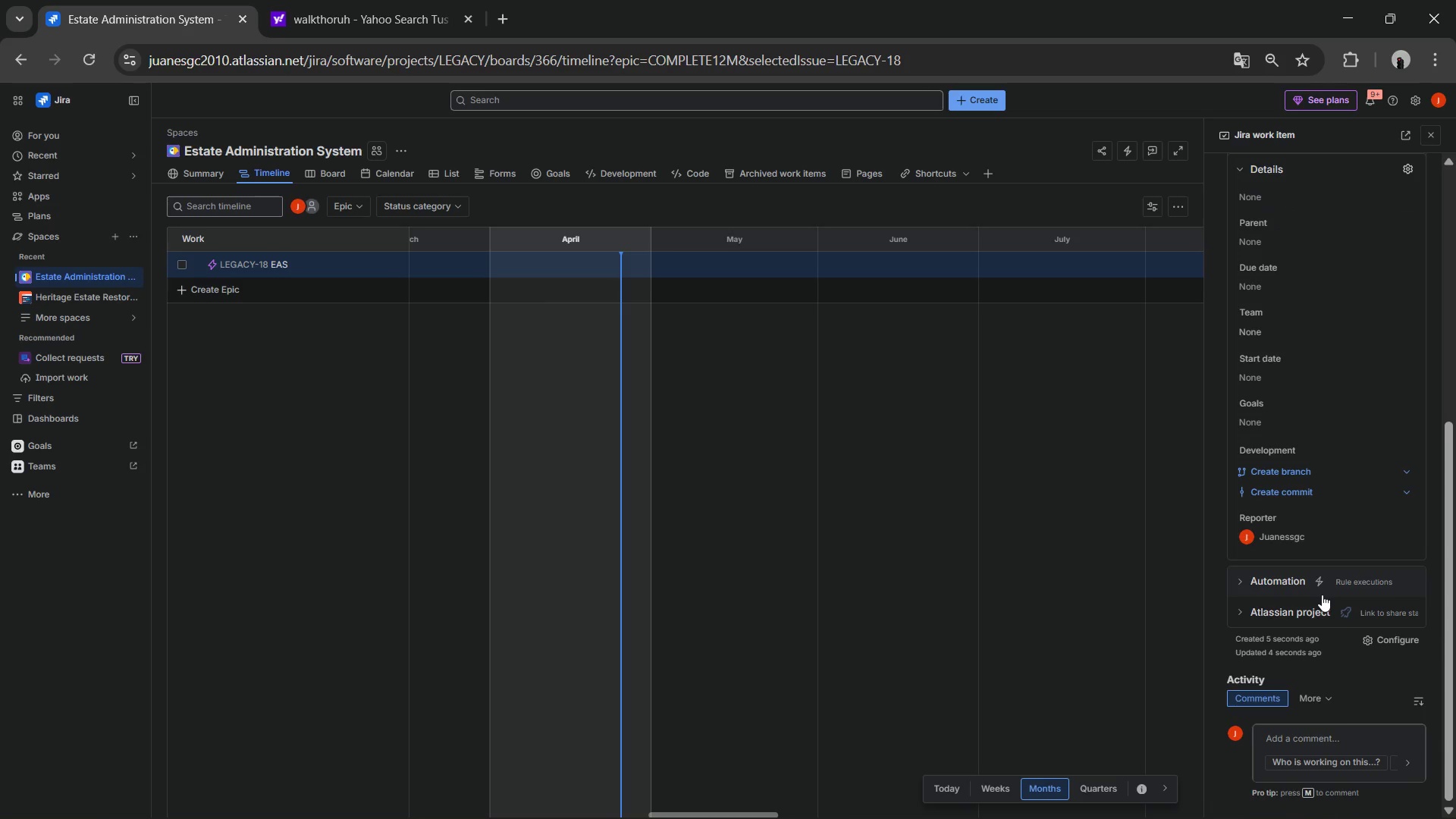 
mouse_move([441, 179])
 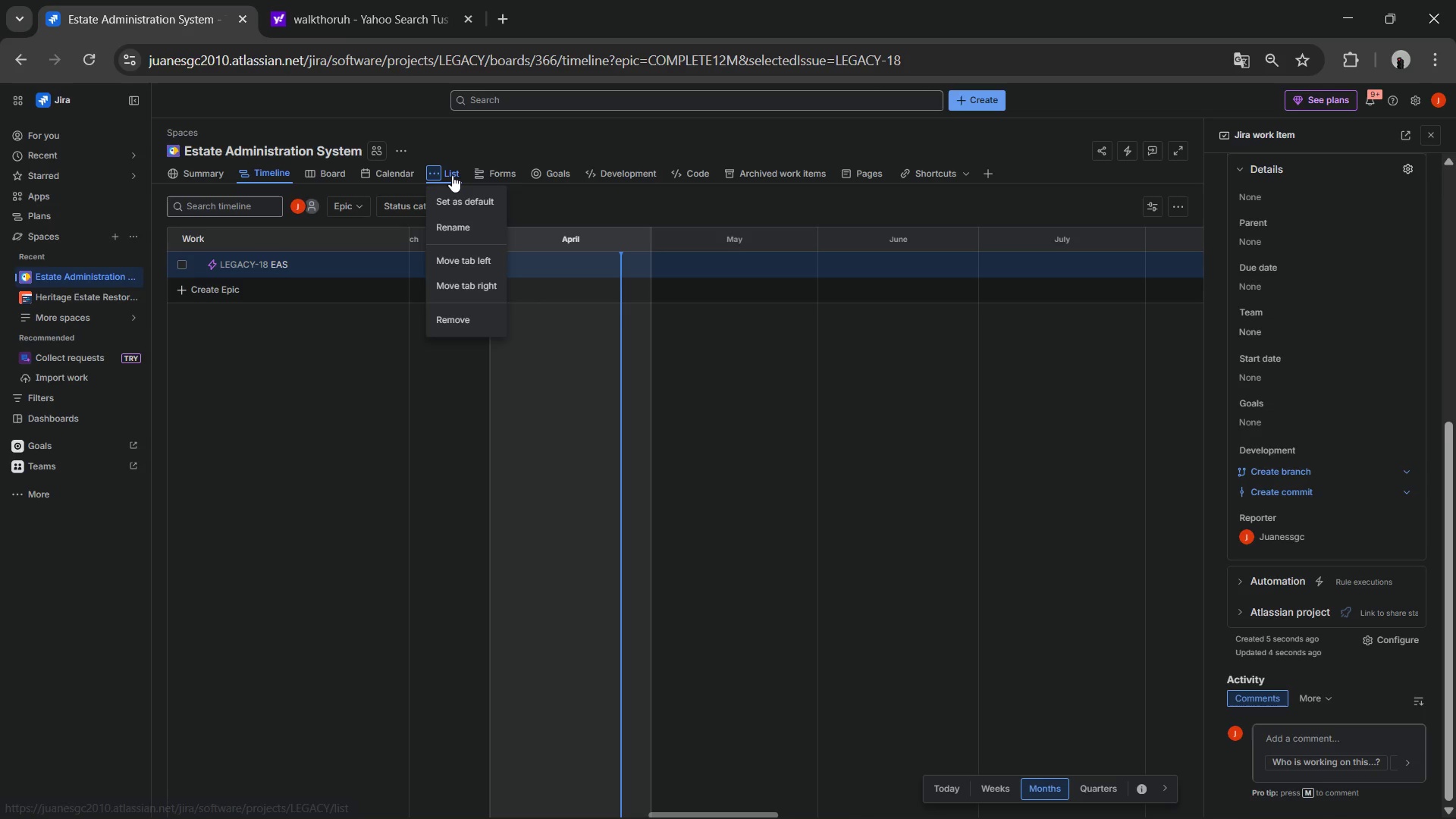 
left_click([452, 175])
 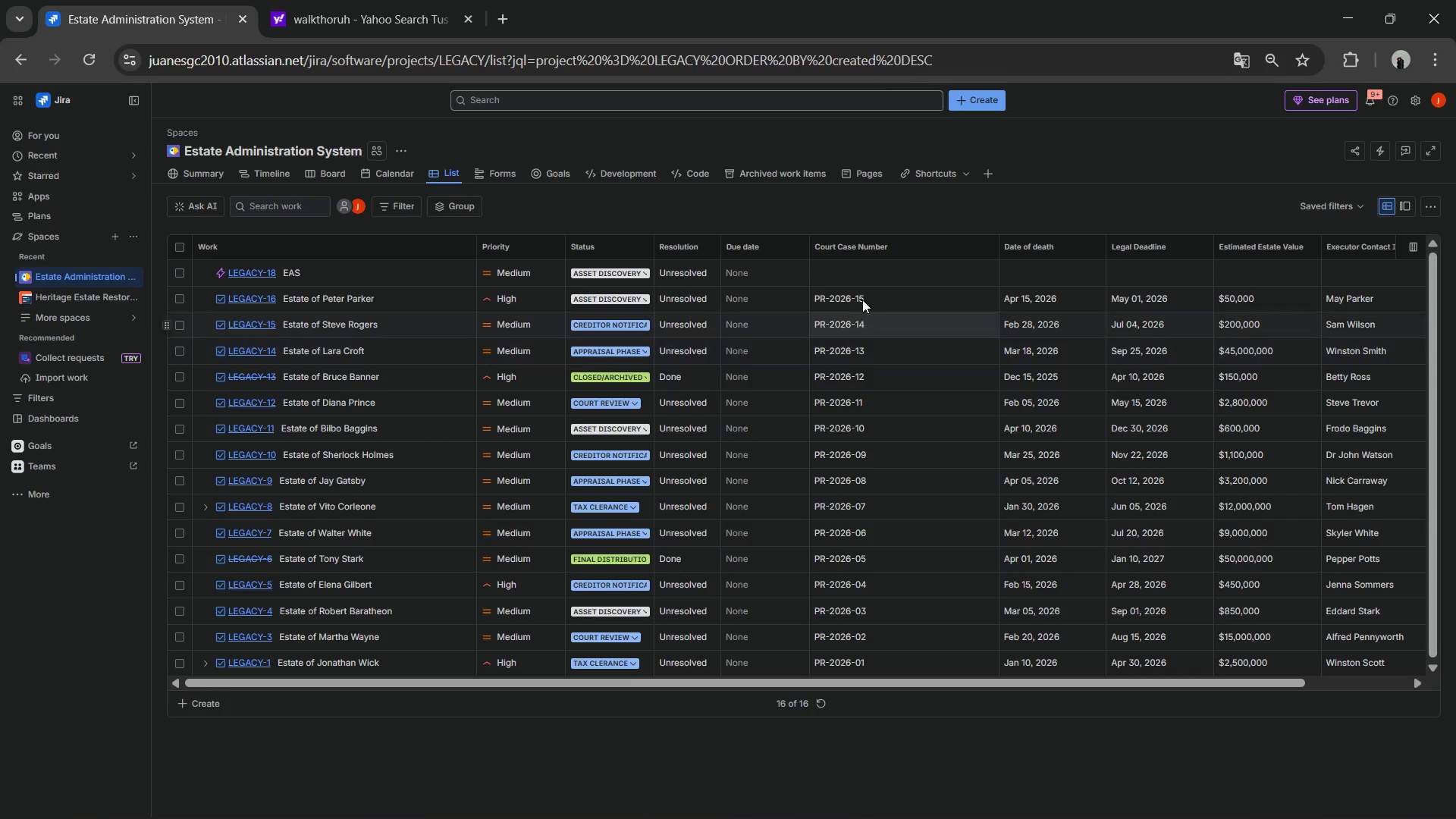 
wait(13.88)
 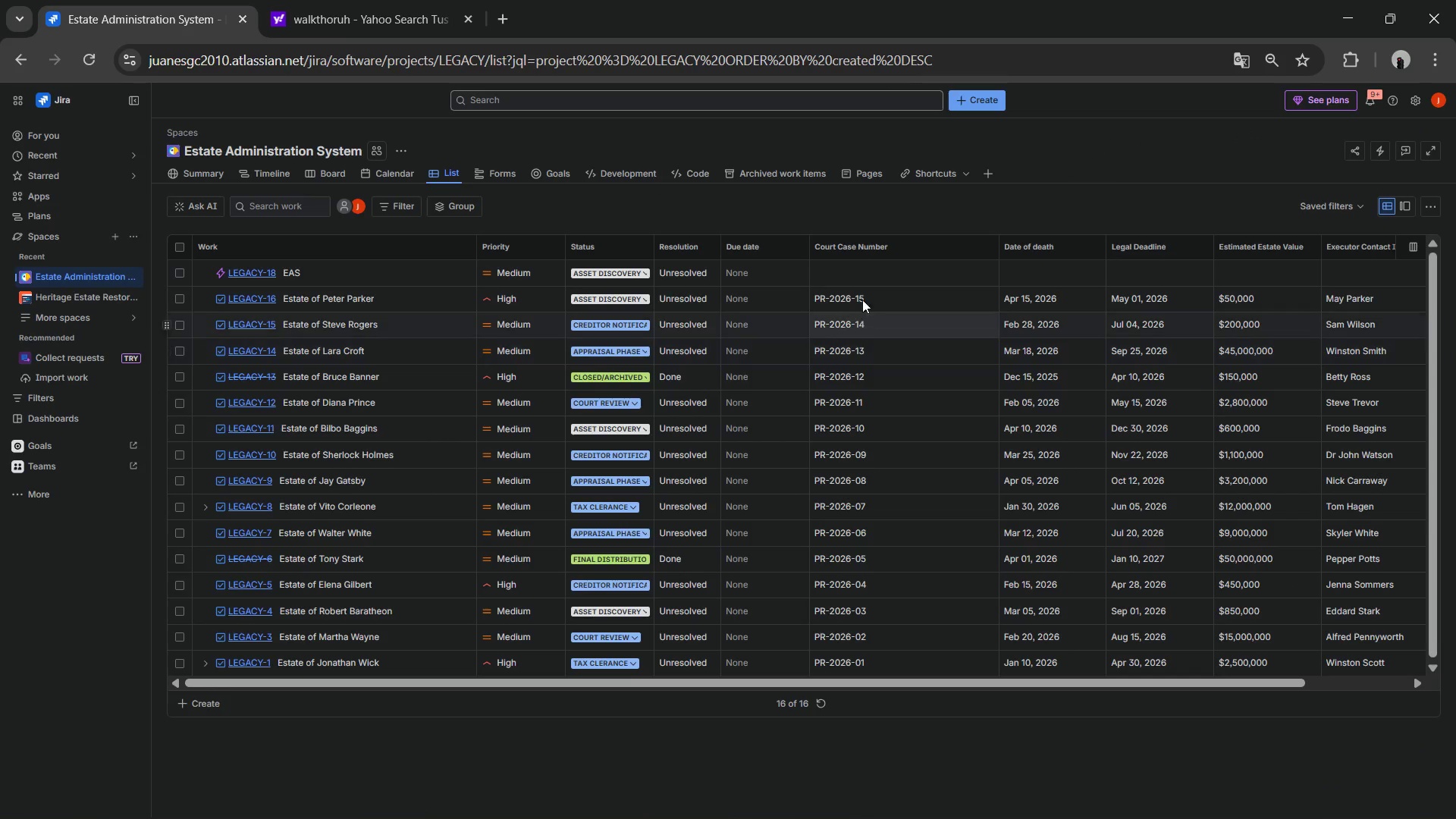 
left_click([366, 278])
 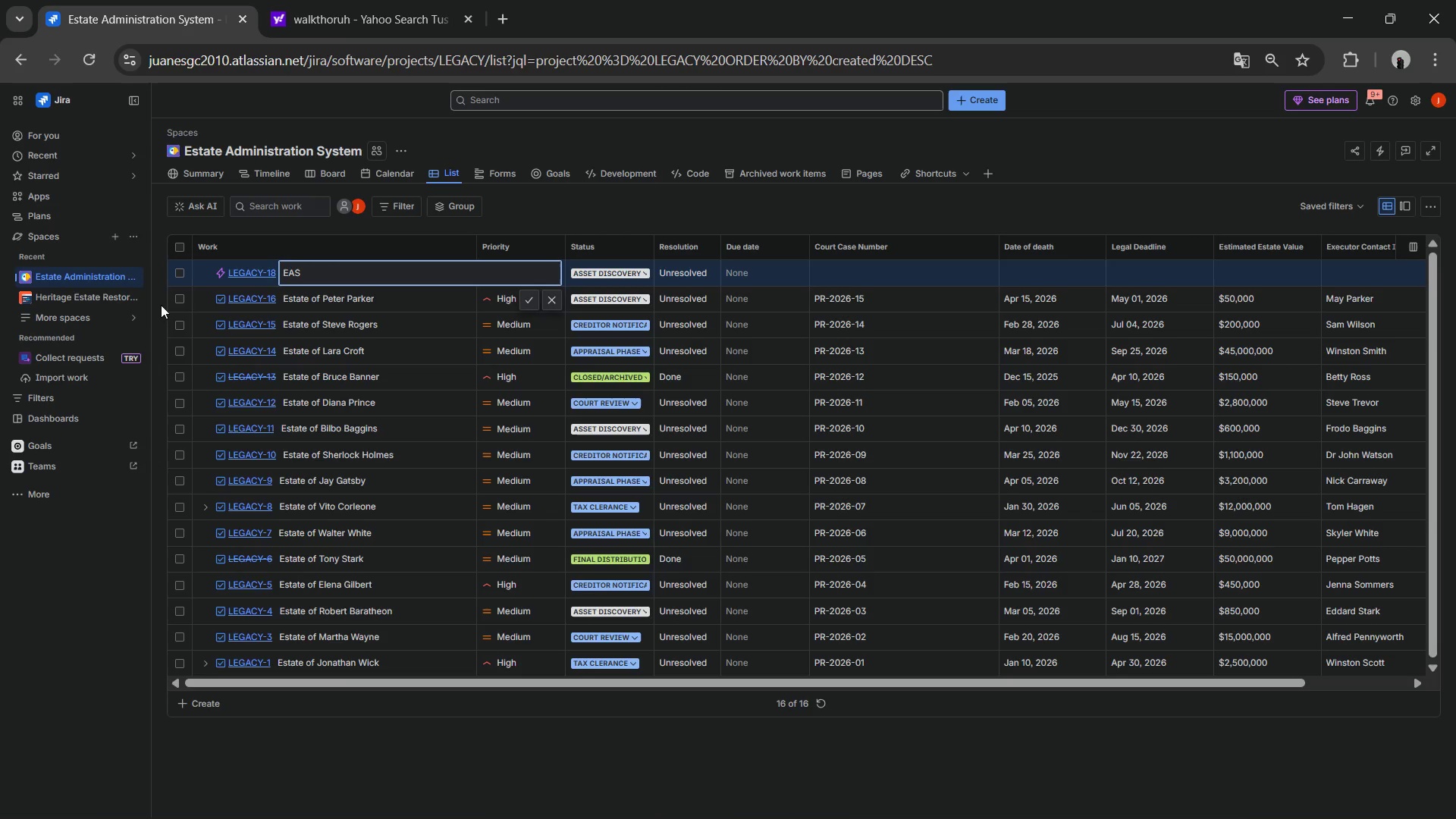 
left_click([107, 606])
 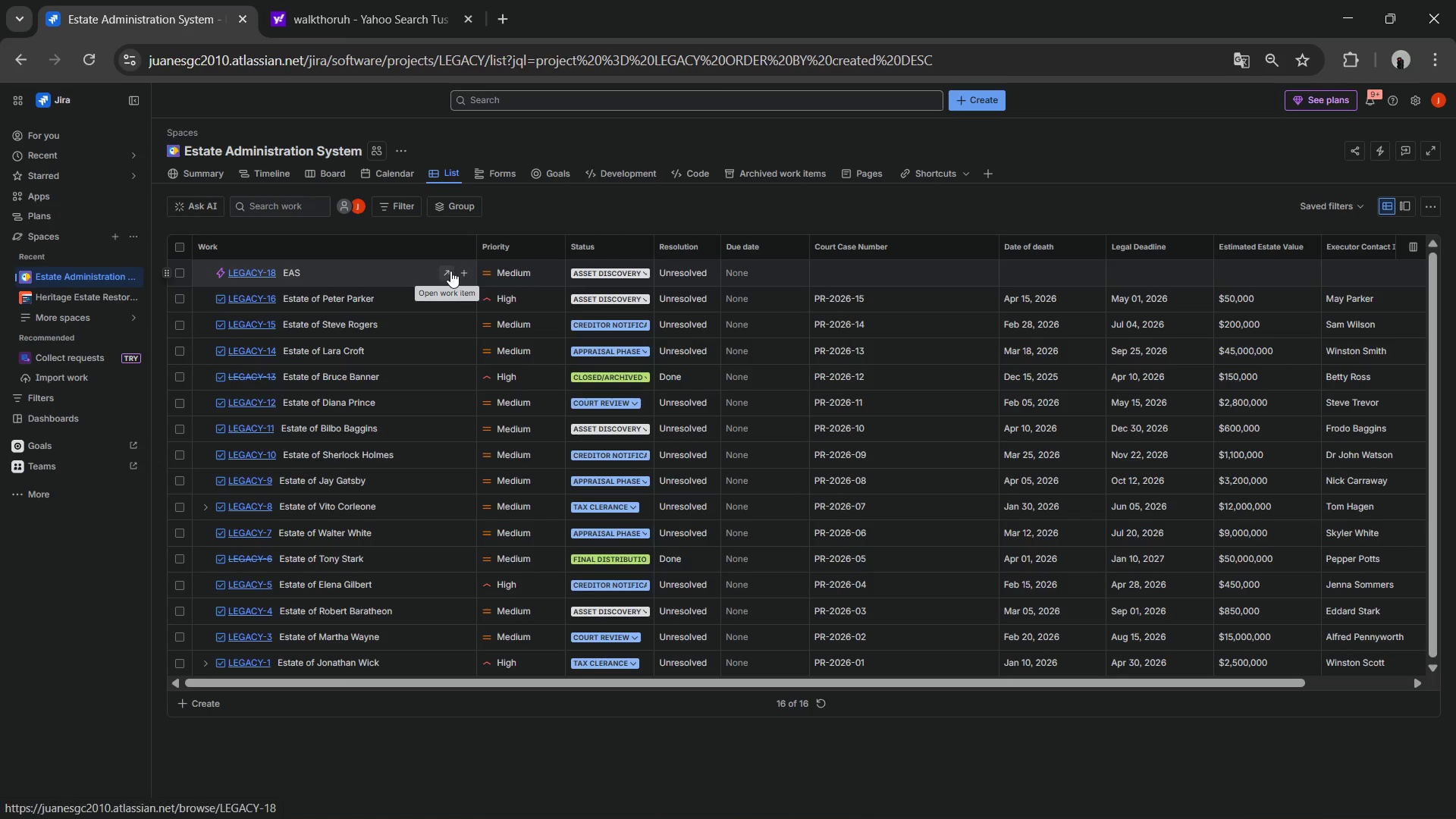 
left_click([450, 271])
 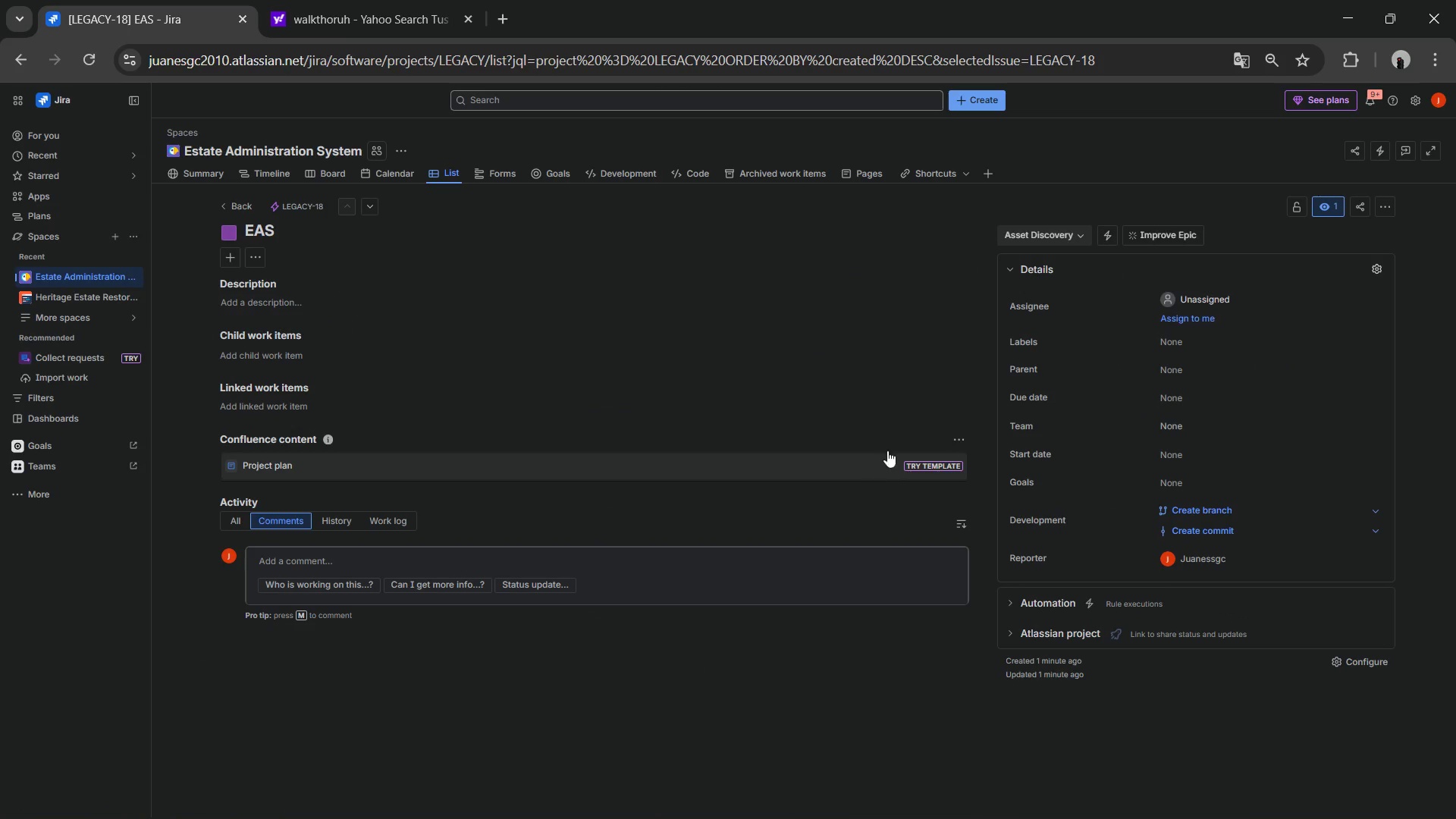 
wait(6.33)
 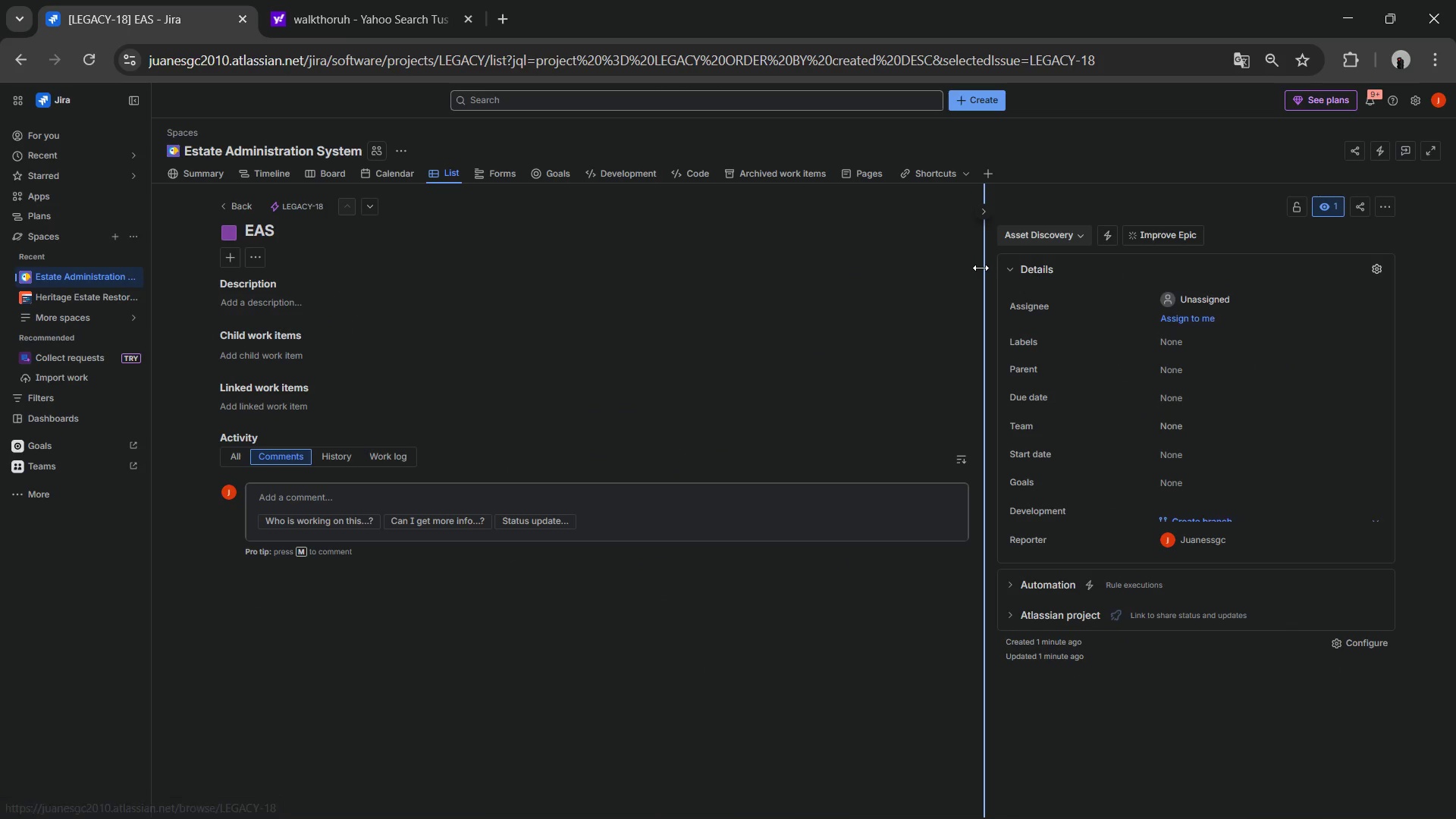 
left_click([1175, 342])
 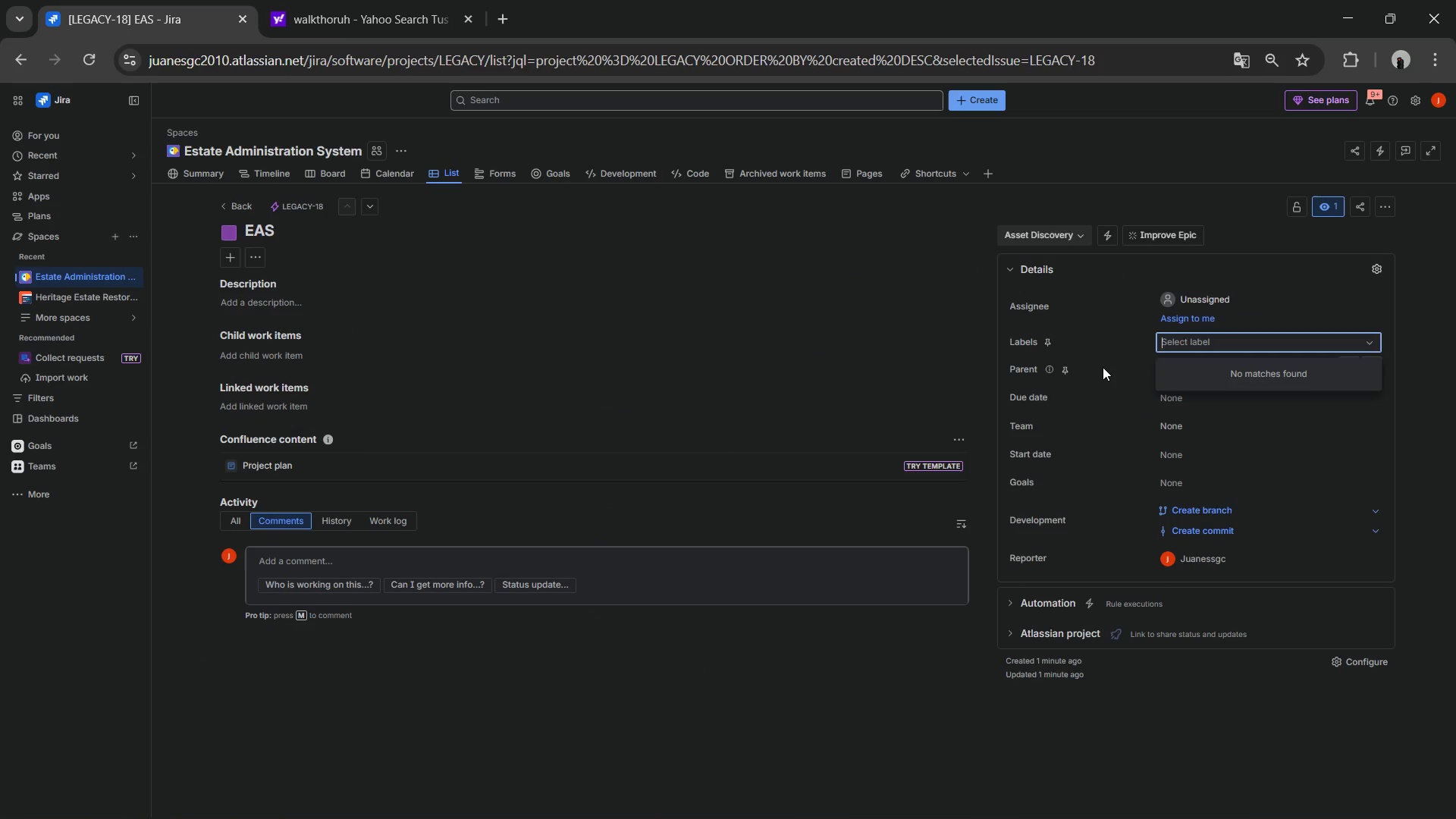 
left_click([1120, 368])
 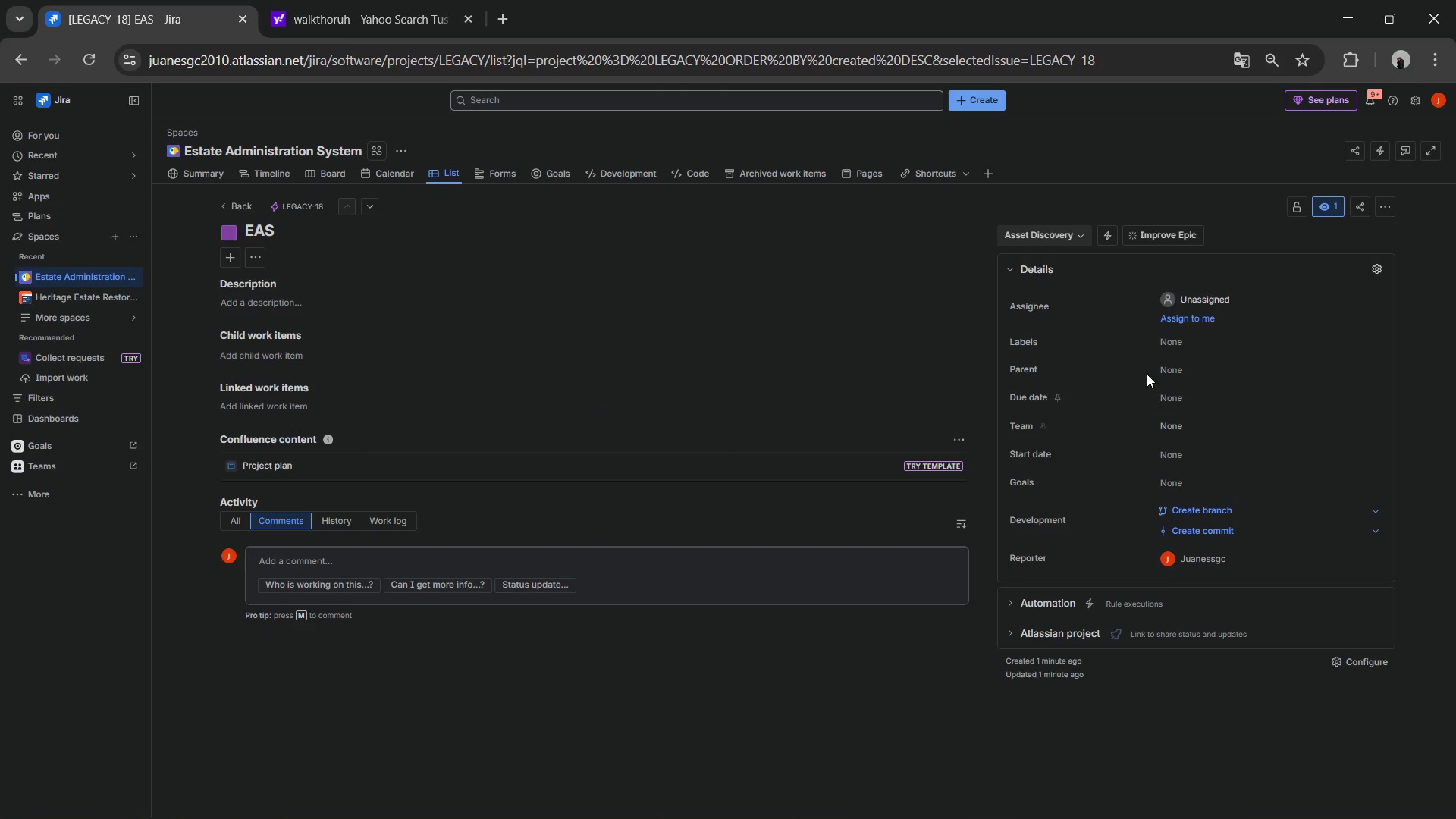 
scroll: coordinate [1172, 345], scroll_direction: down, amount: 2.0
 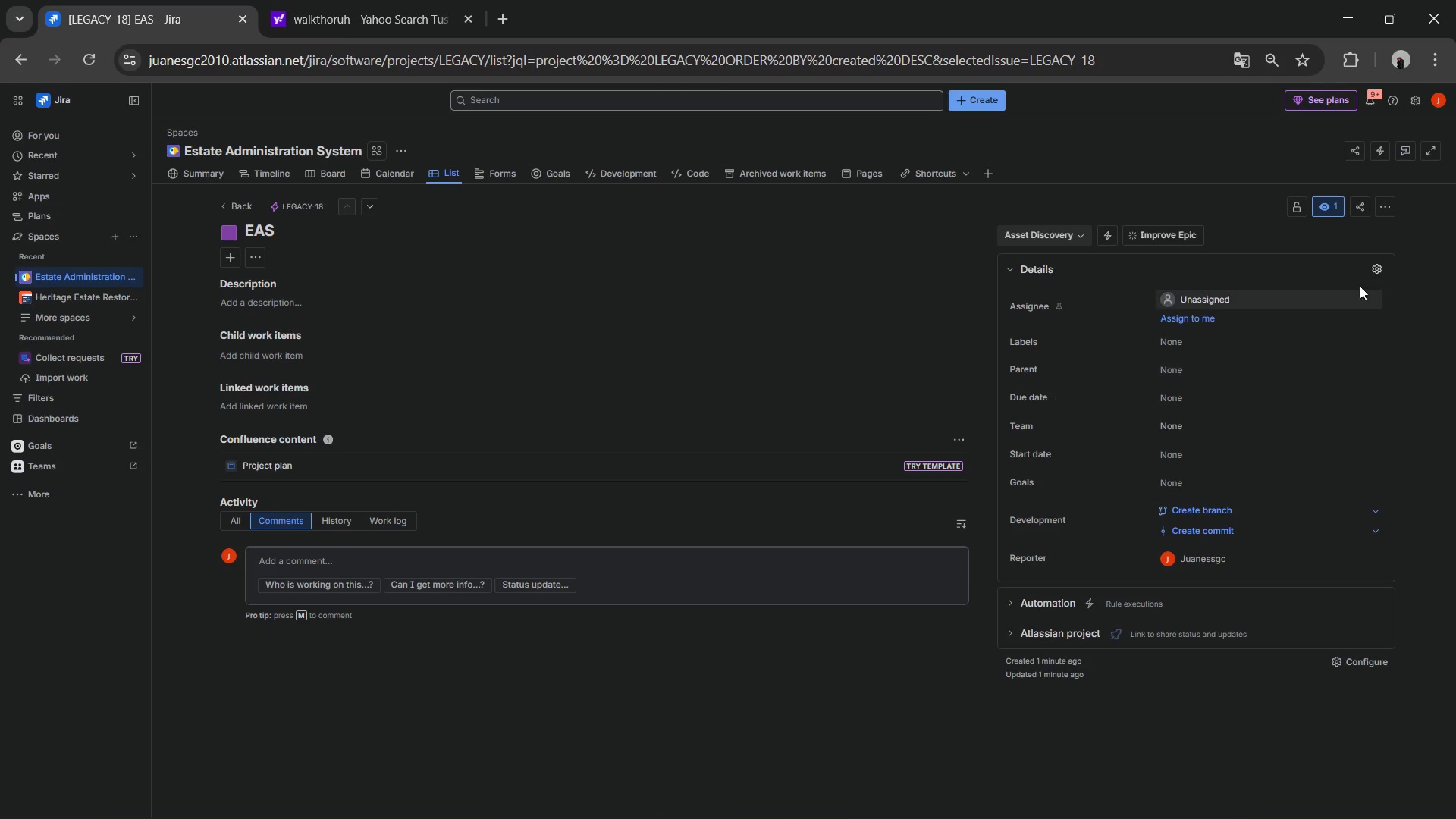 
wait(7.22)
 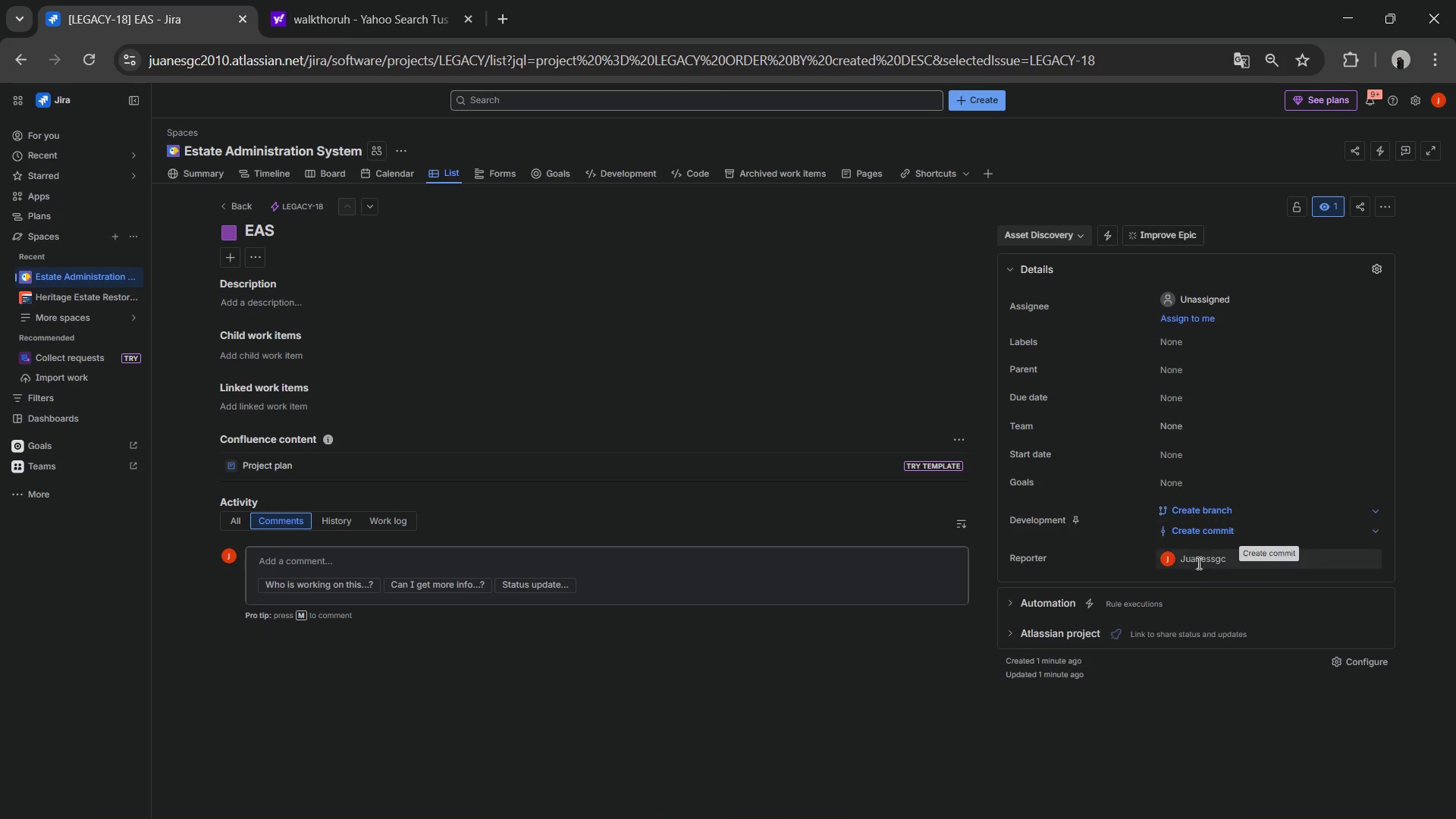 
left_click([1385, 209])
 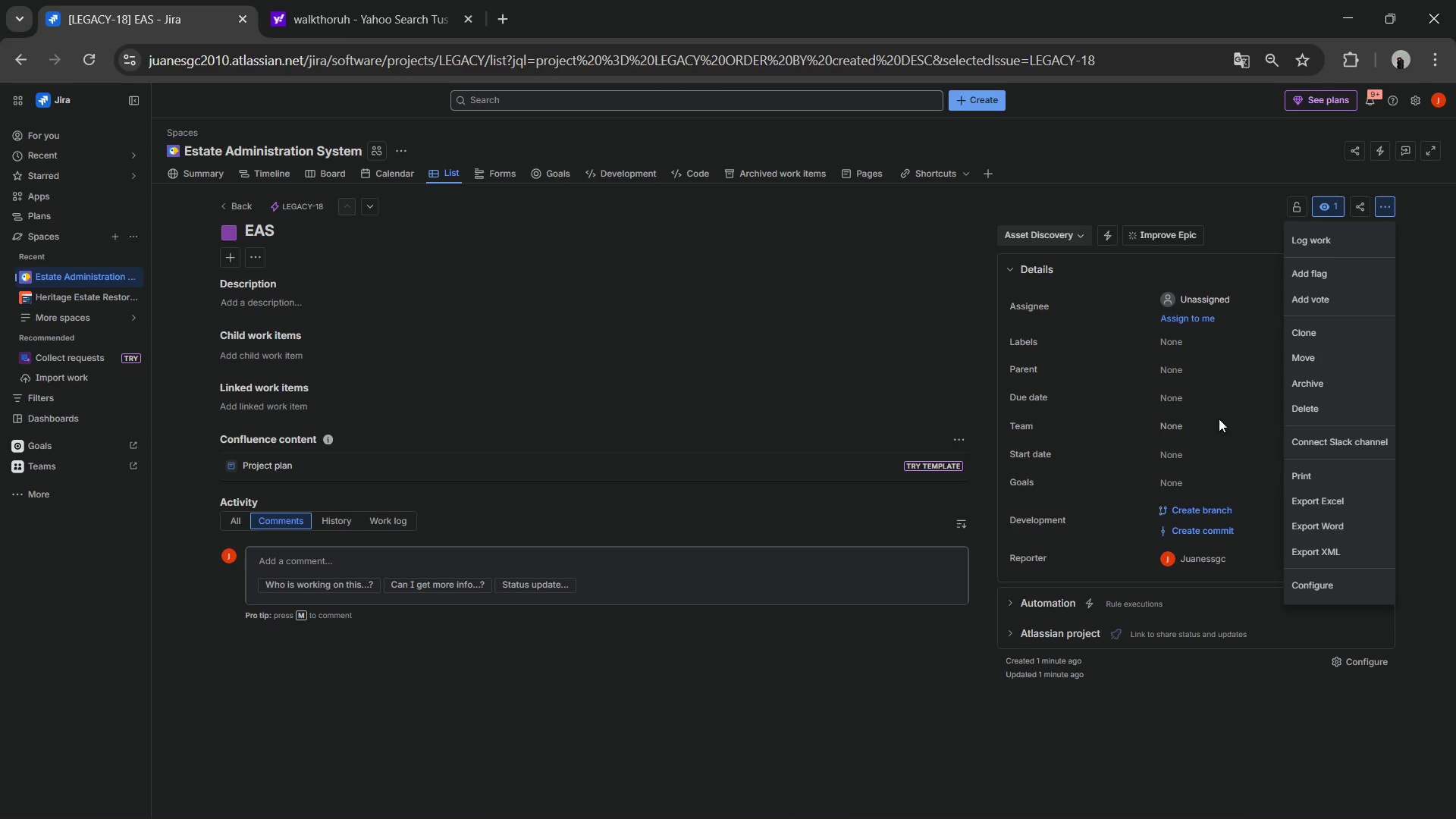 
wait(7.45)
 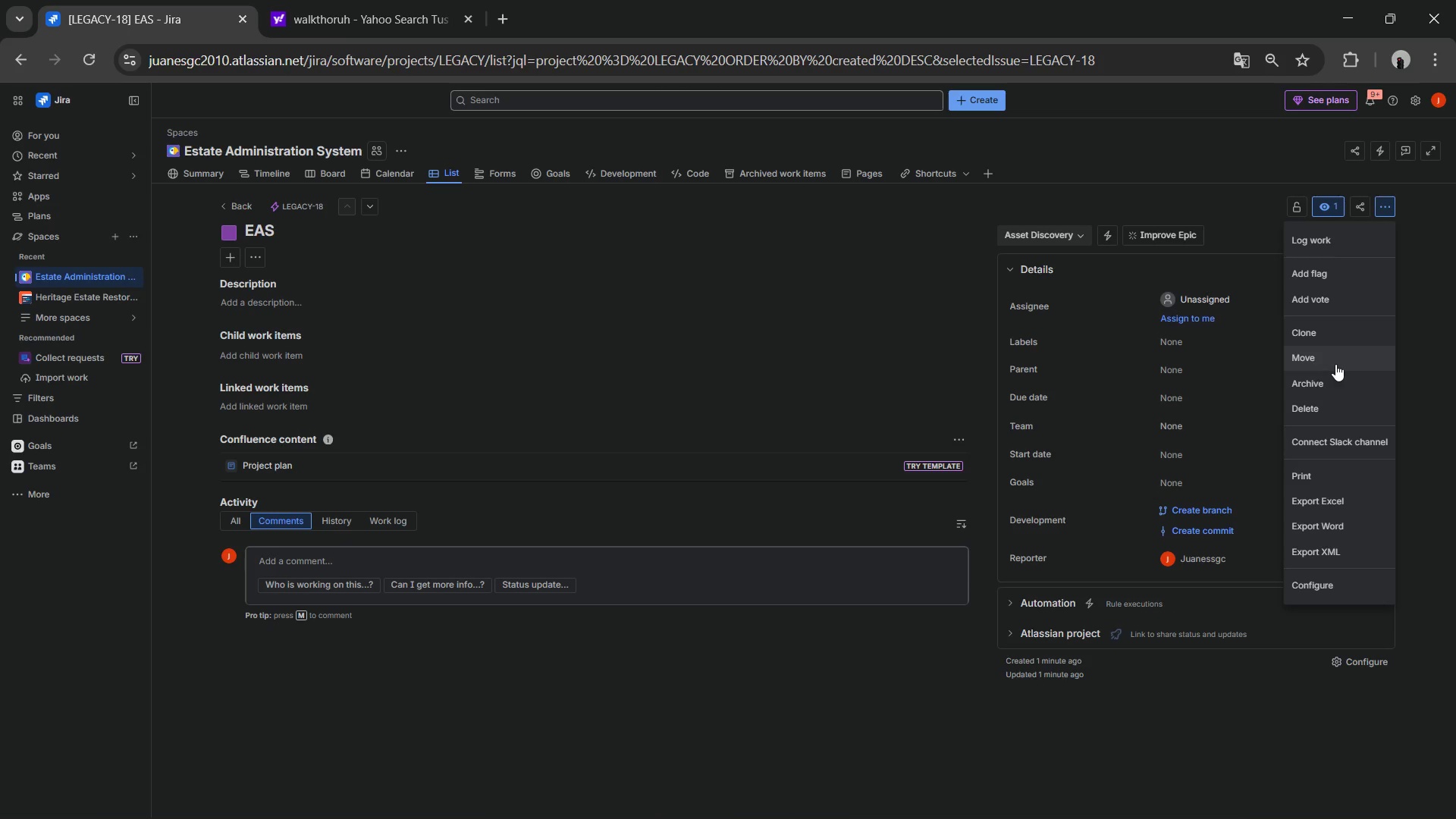 
left_click([444, 169])
 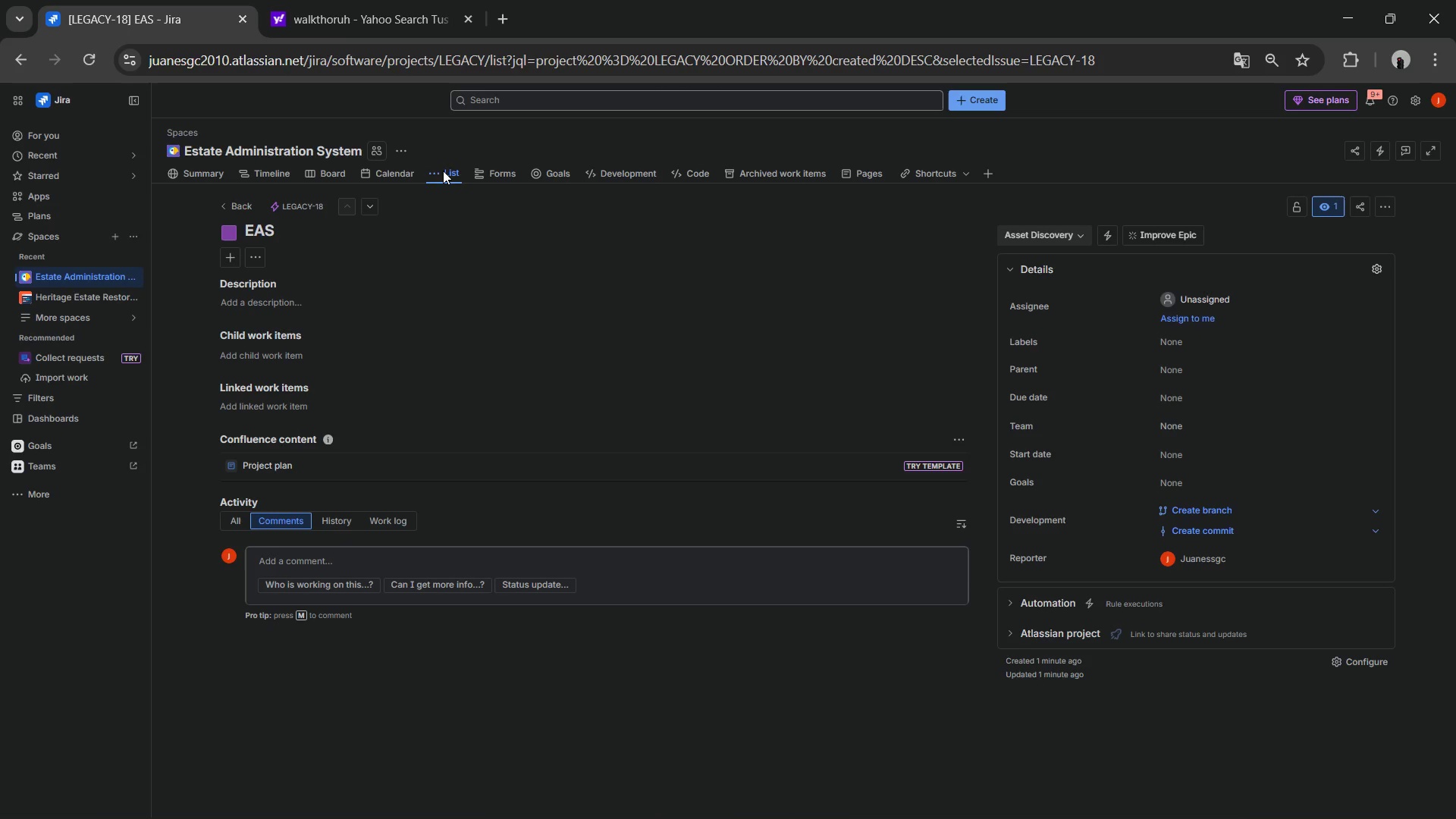 
left_click([447, 171])
 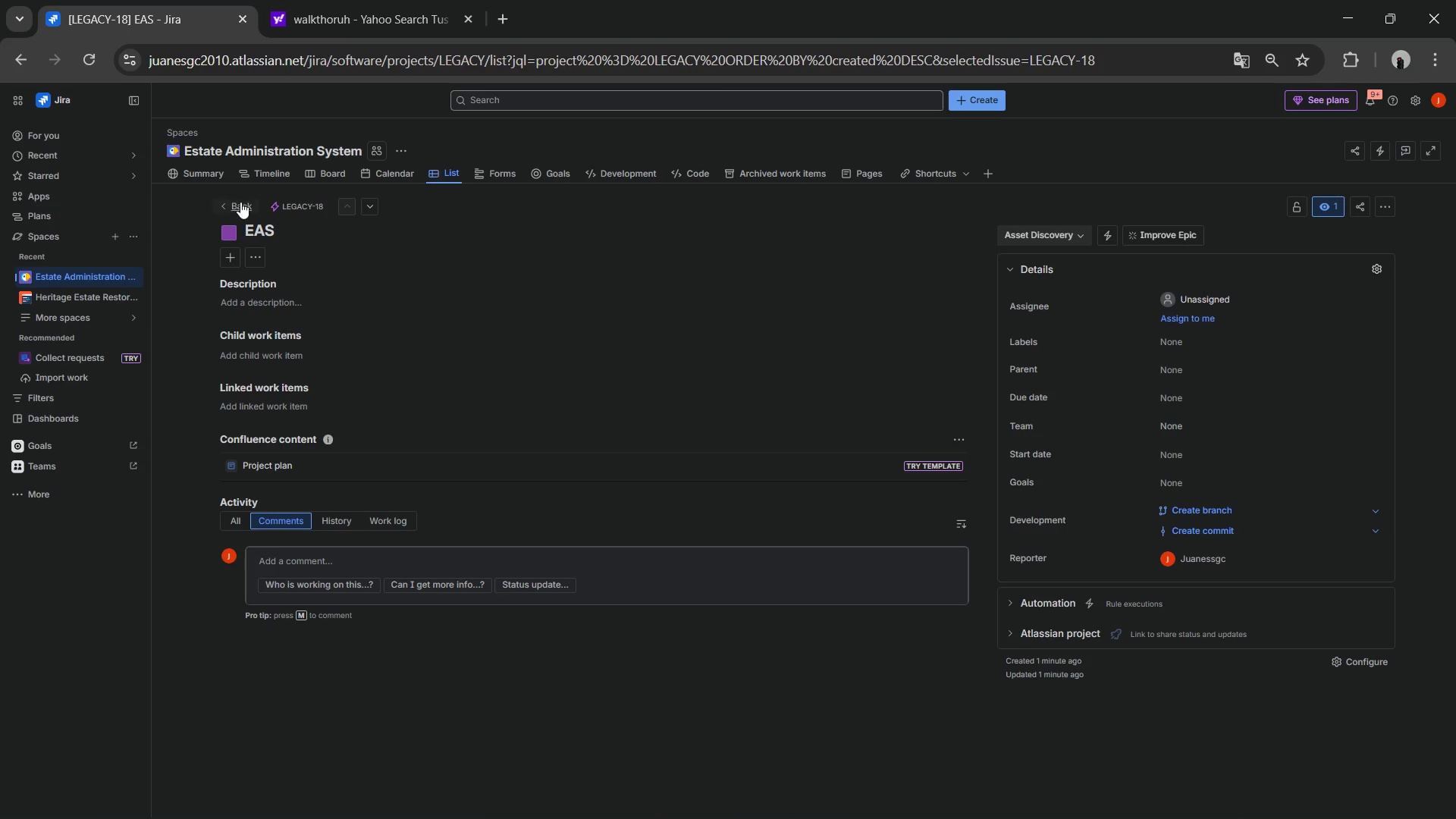 
left_click([239, 202])
 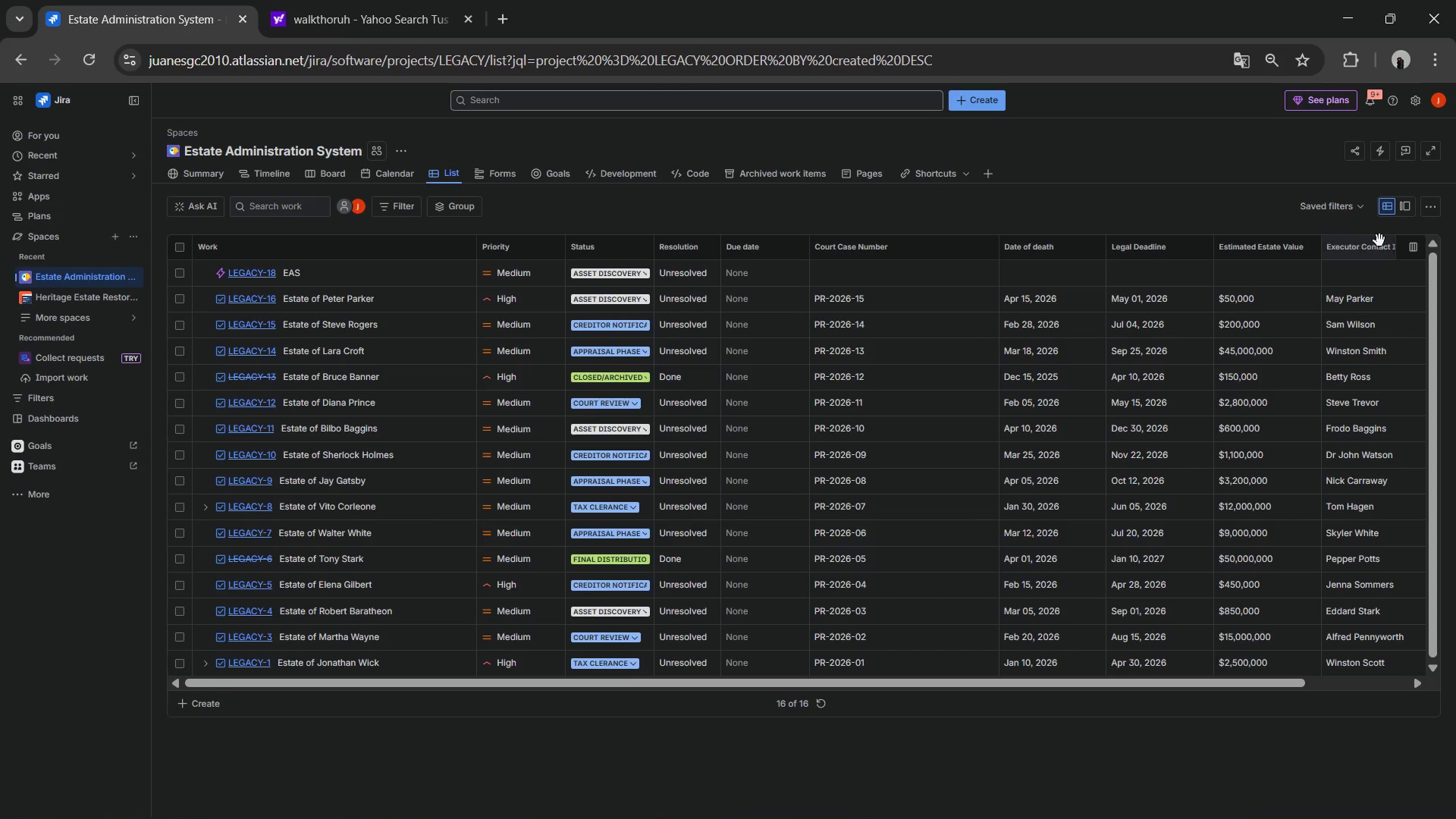 
left_click([1420, 249])
 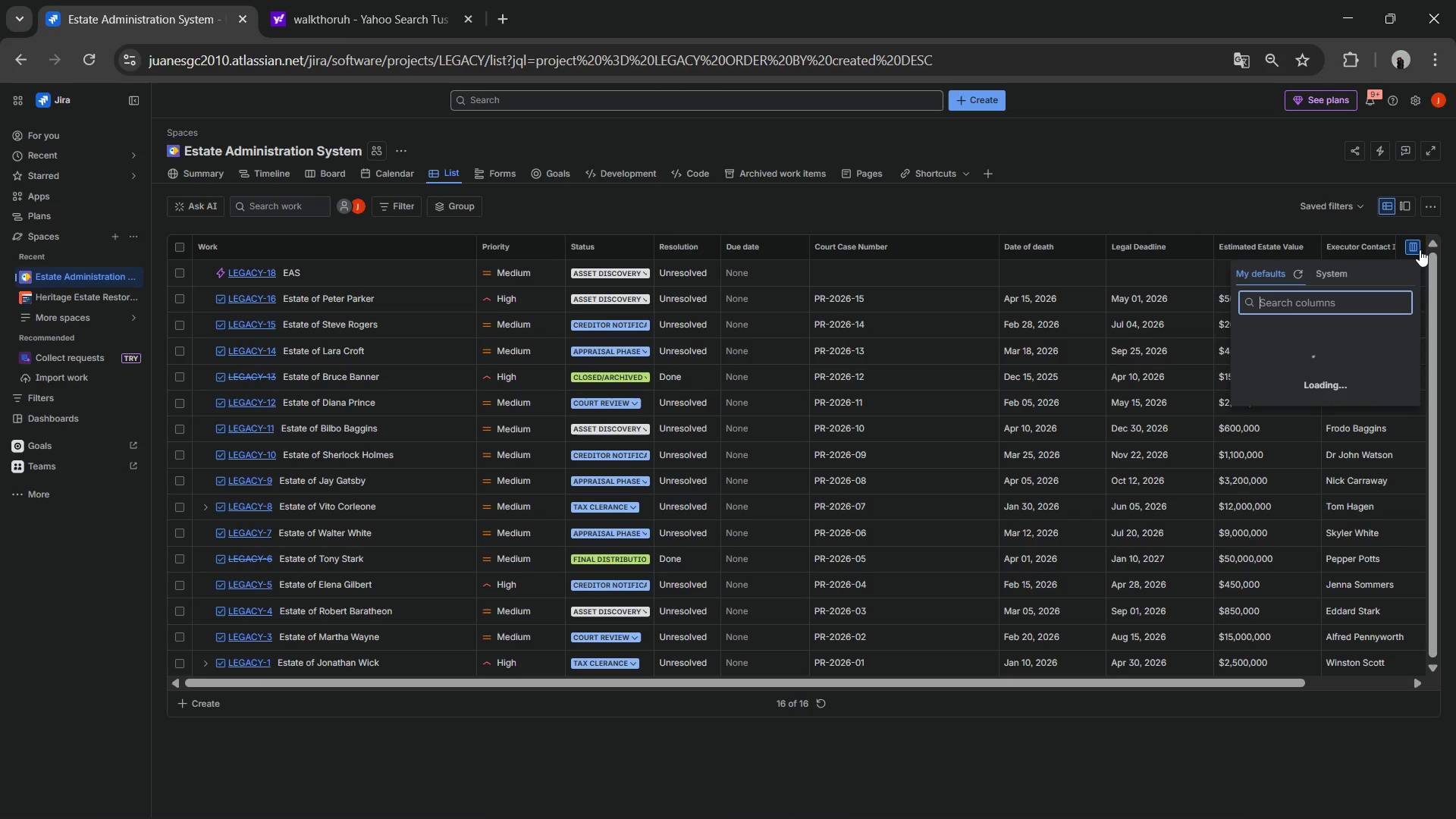 
mouse_move([1389, 270])
 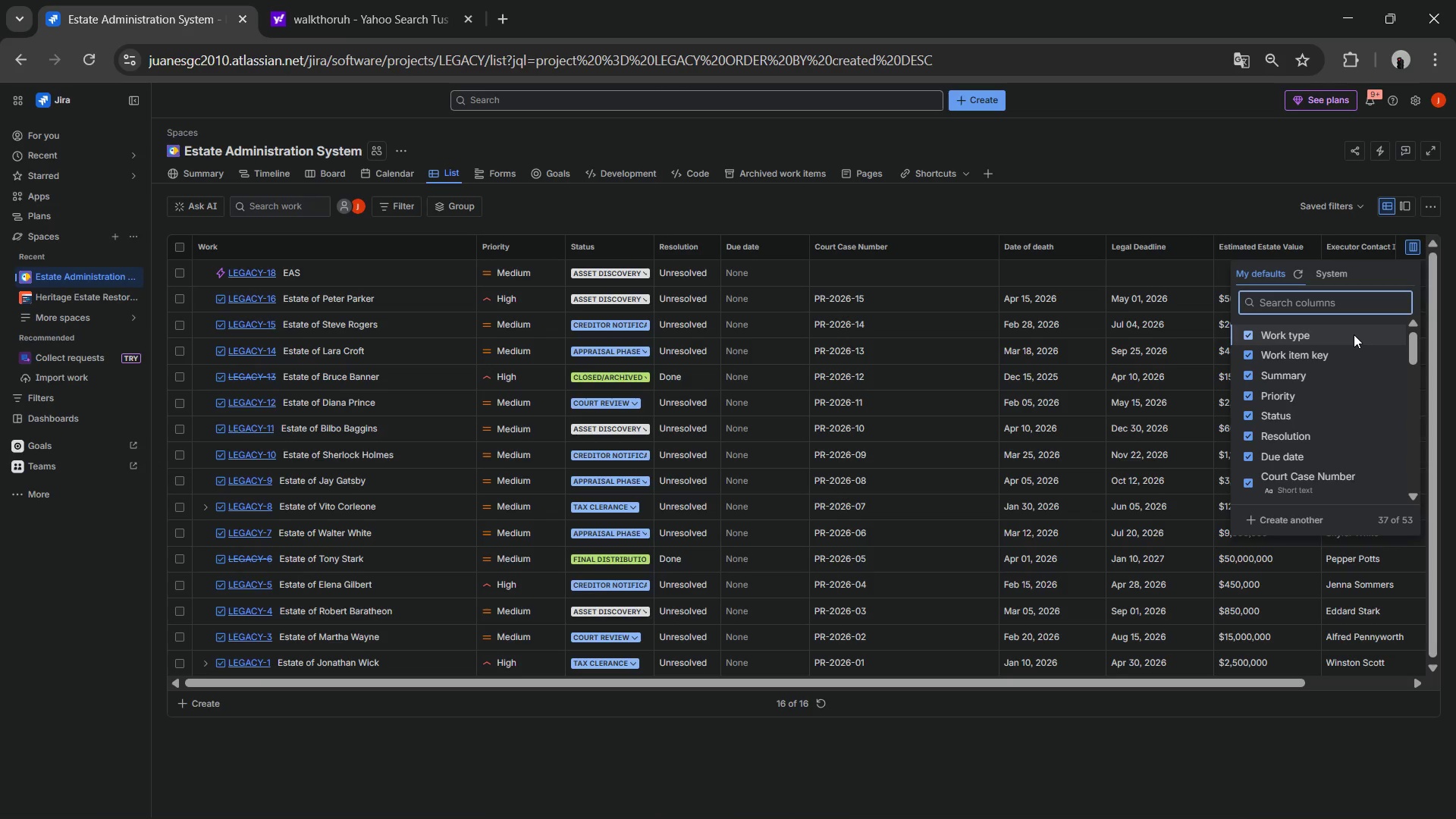 
type(epi)
 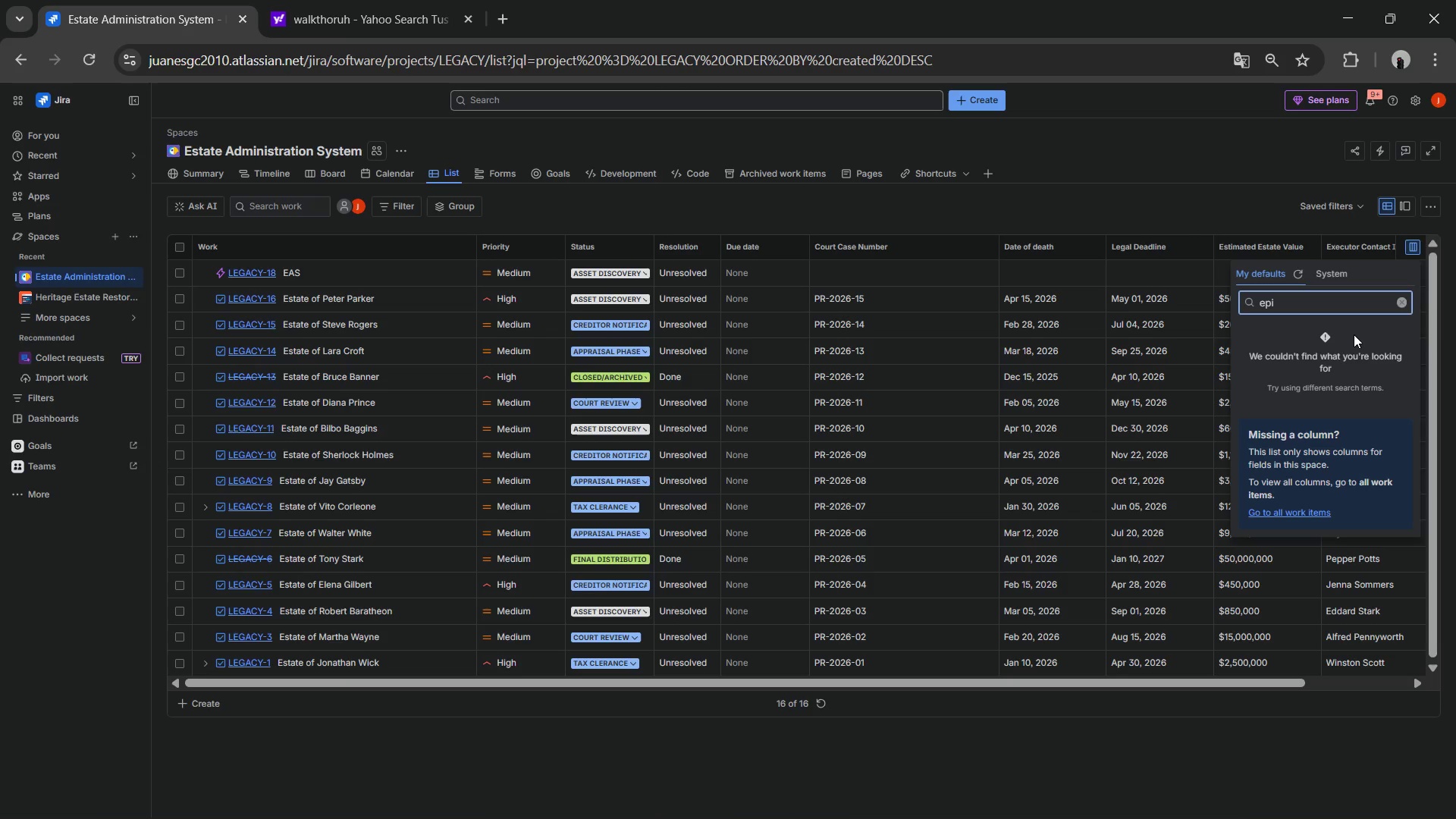 
wait(24.62)
 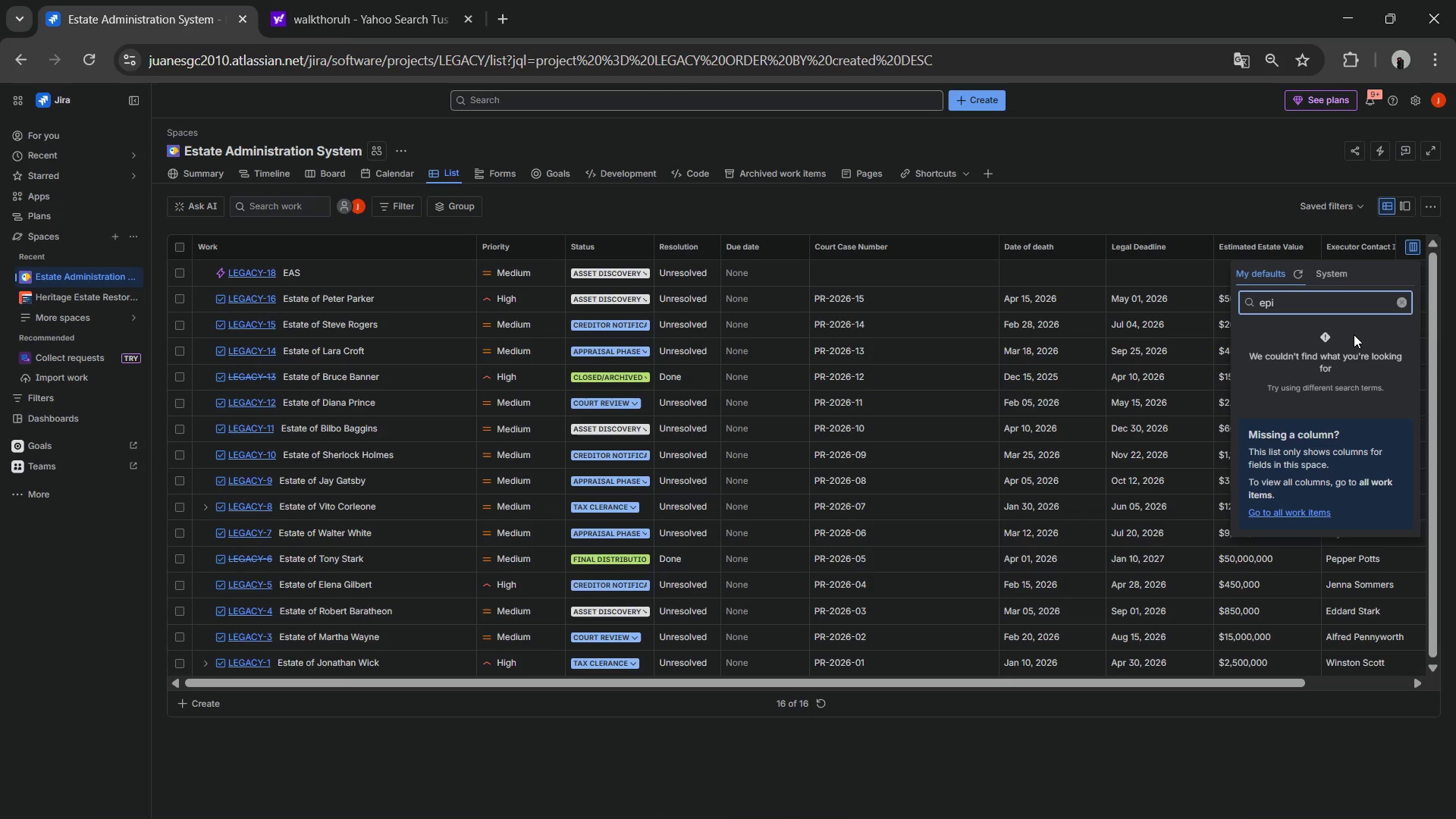 
left_click([177, 301])
 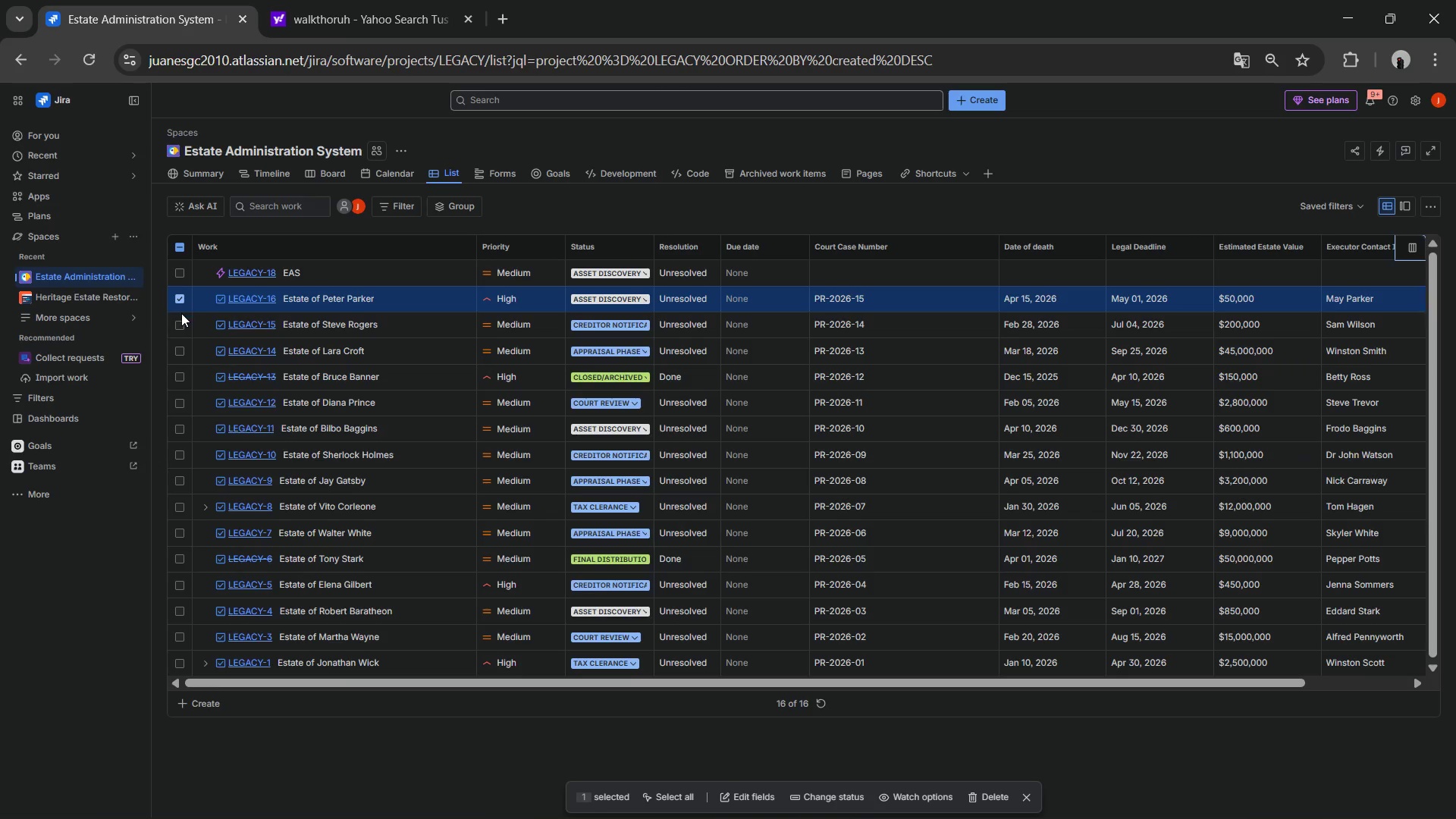 
left_click([180, 324])
 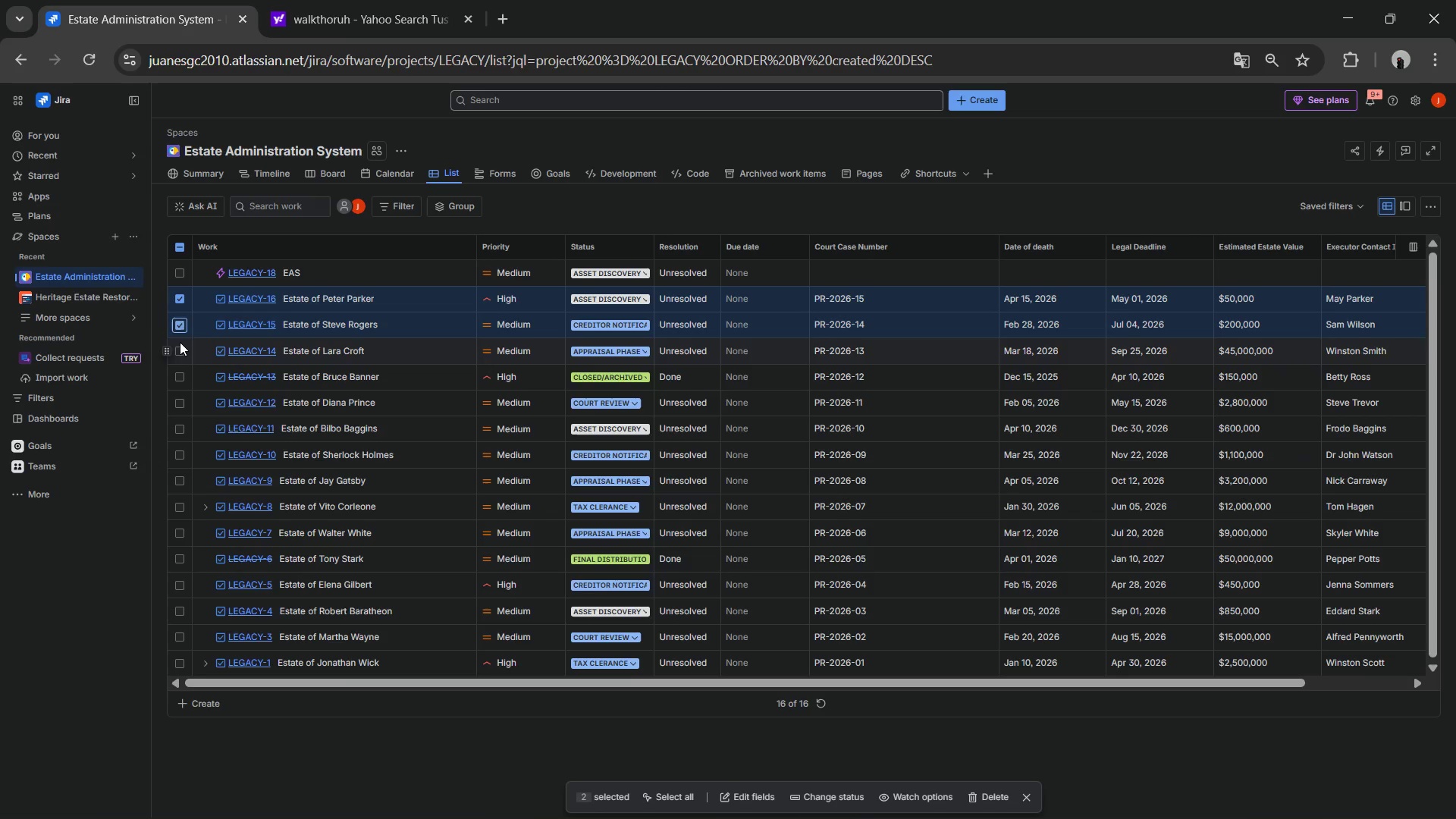 
left_click([180, 342])
 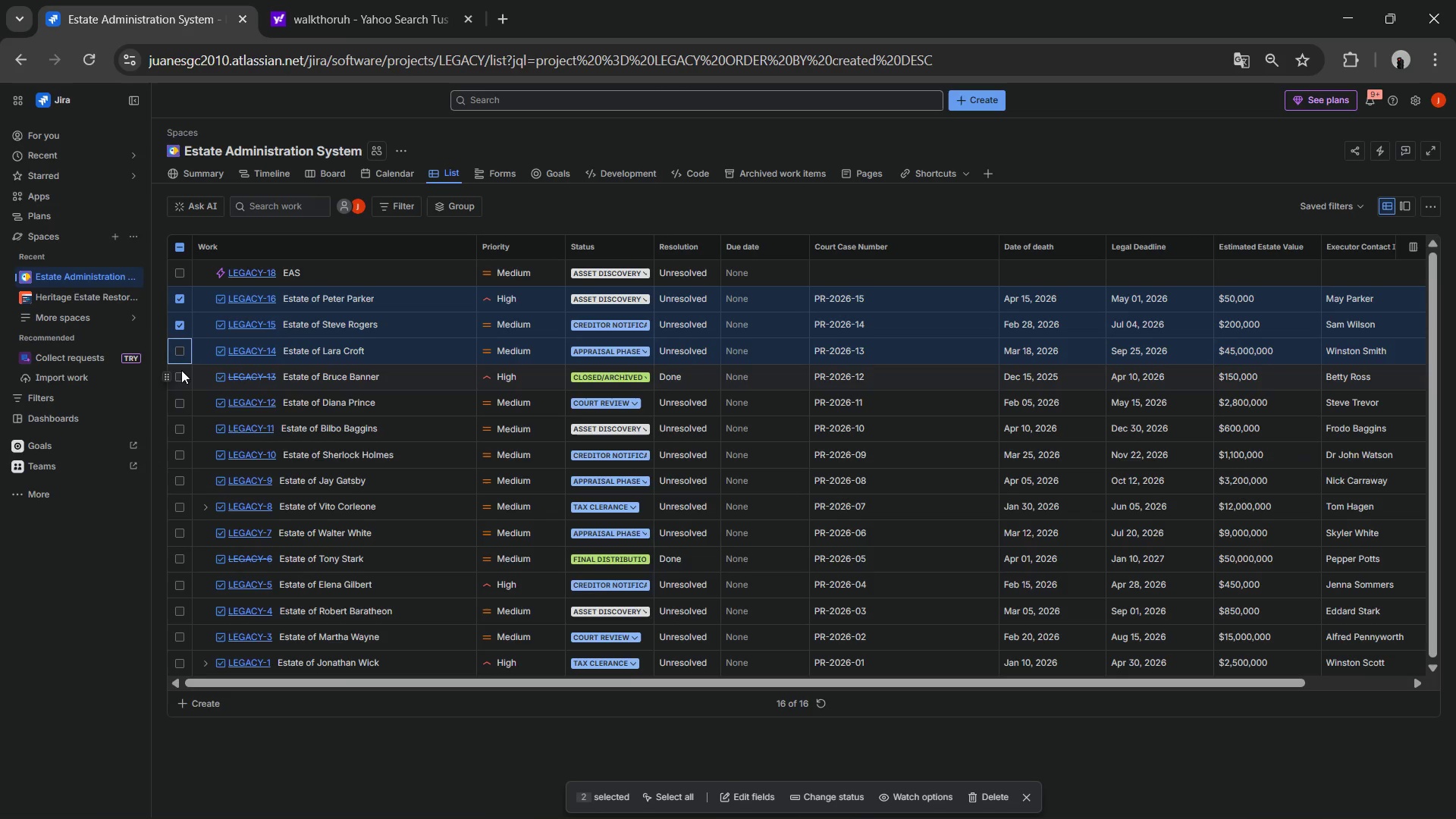 
left_click([180, 355])
 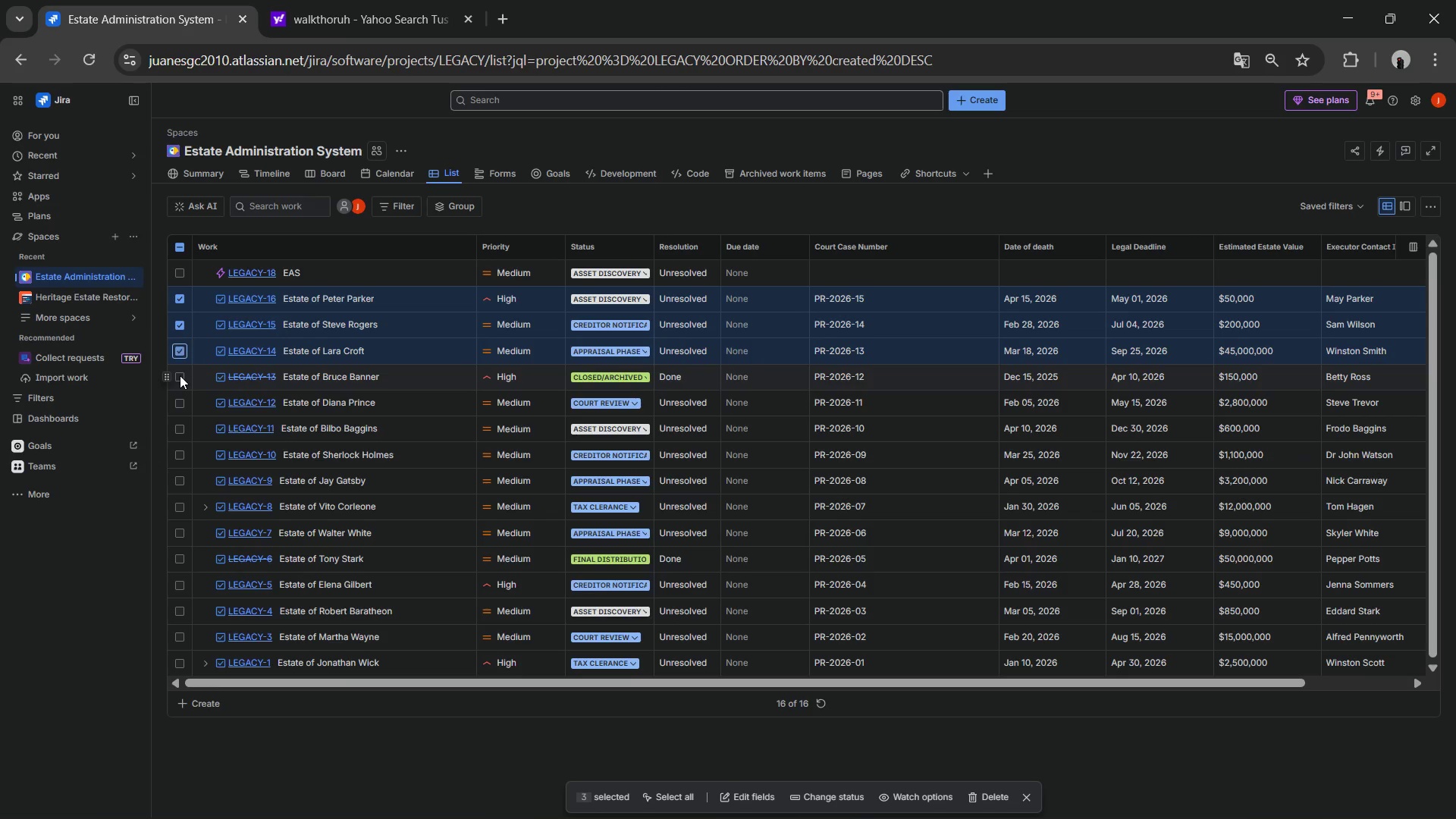 
left_click([180, 375])
 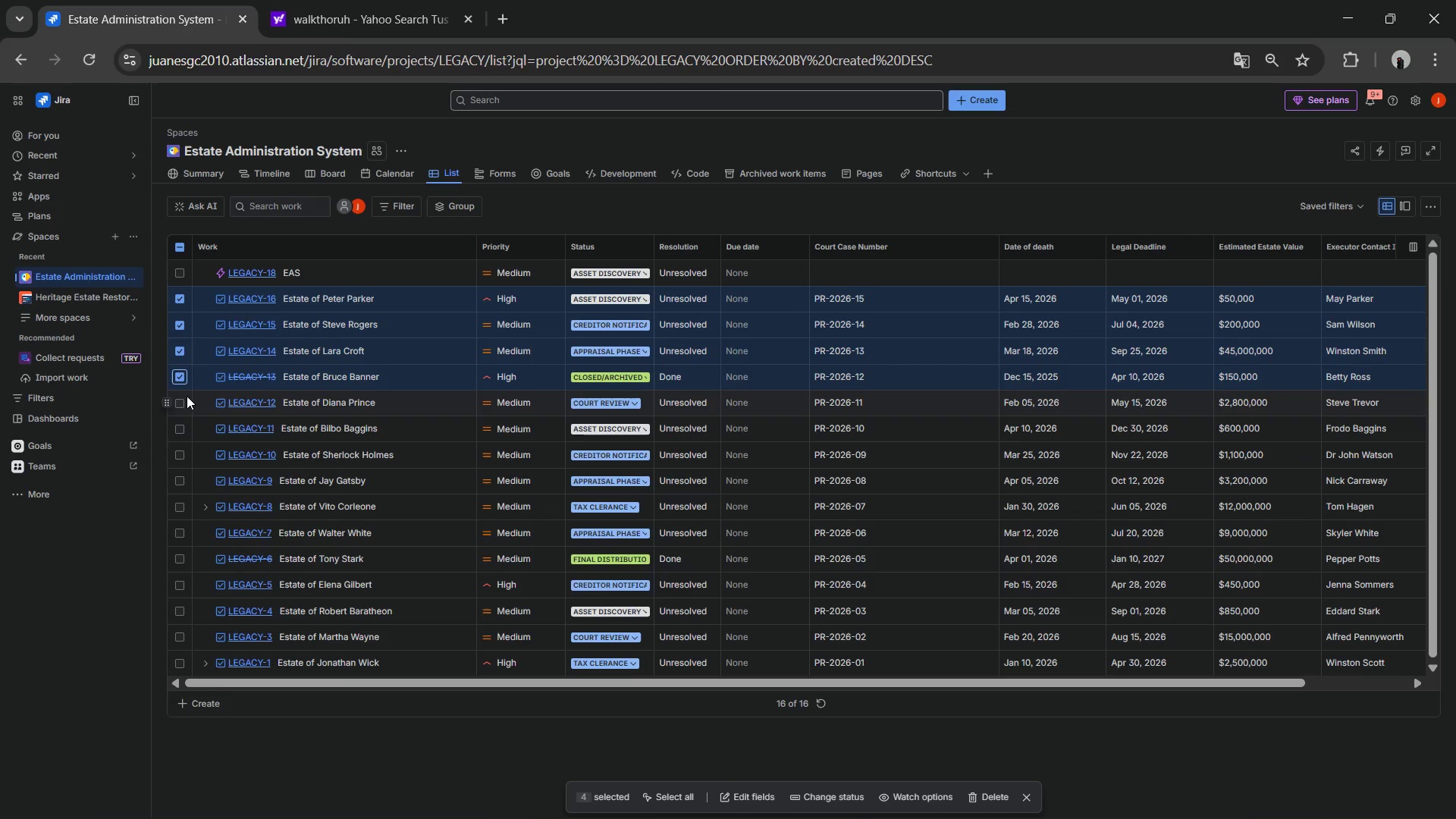 
left_click([180, 400])
 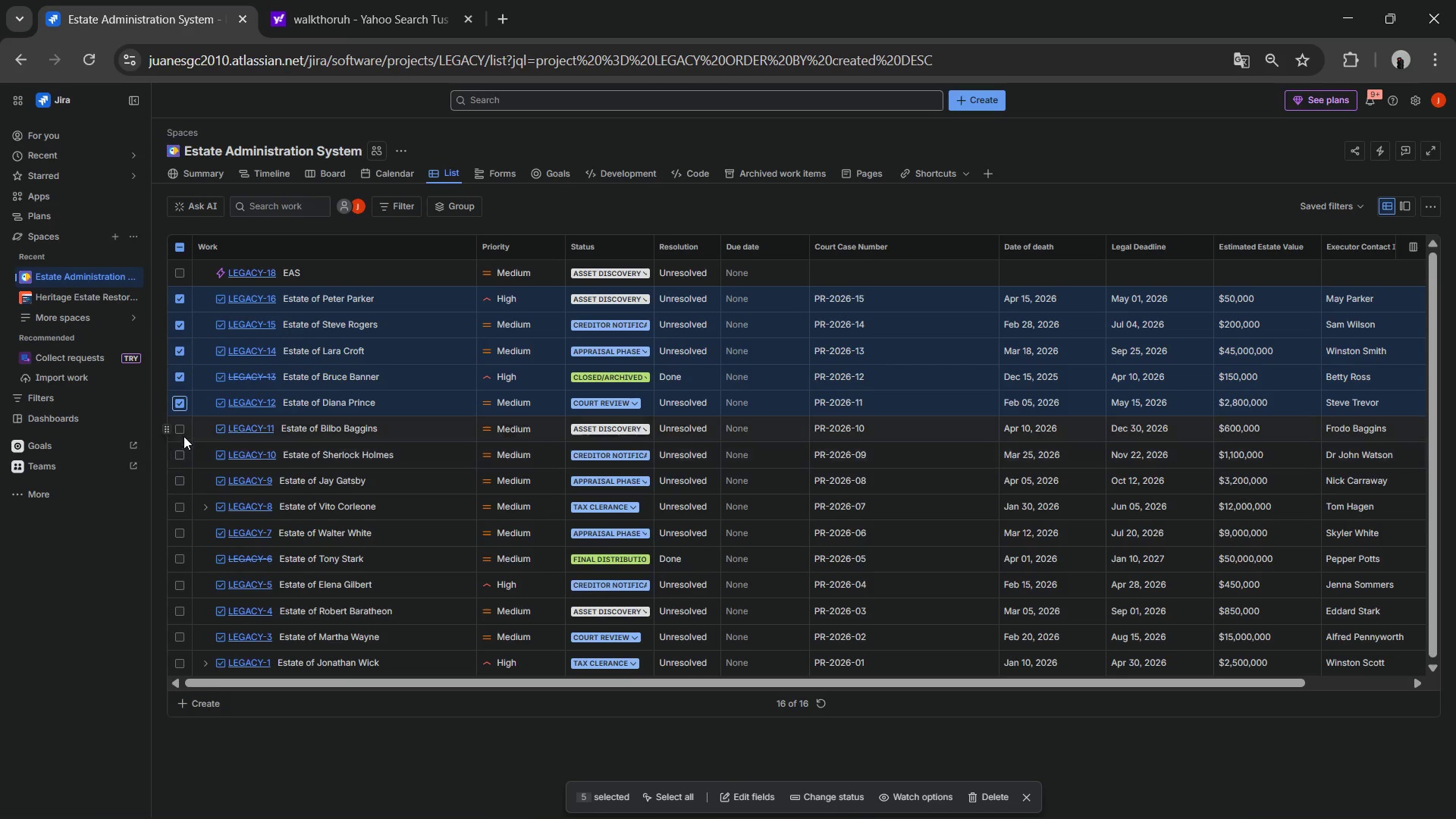 
left_click([184, 431])
 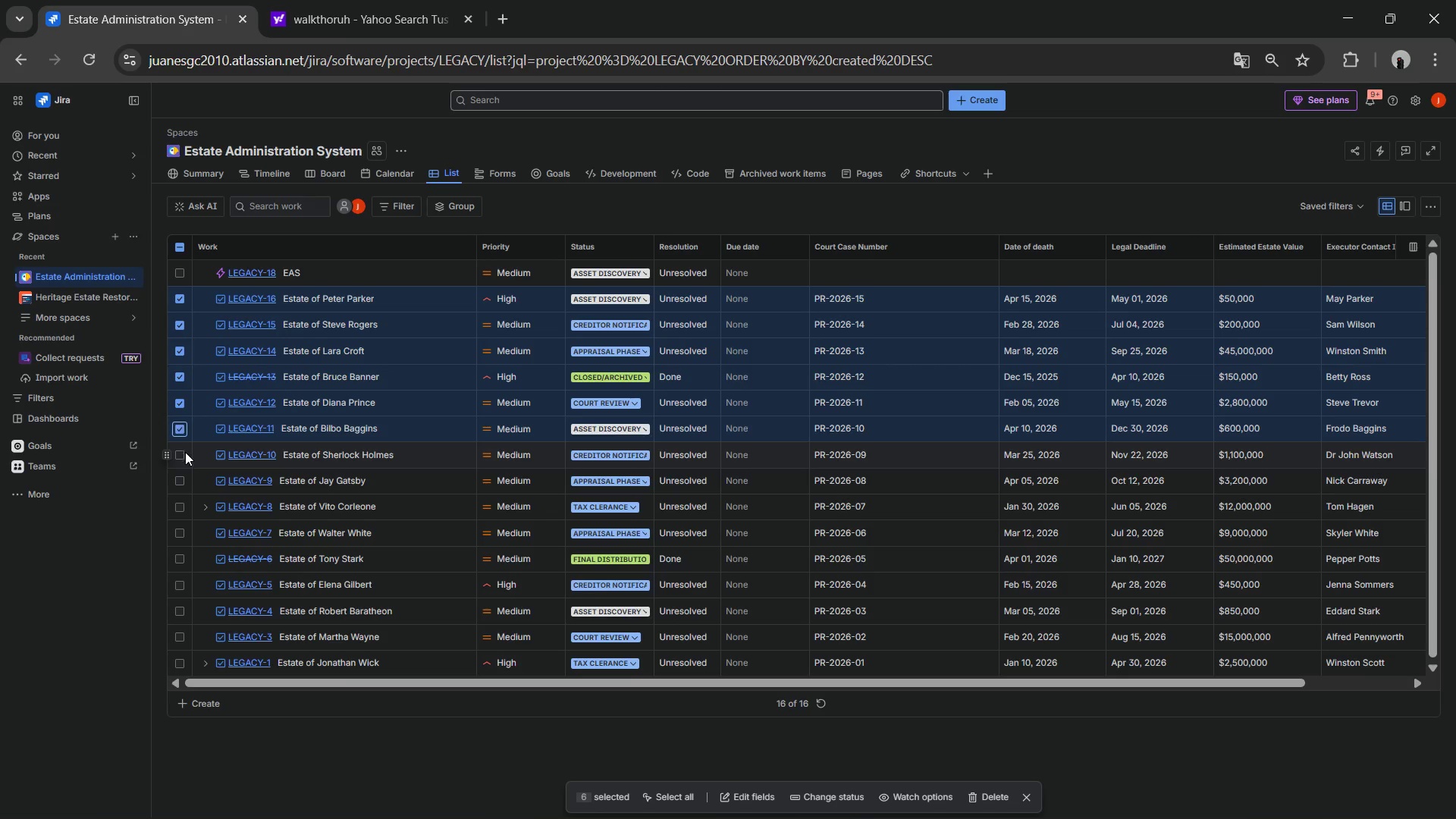 
left_click([185, 454])
 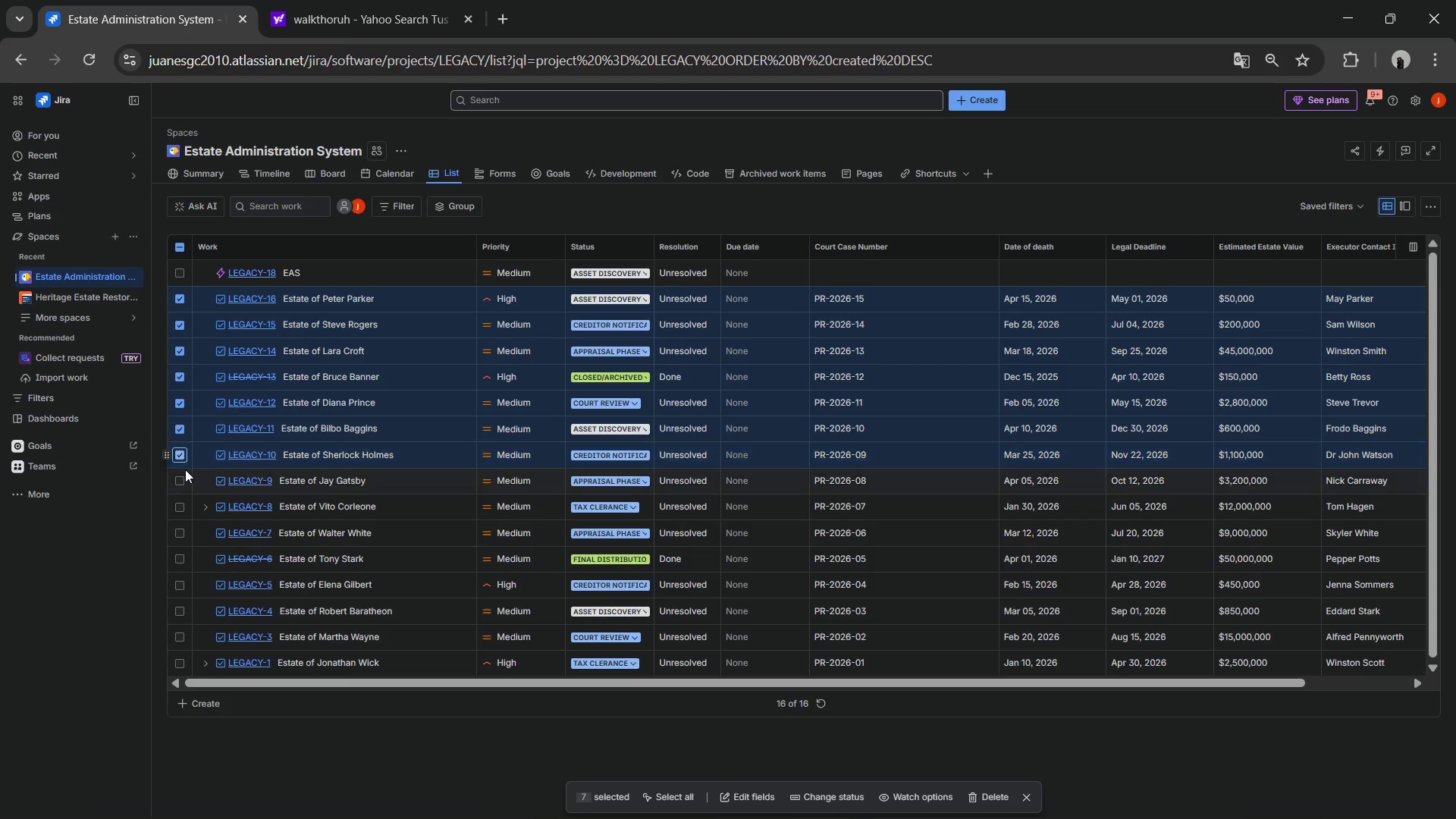 
left_click([185, 478])
 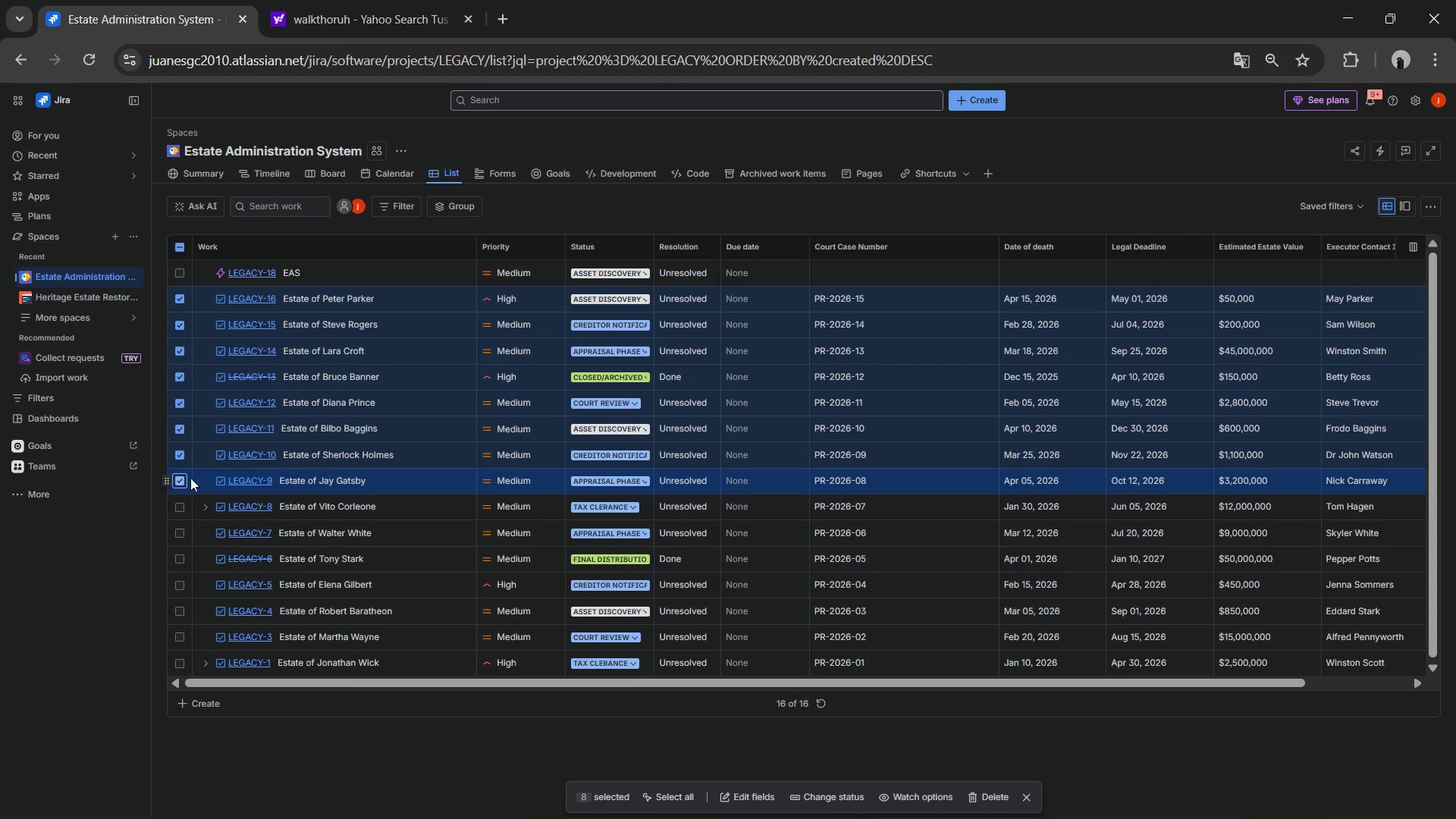 
scroll: coordinate [231, 435], scroll_direction: down, amount: 3.0
 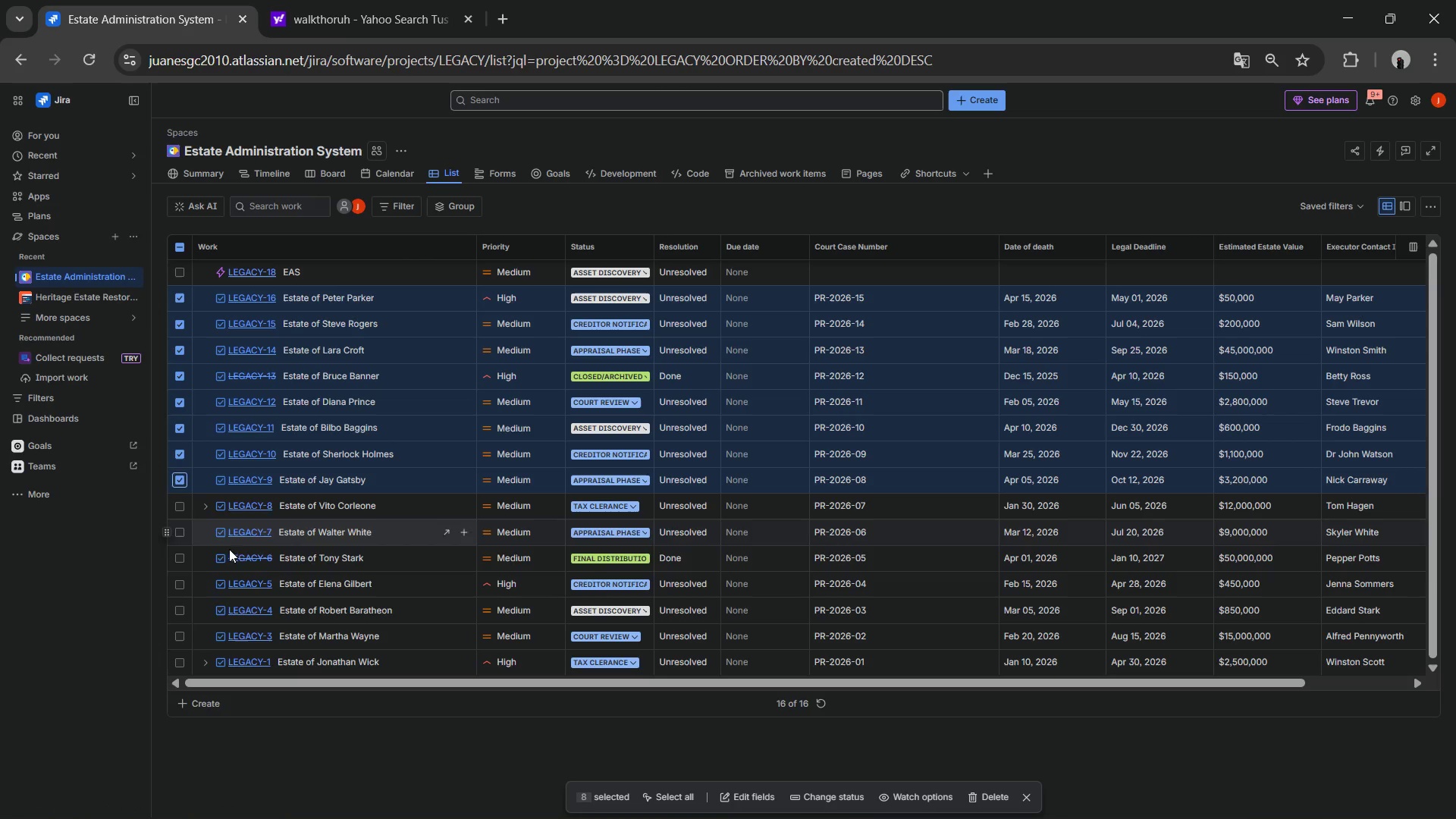 
left_click([178, 654])
 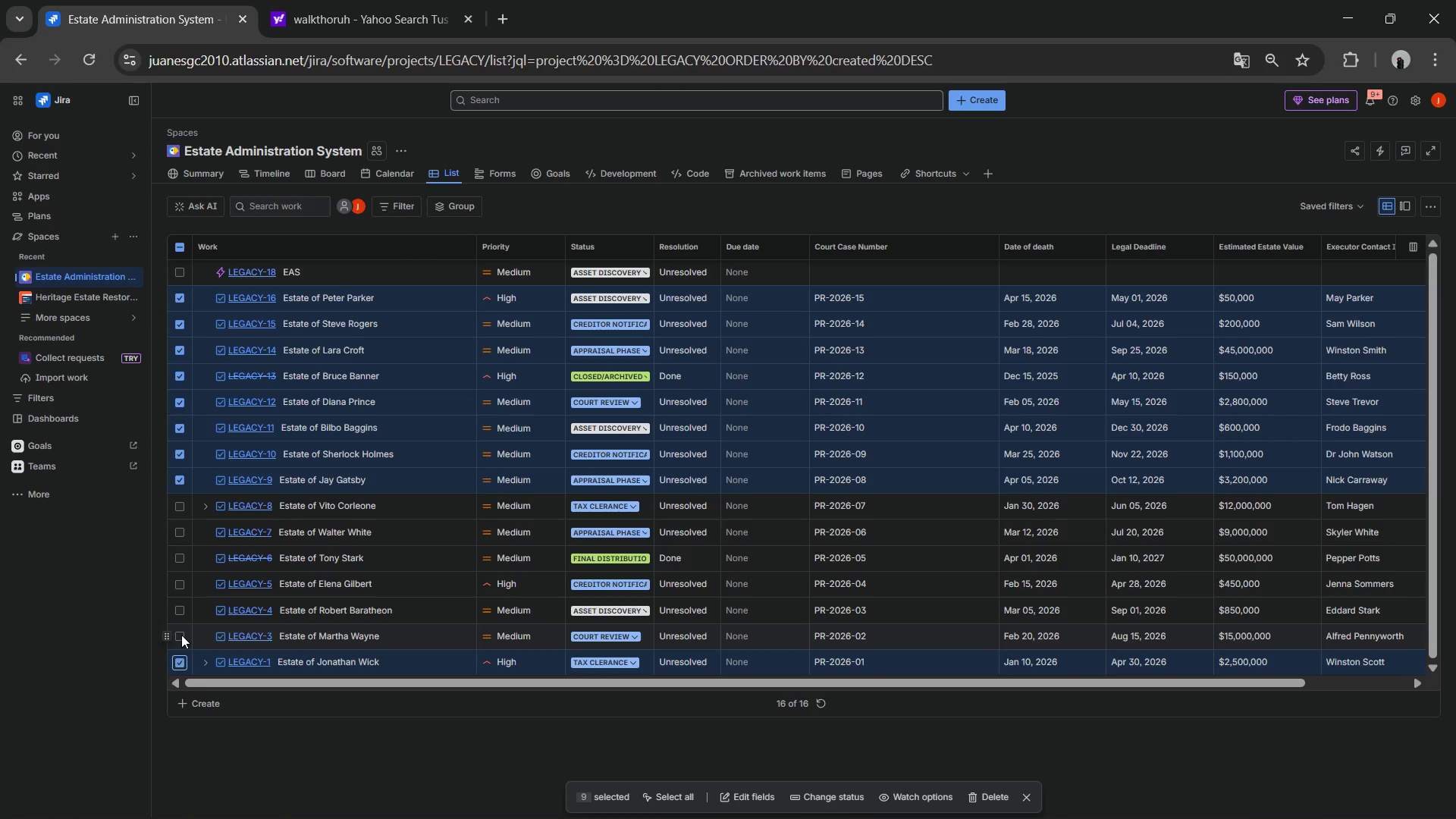 
left_click([181, 635])
 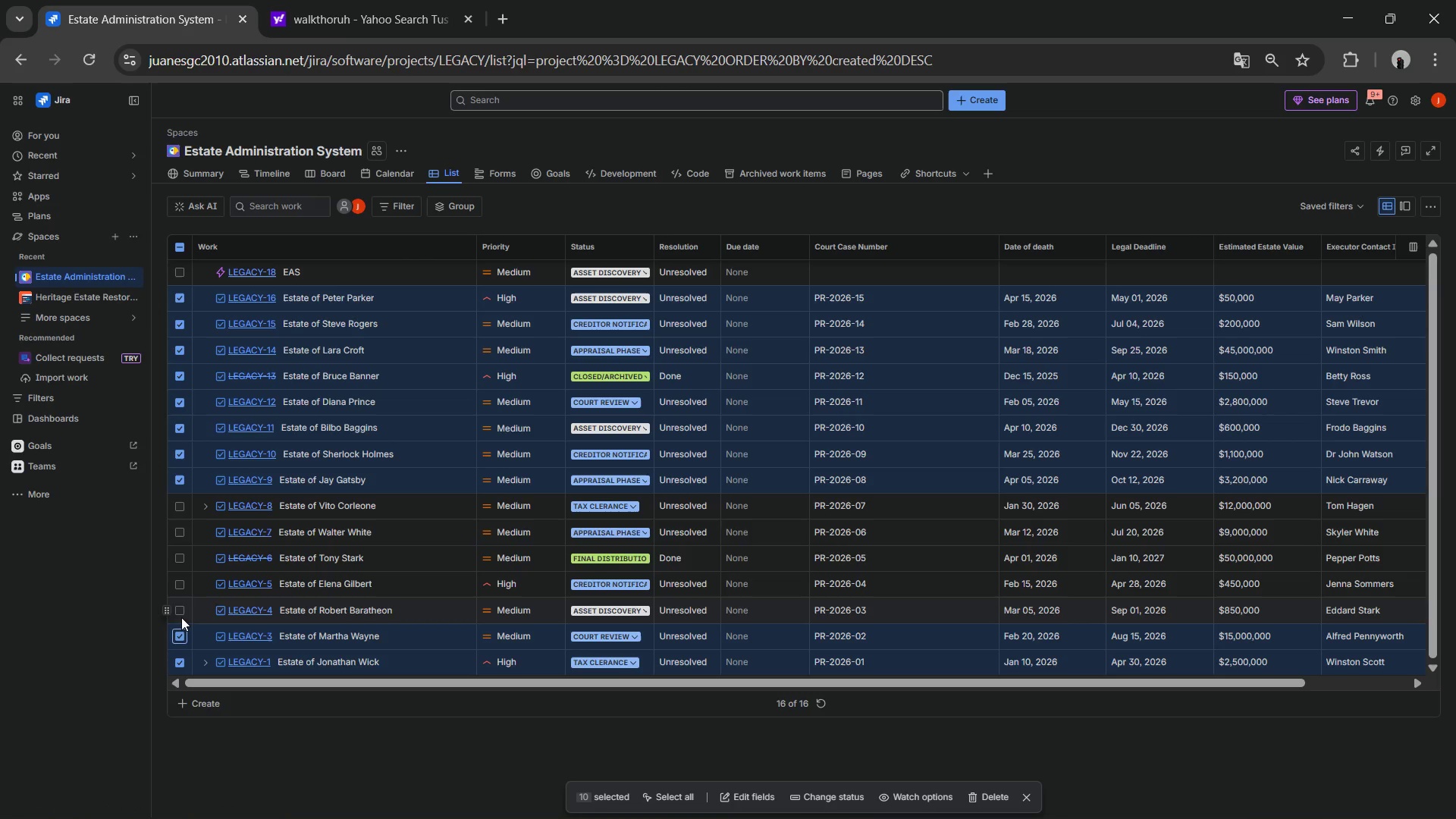 
left_click([181, 617])
 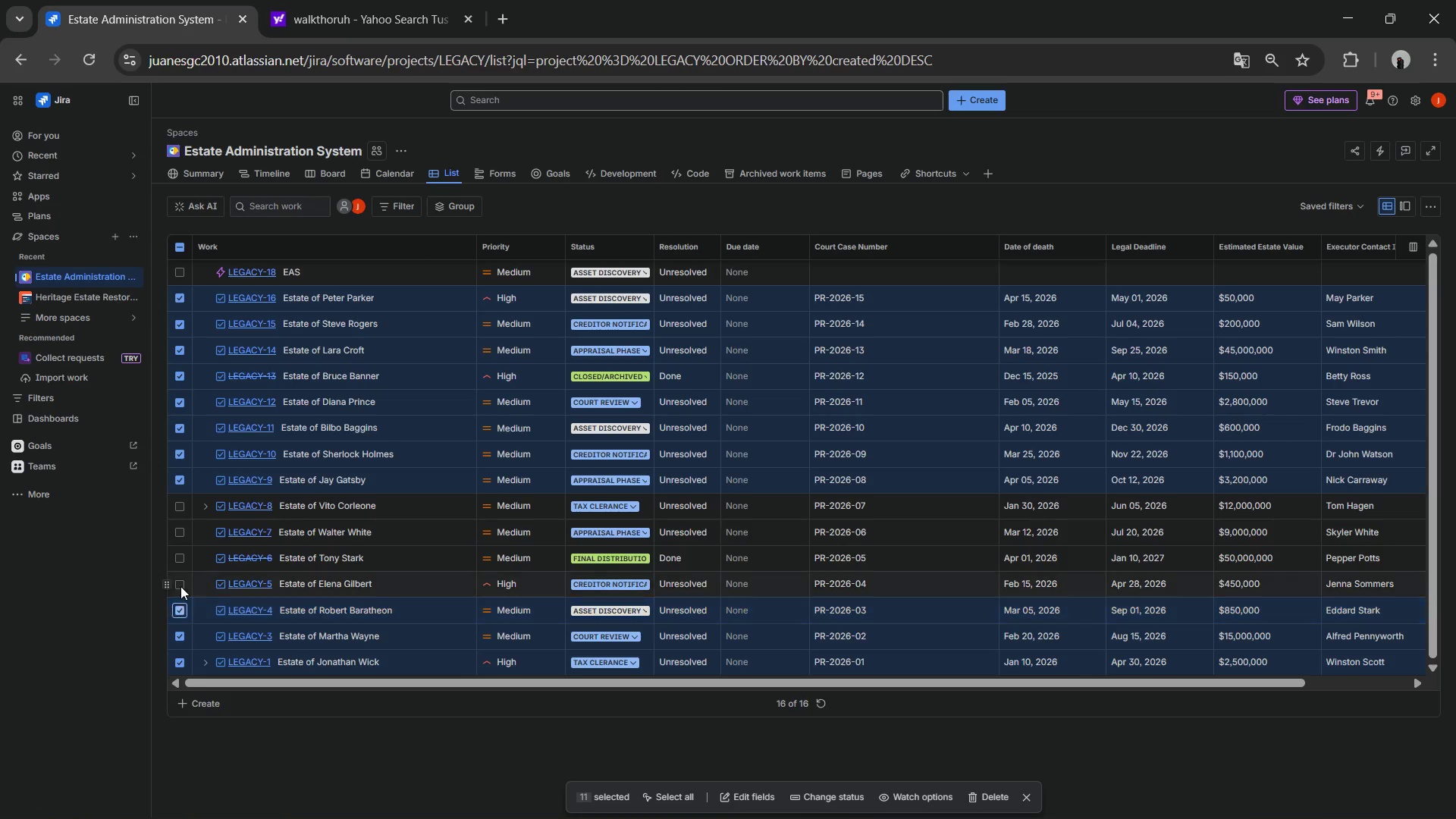 
left_click([180, 586])
 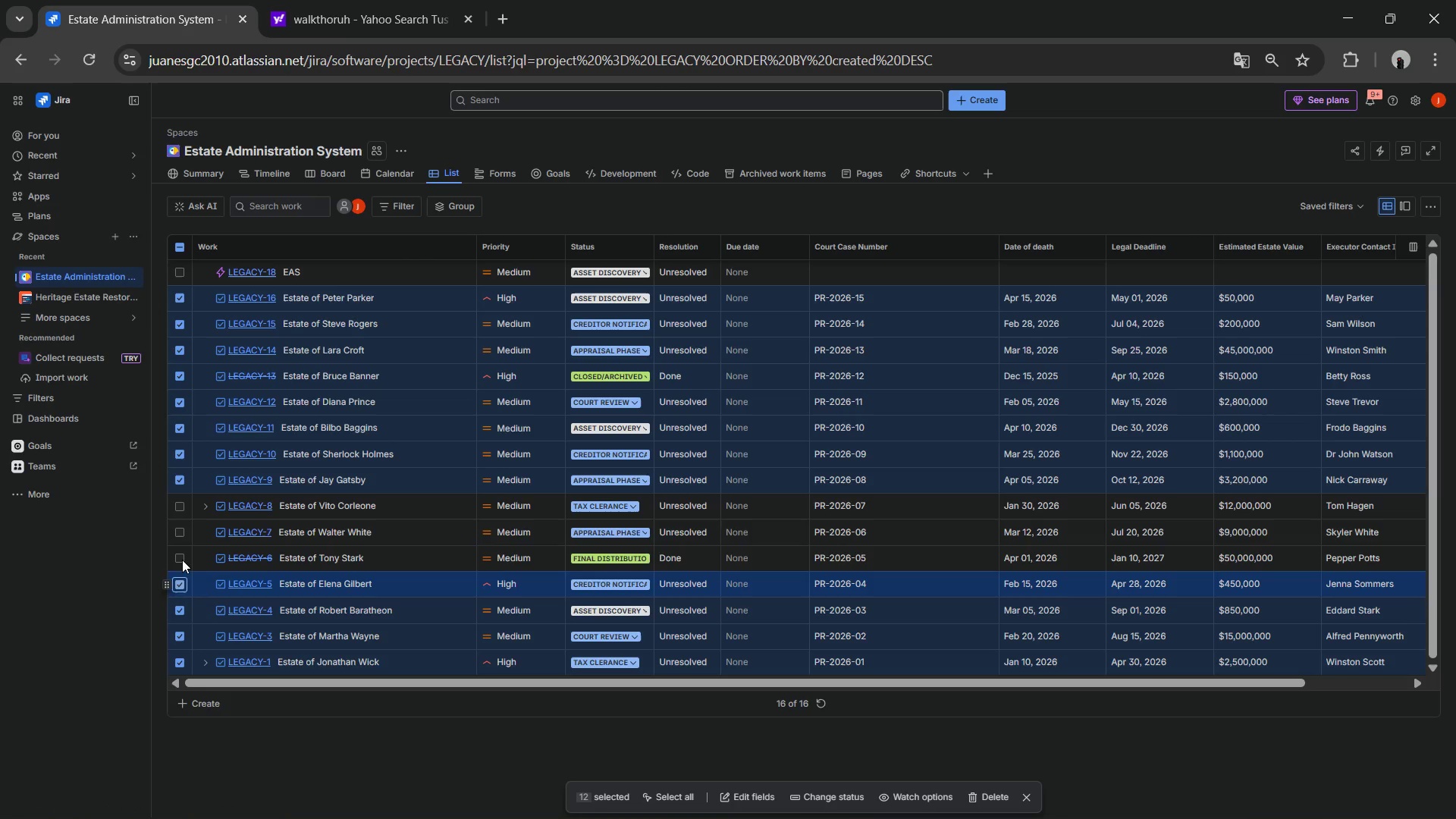 
left_click([182, 559])
 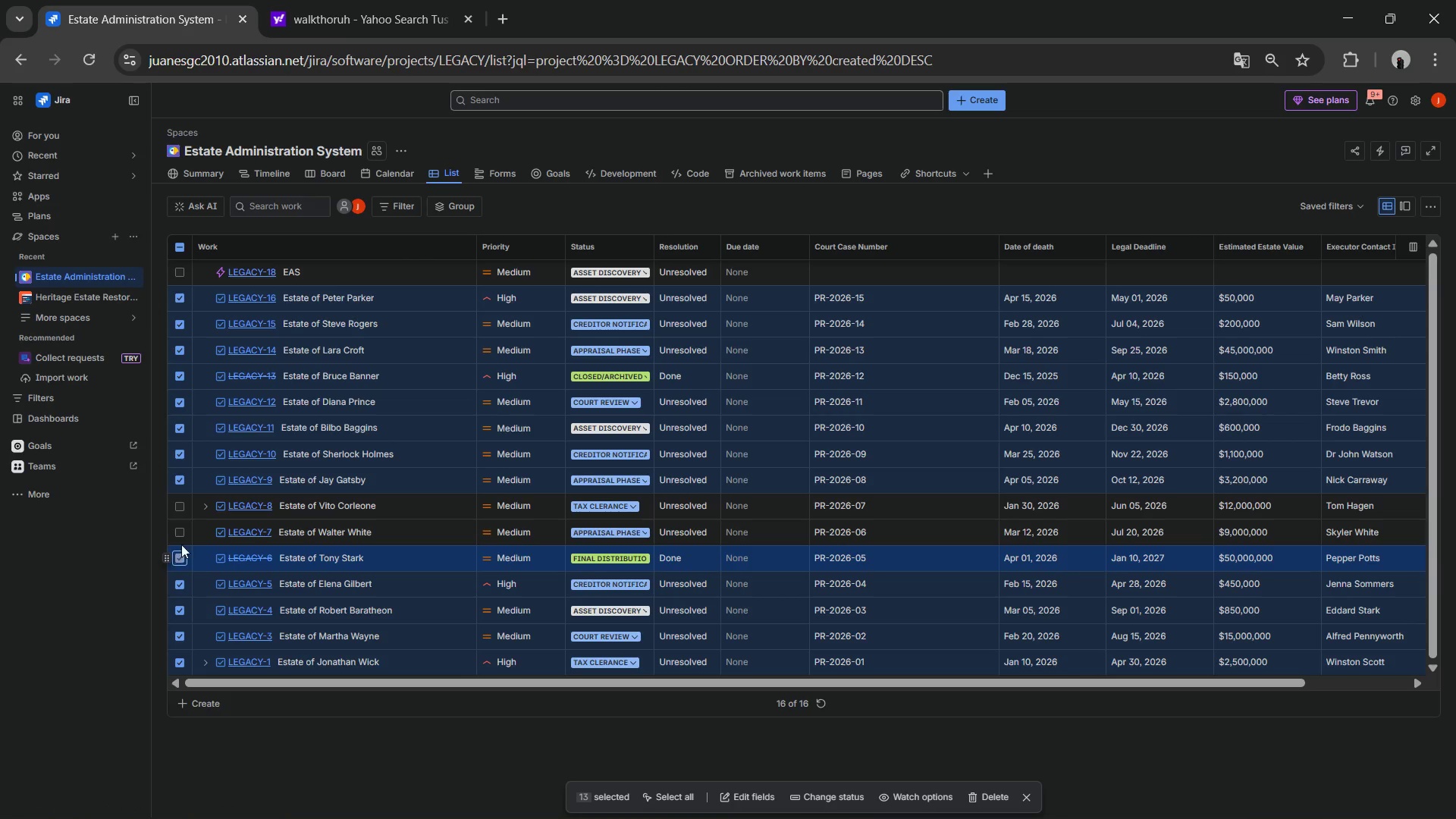 
left_click([180, 532])
 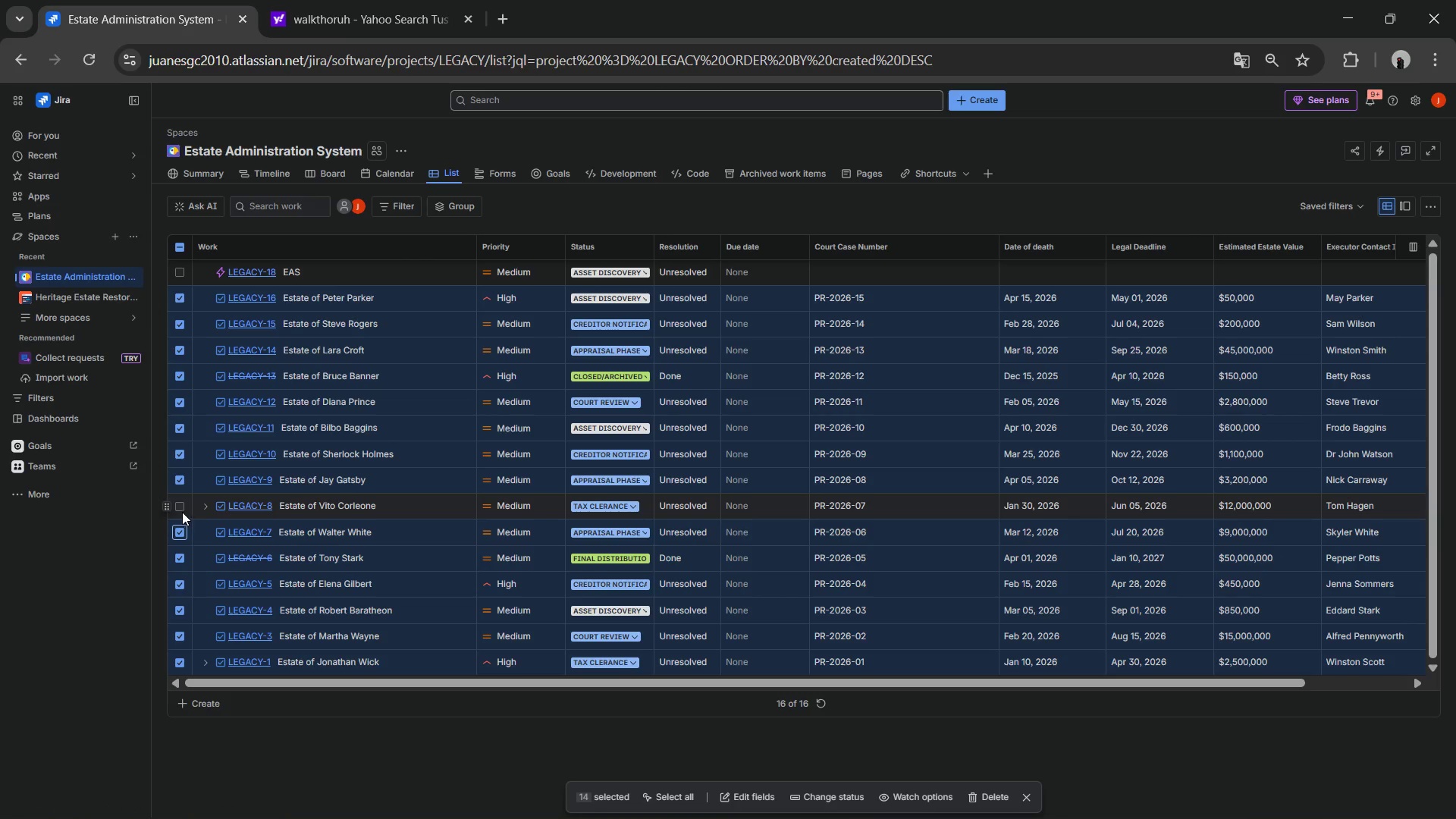 
left_click([180, 512])
 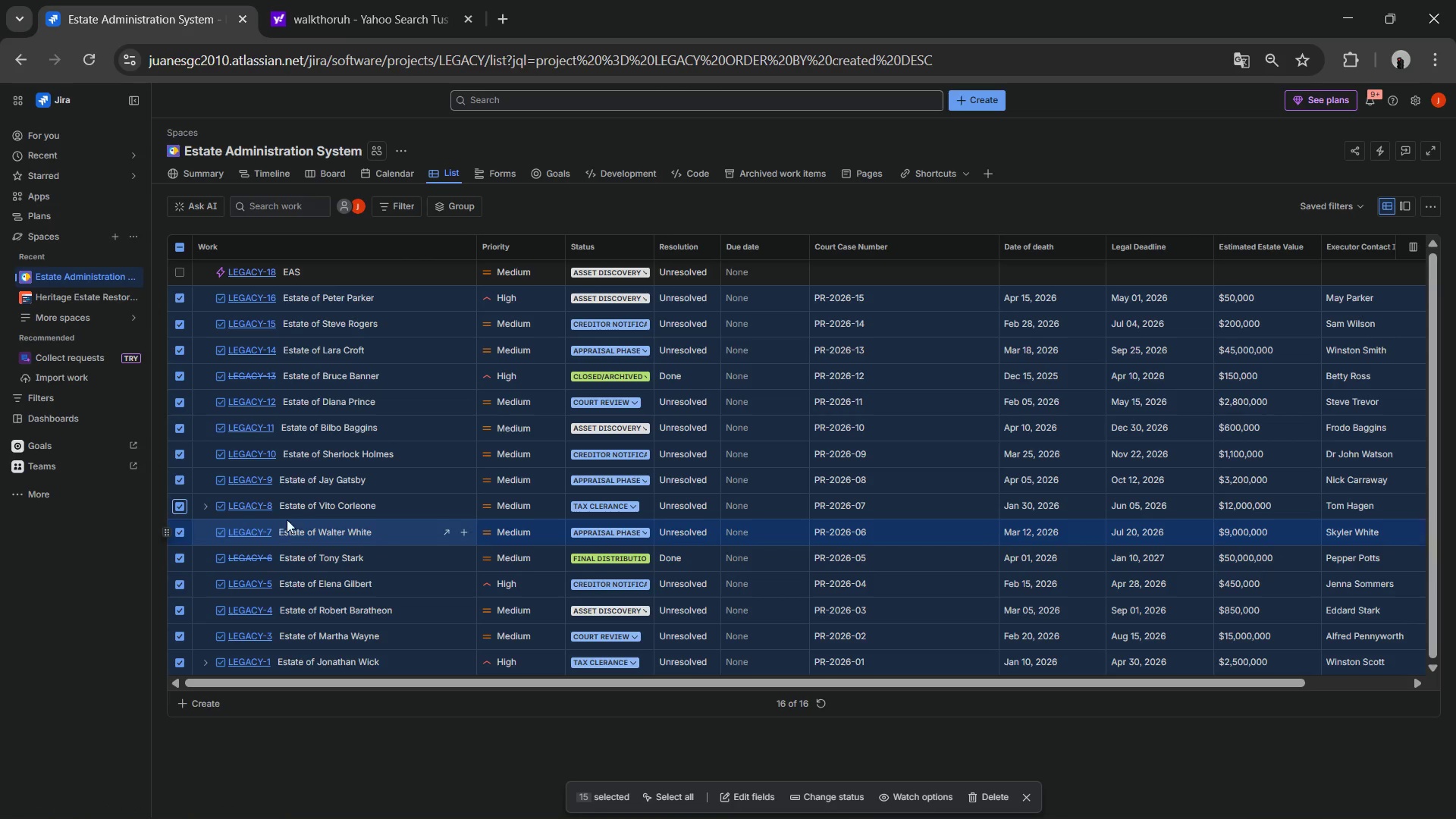 
scroll: coordinate [299, 499], scroll_direction: up, amount: 2.0
 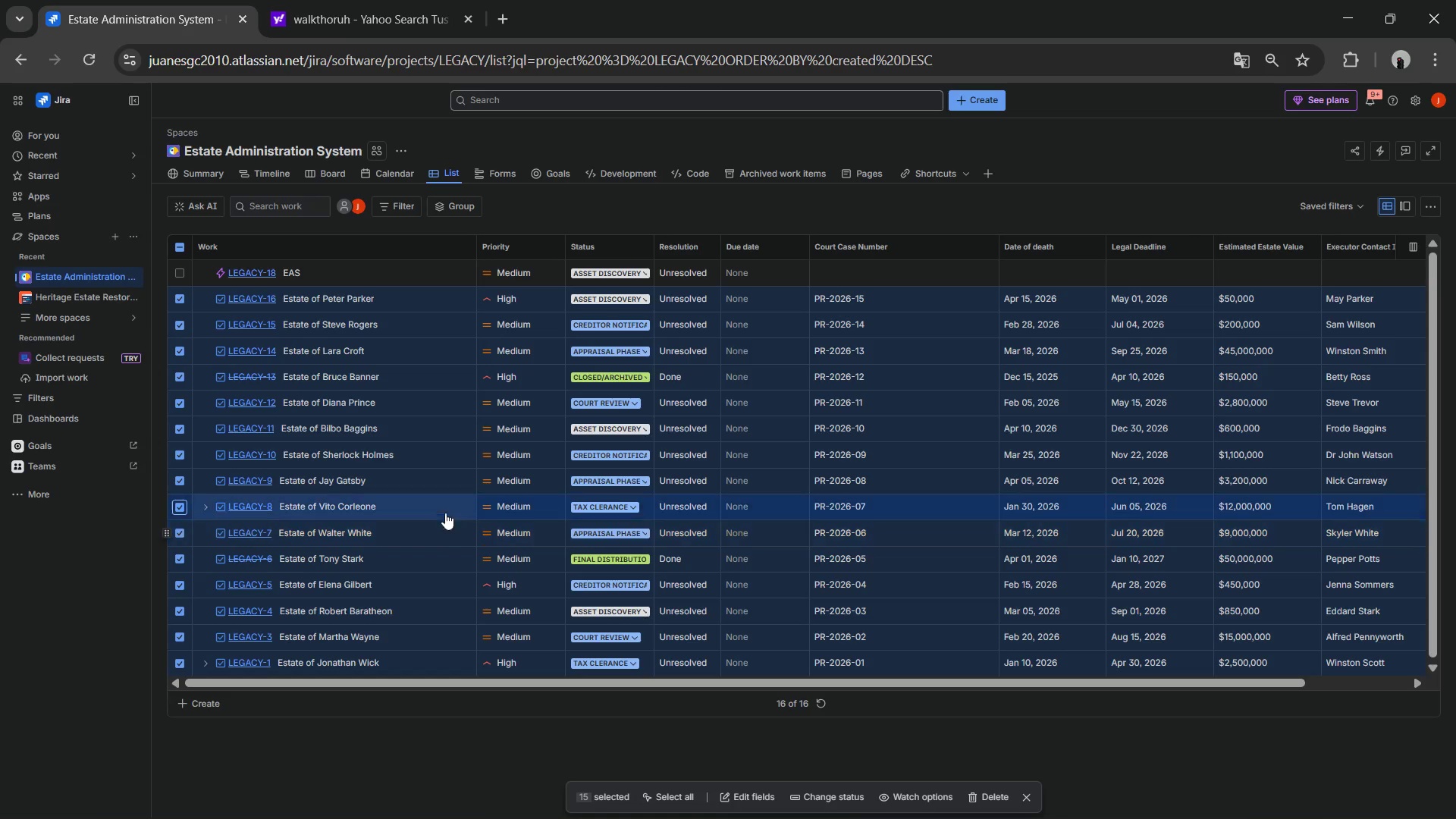 
wait(5.36)
 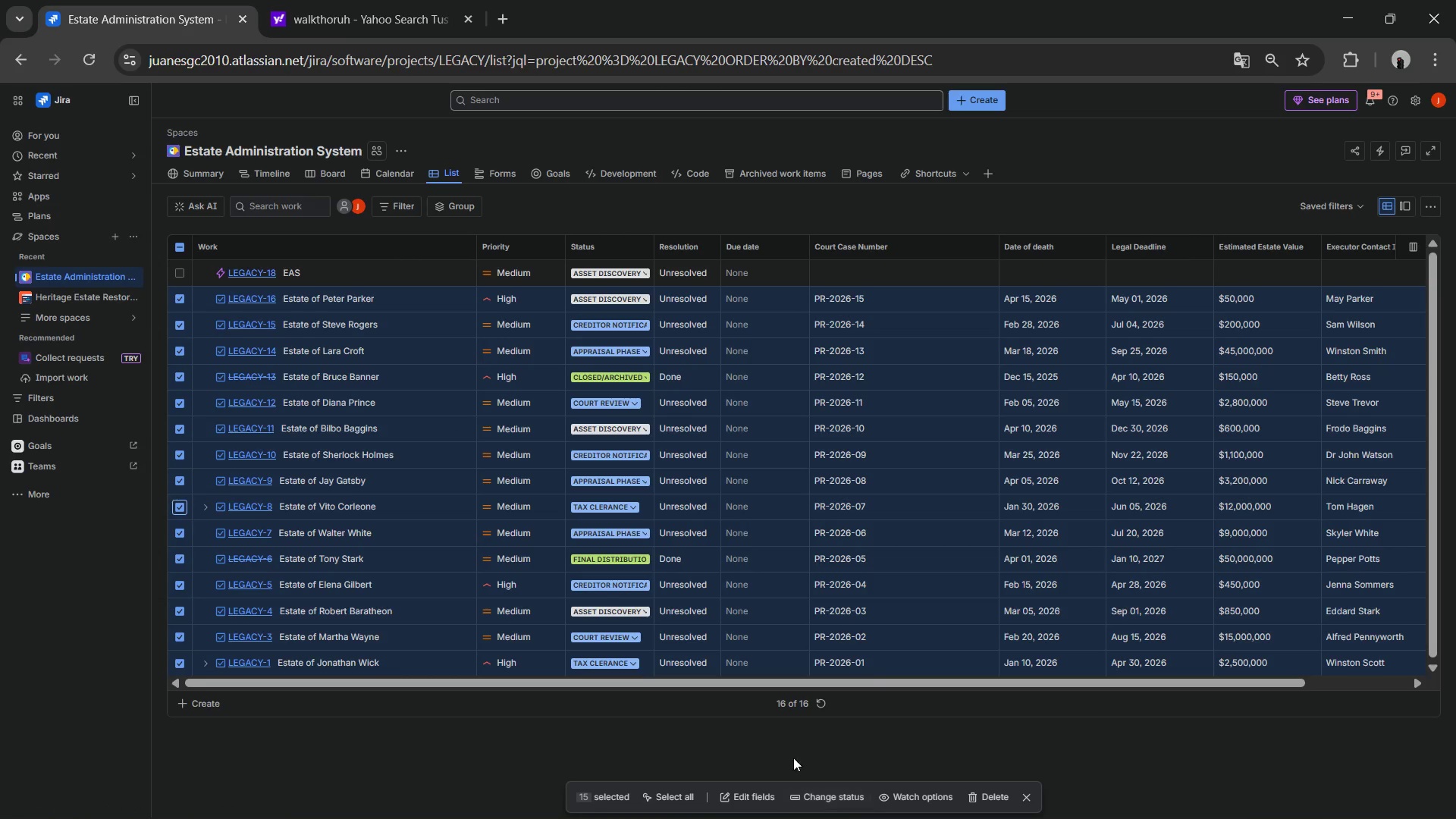 
left_click_drag(start_coordinate=[252, 303], to_coordinate=[254, 270])
 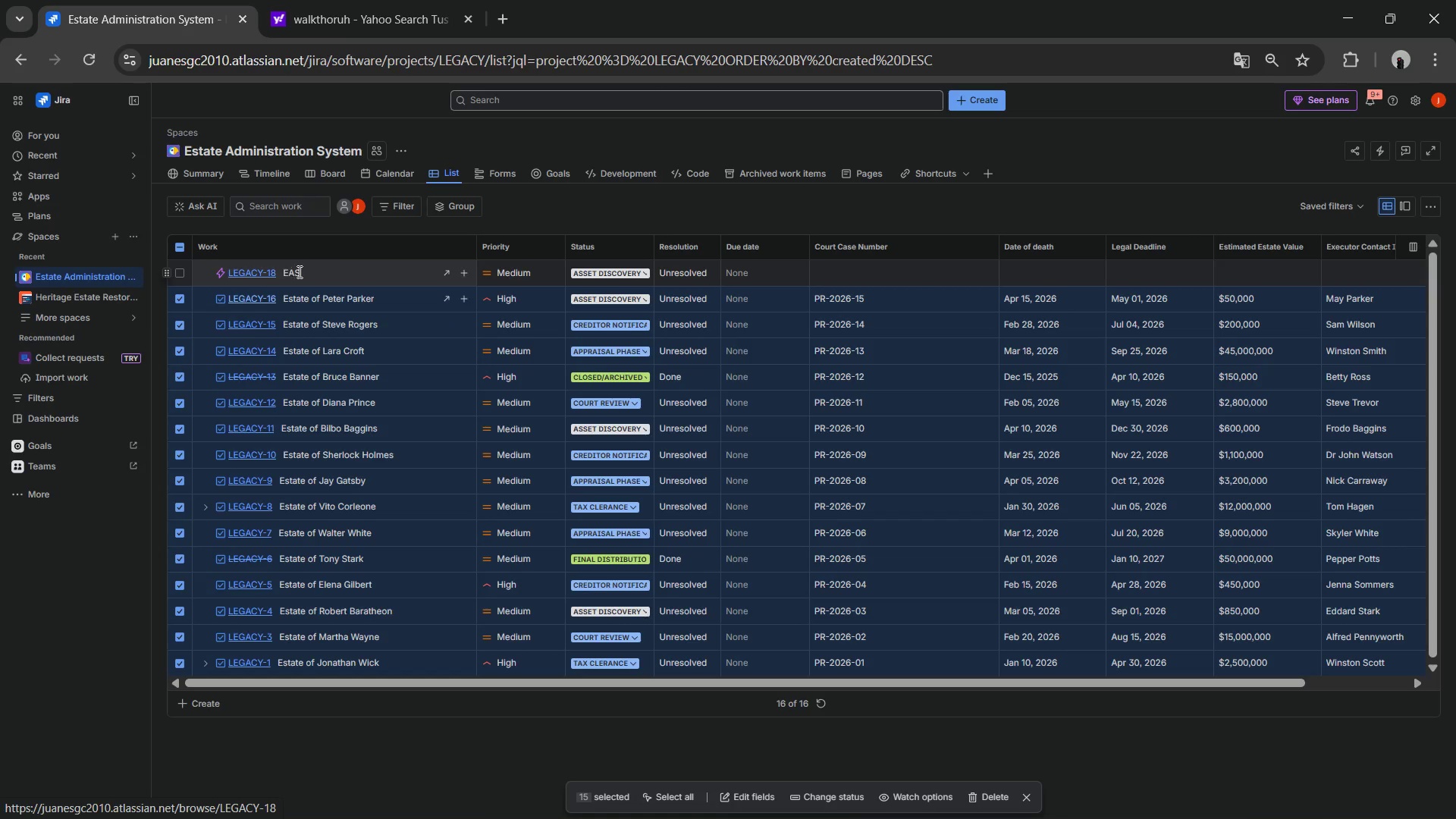 
left_click_drag(start_coordinate=[298, 271], to_coordinate=[270, 278])
 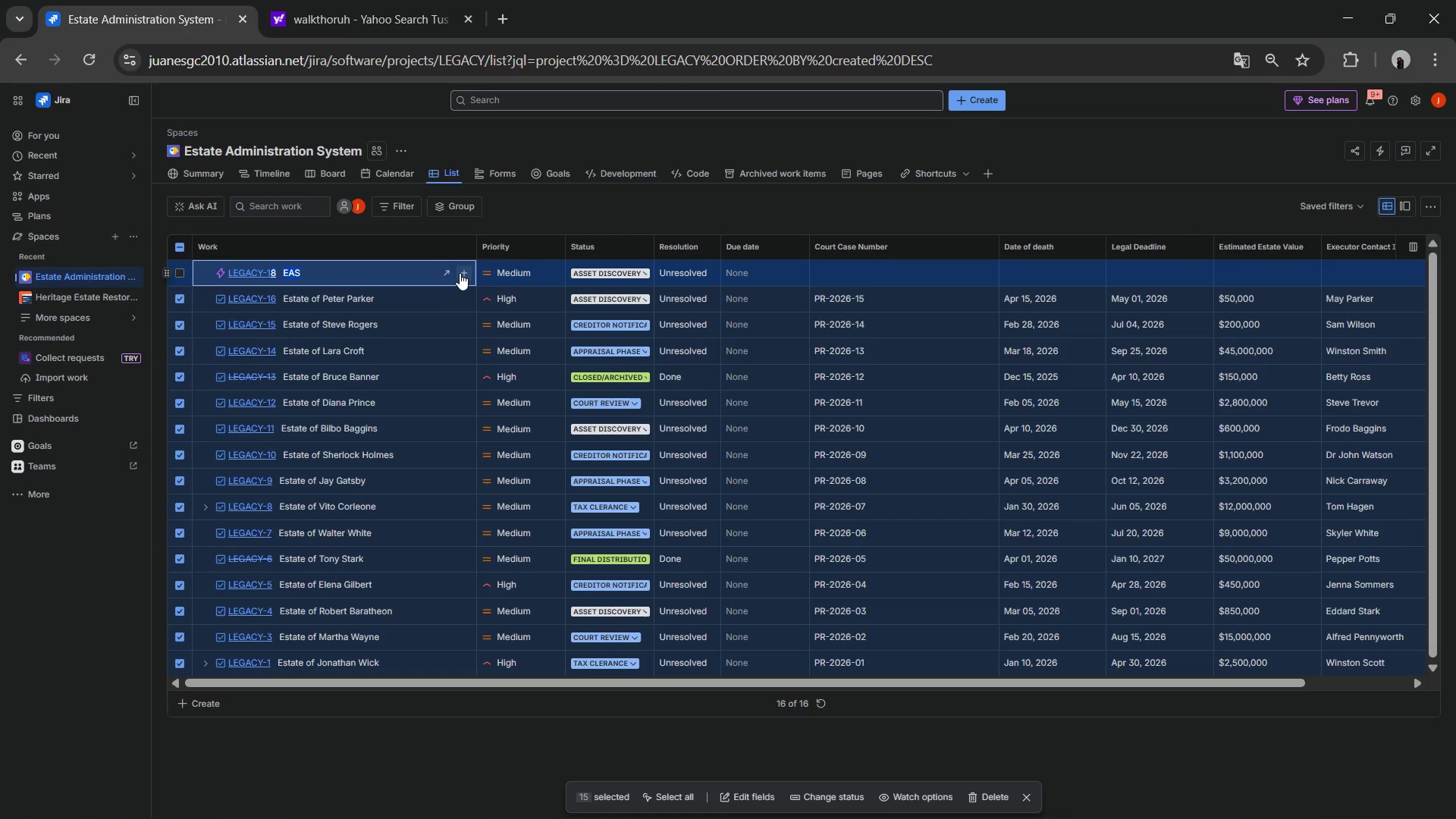 
left_click([460, 273])
 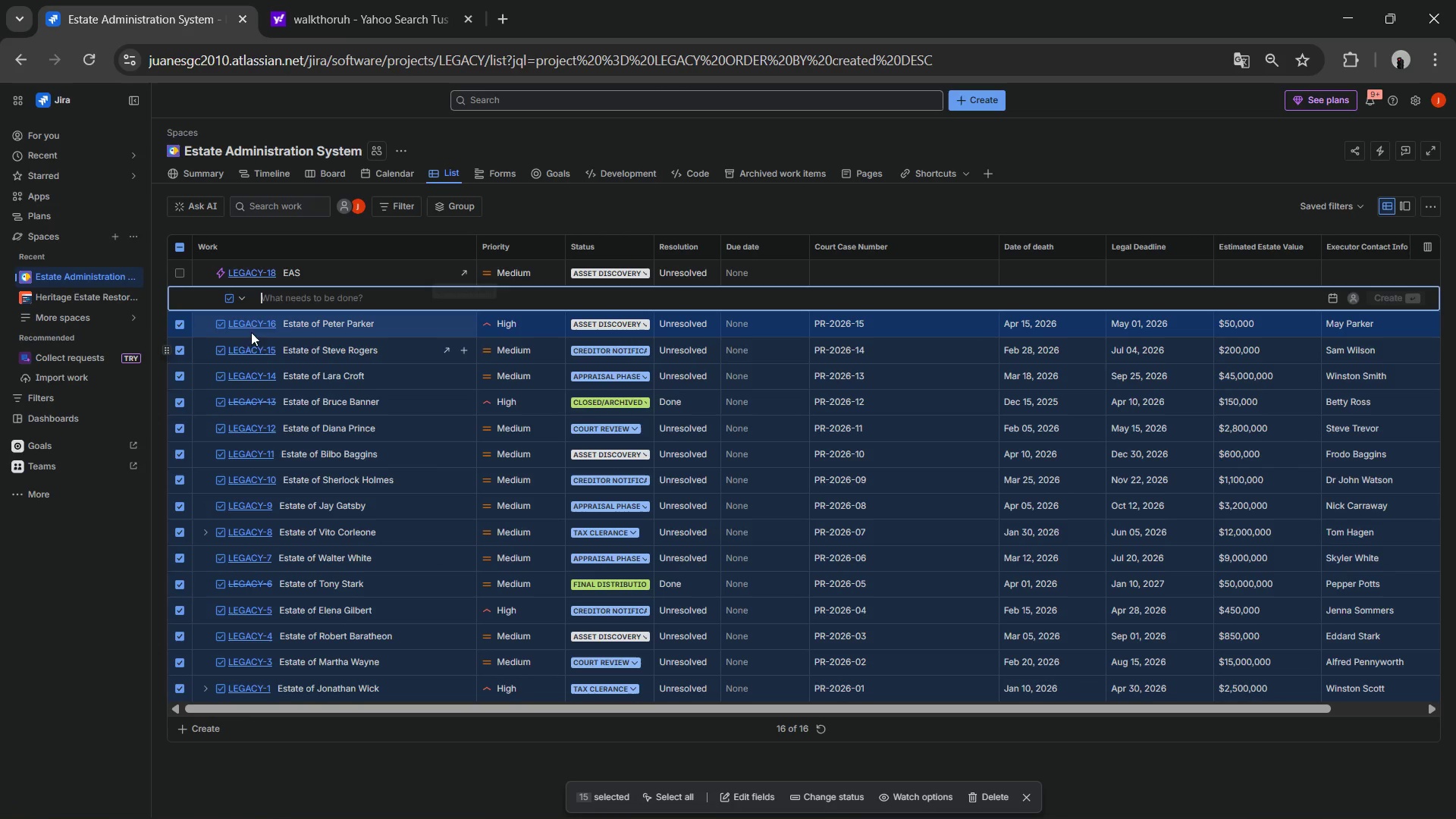 
left_click_drag(start_coordinate=[249, 319], to_coordinate=[297, 296])
 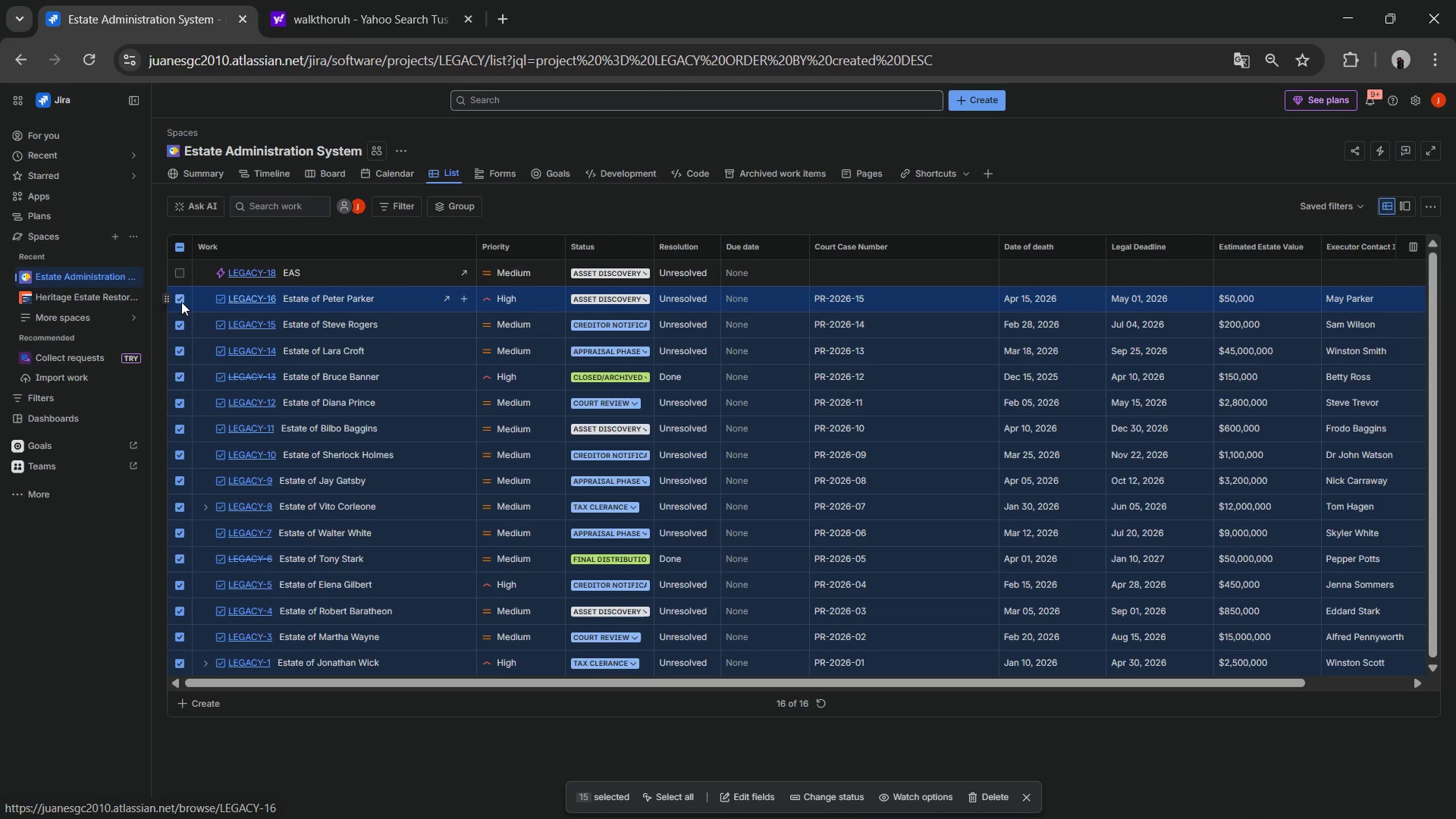 
left_click_drag(start_coordinate=[168, 299], to_coordinate=[308, 276])
 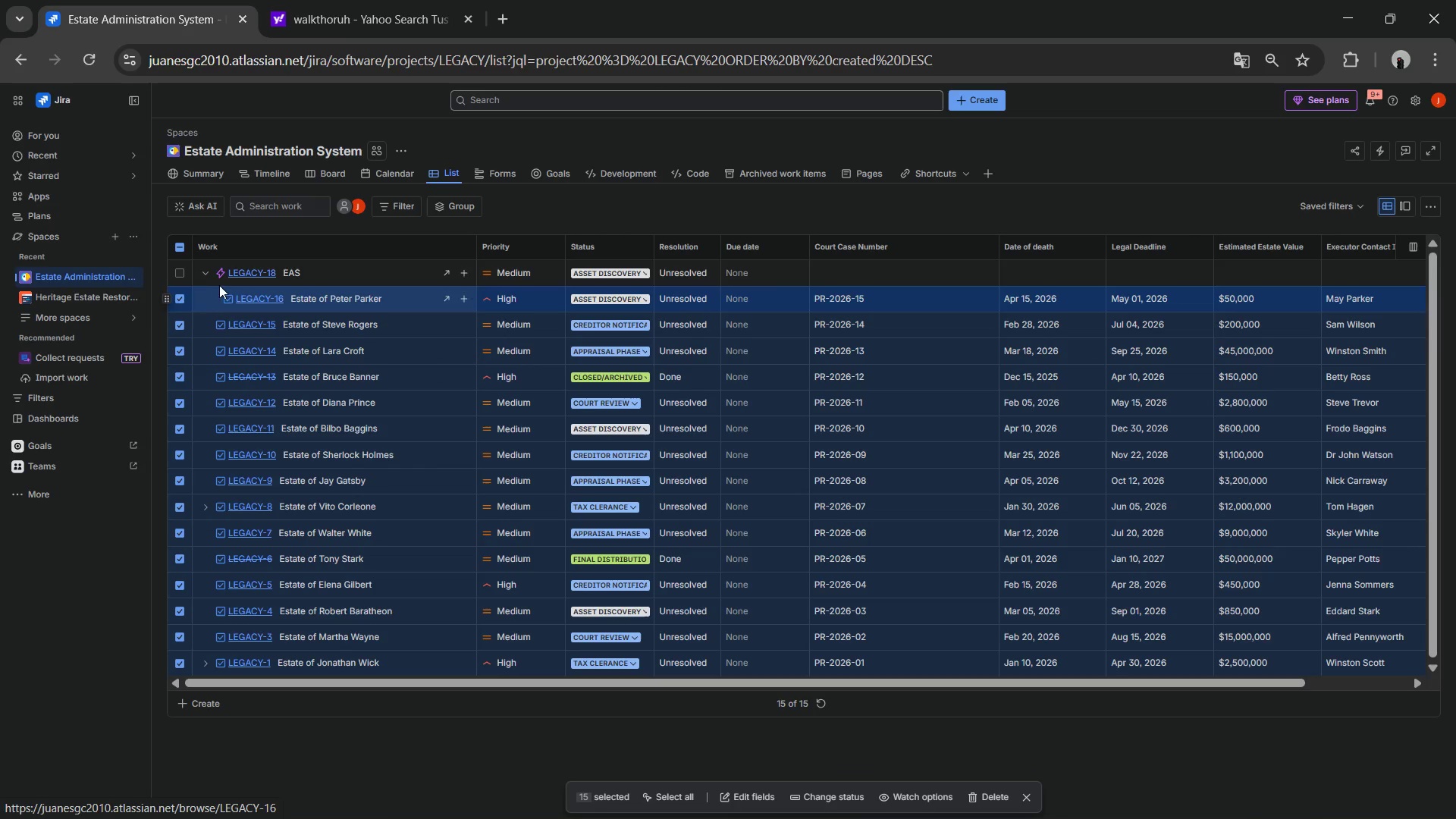 
left_click([207, 278])
 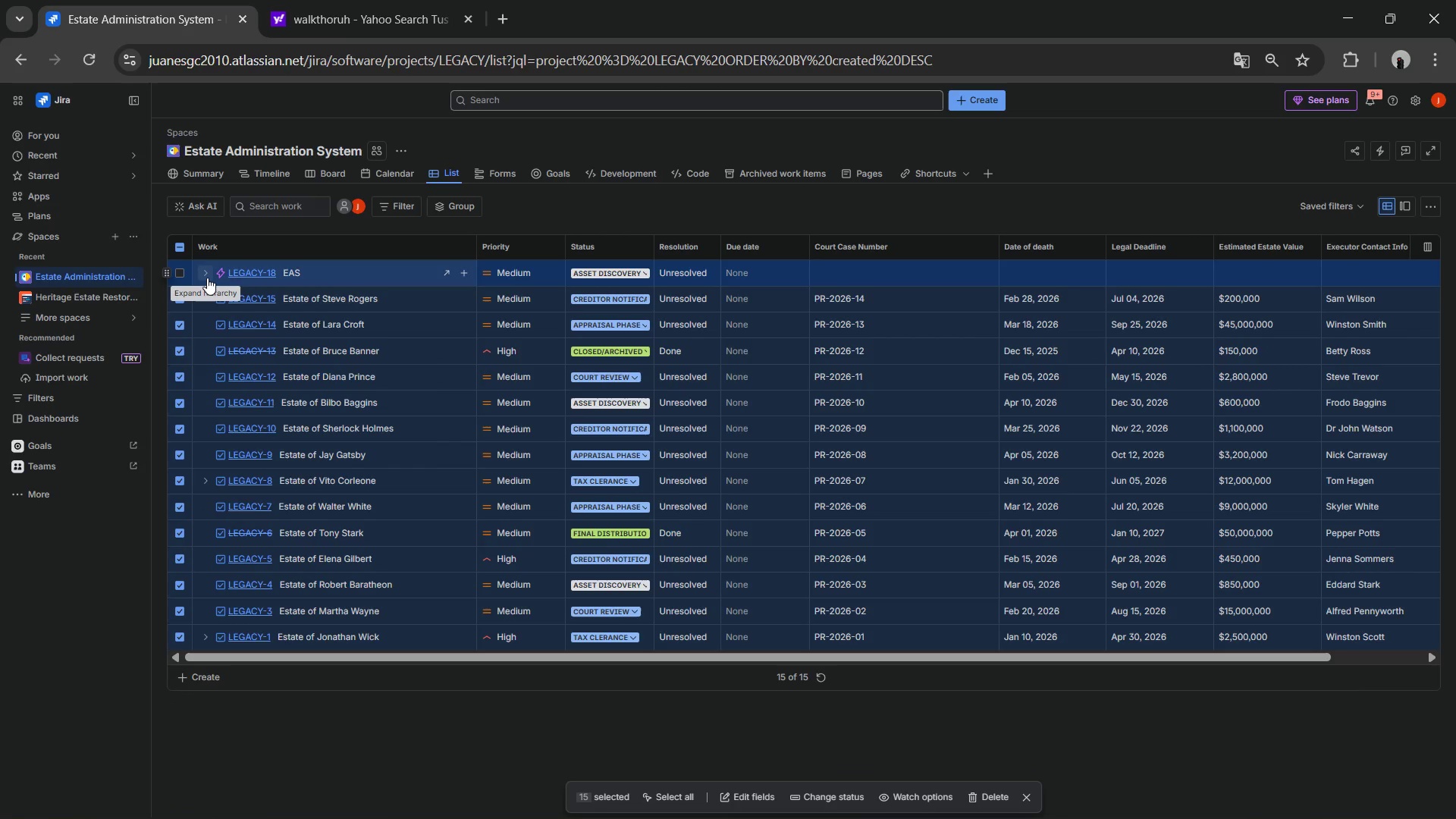 
left_click([207, 278])
 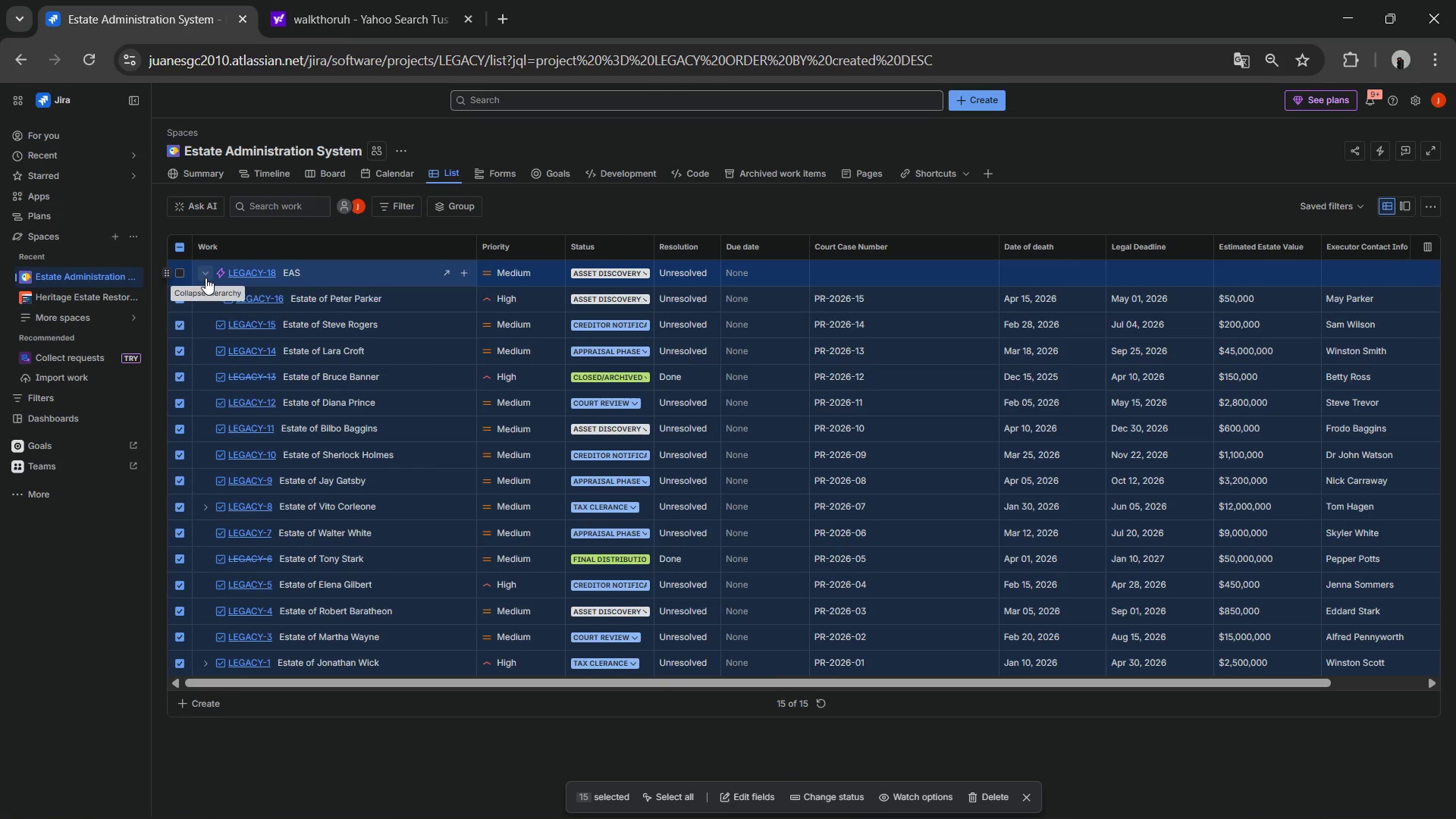 
left_click([206, 278])
 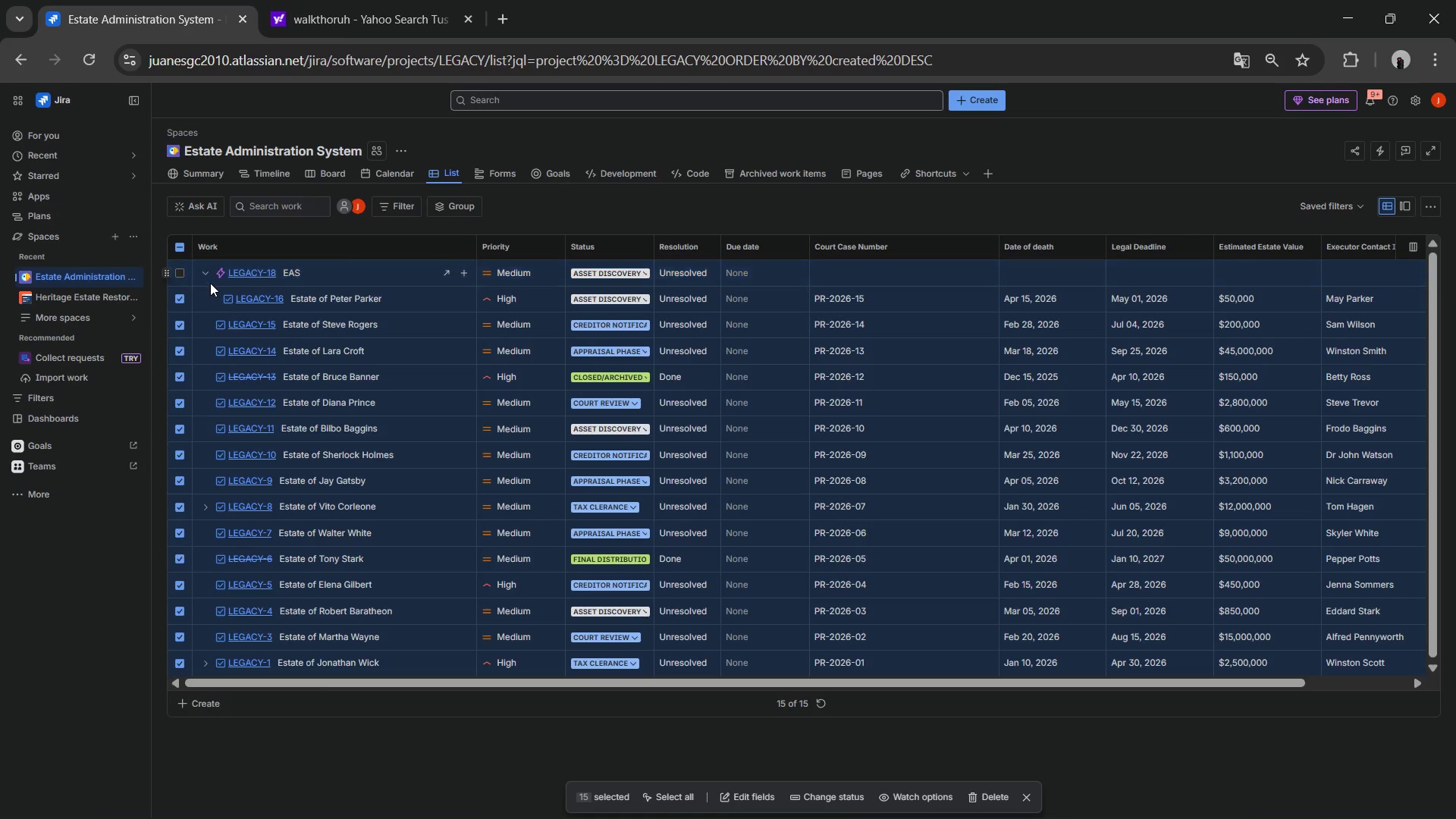 
left_click([206, 278])
 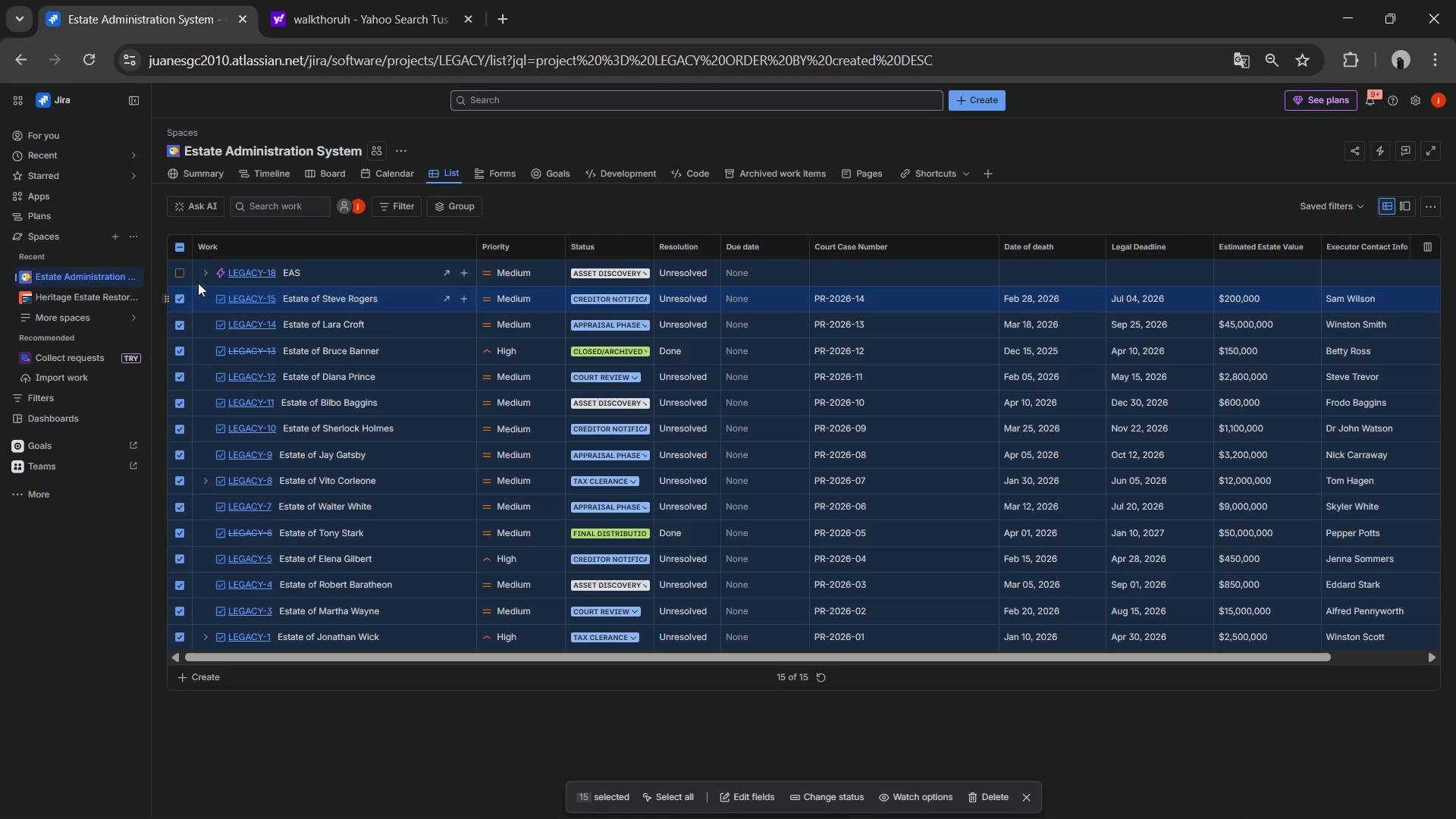 
left_click([200, 278])
 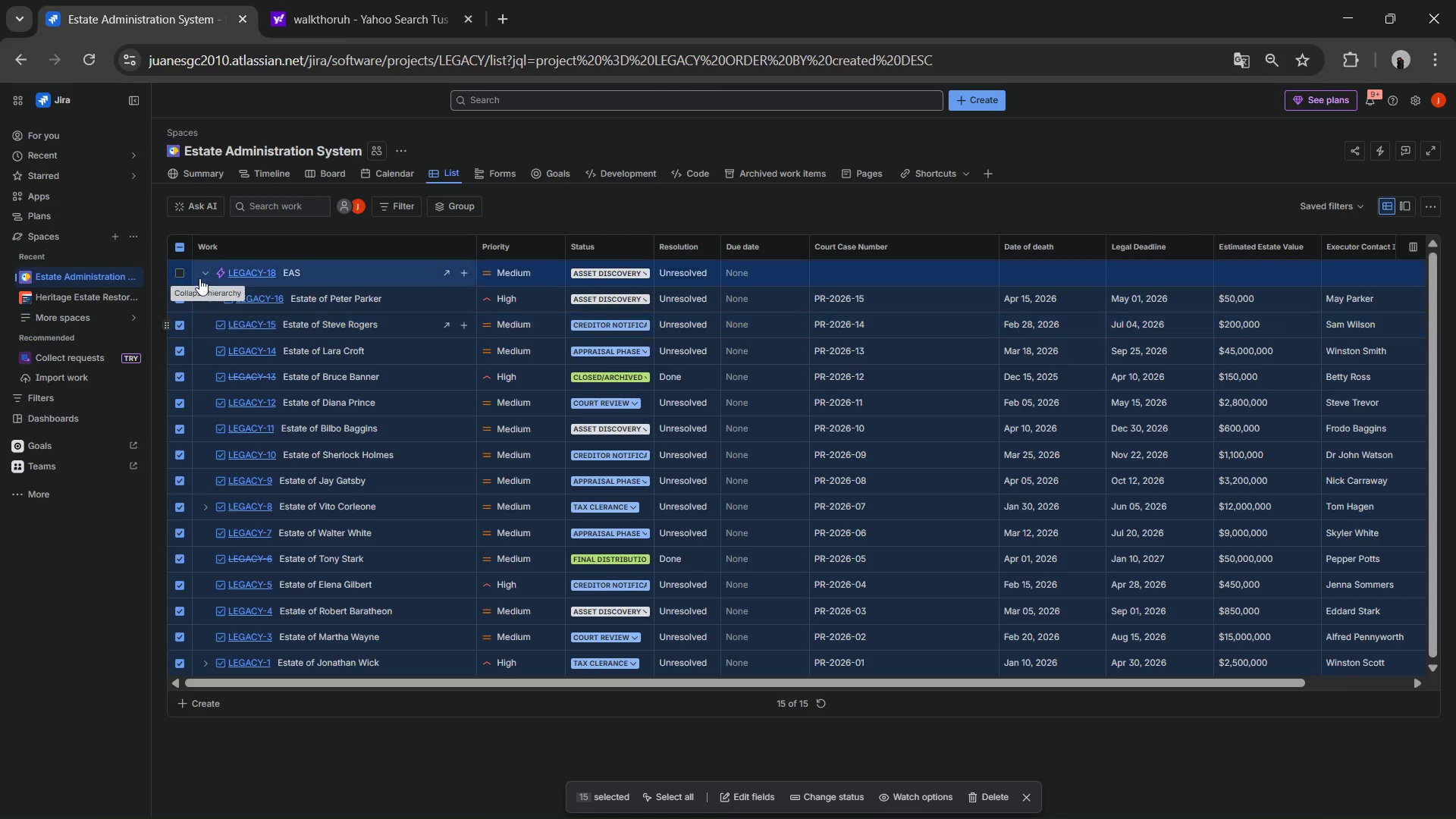 
left_click([200, 275])
 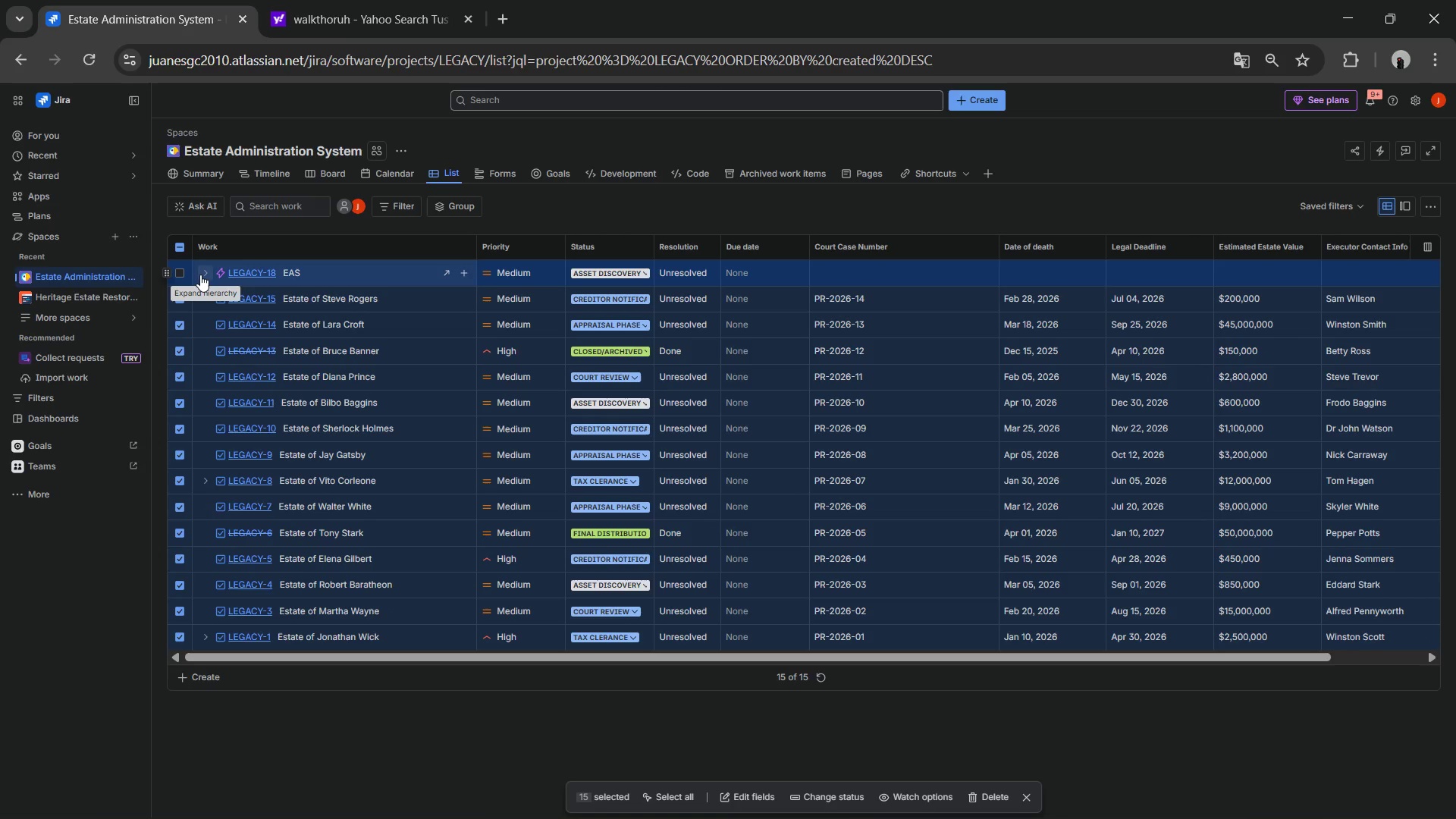 
left_click([200, 275])
 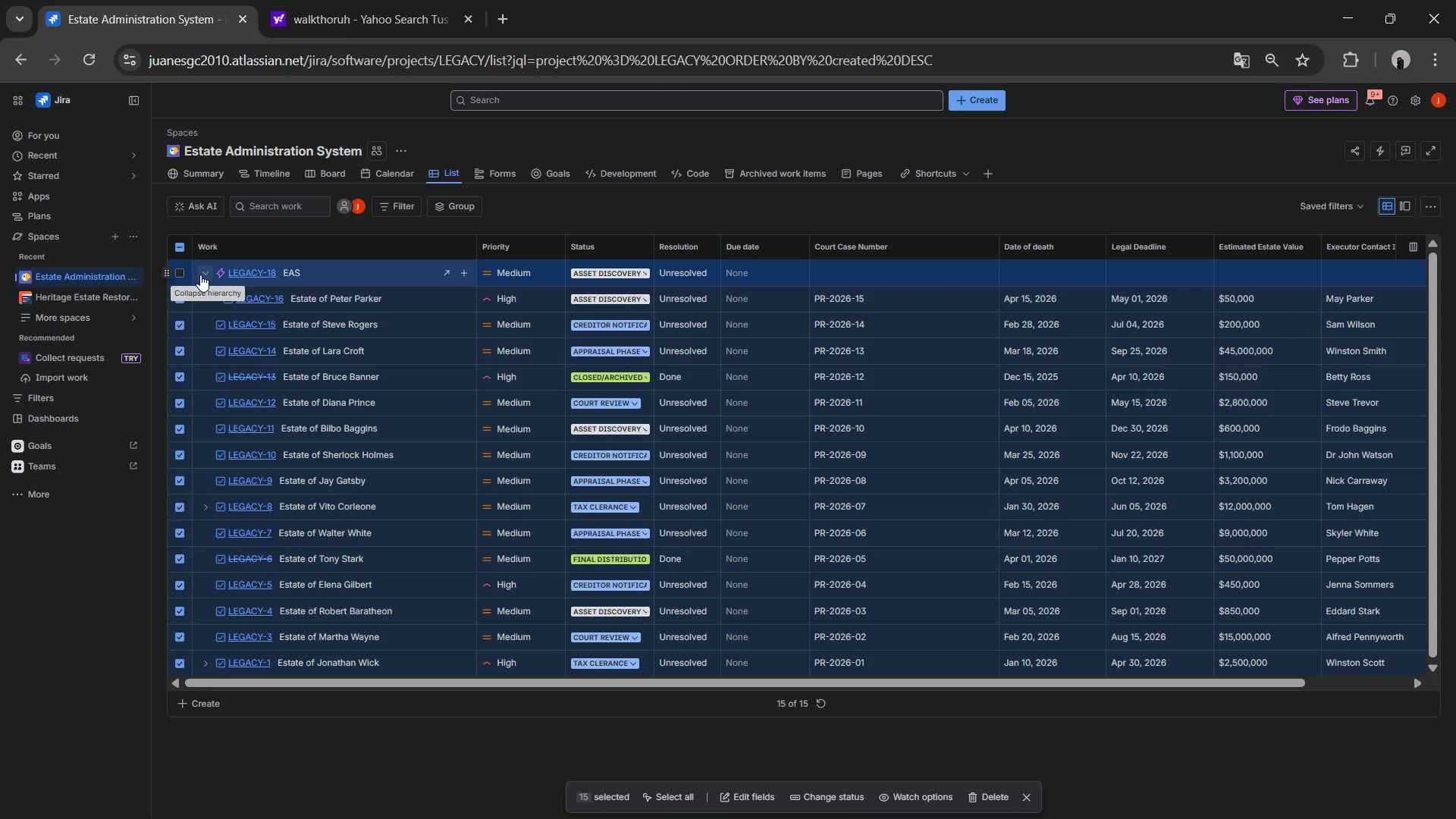 
left_click([200, 275])
 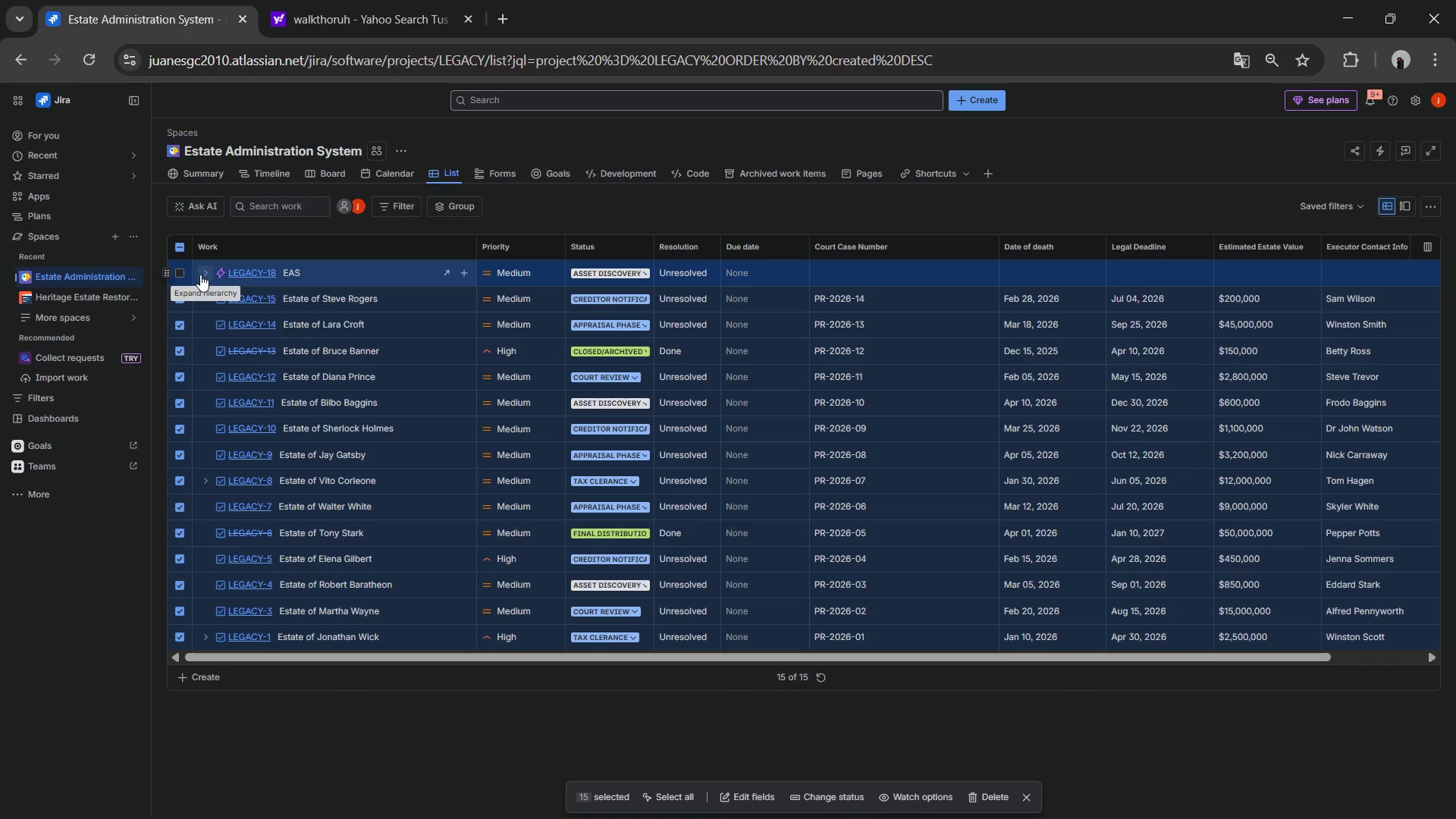 
left_click([200, 275])
 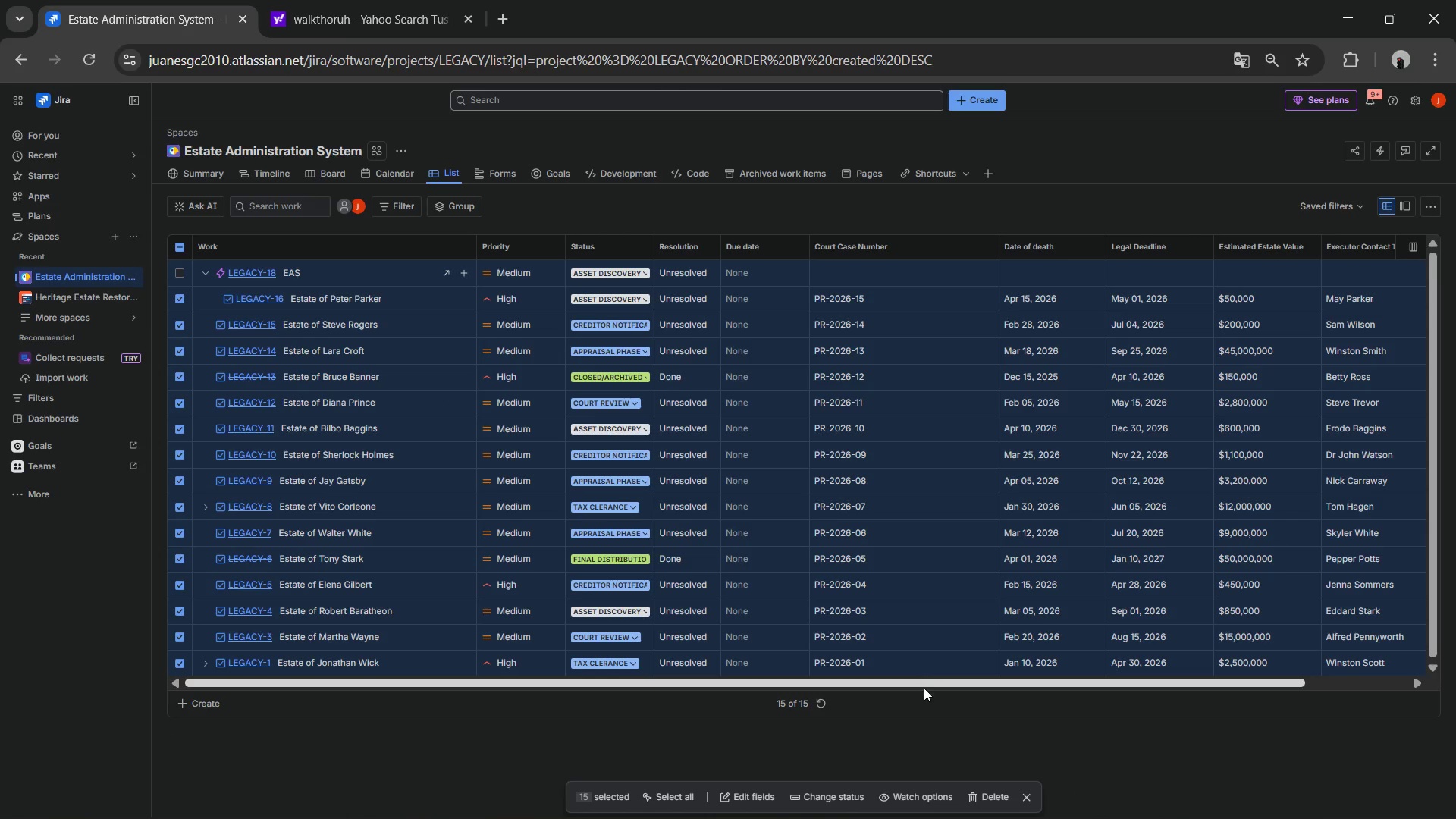 
left_click_drag(start_coordinate=[893, 686], to_coordinate=[1373, 666])
 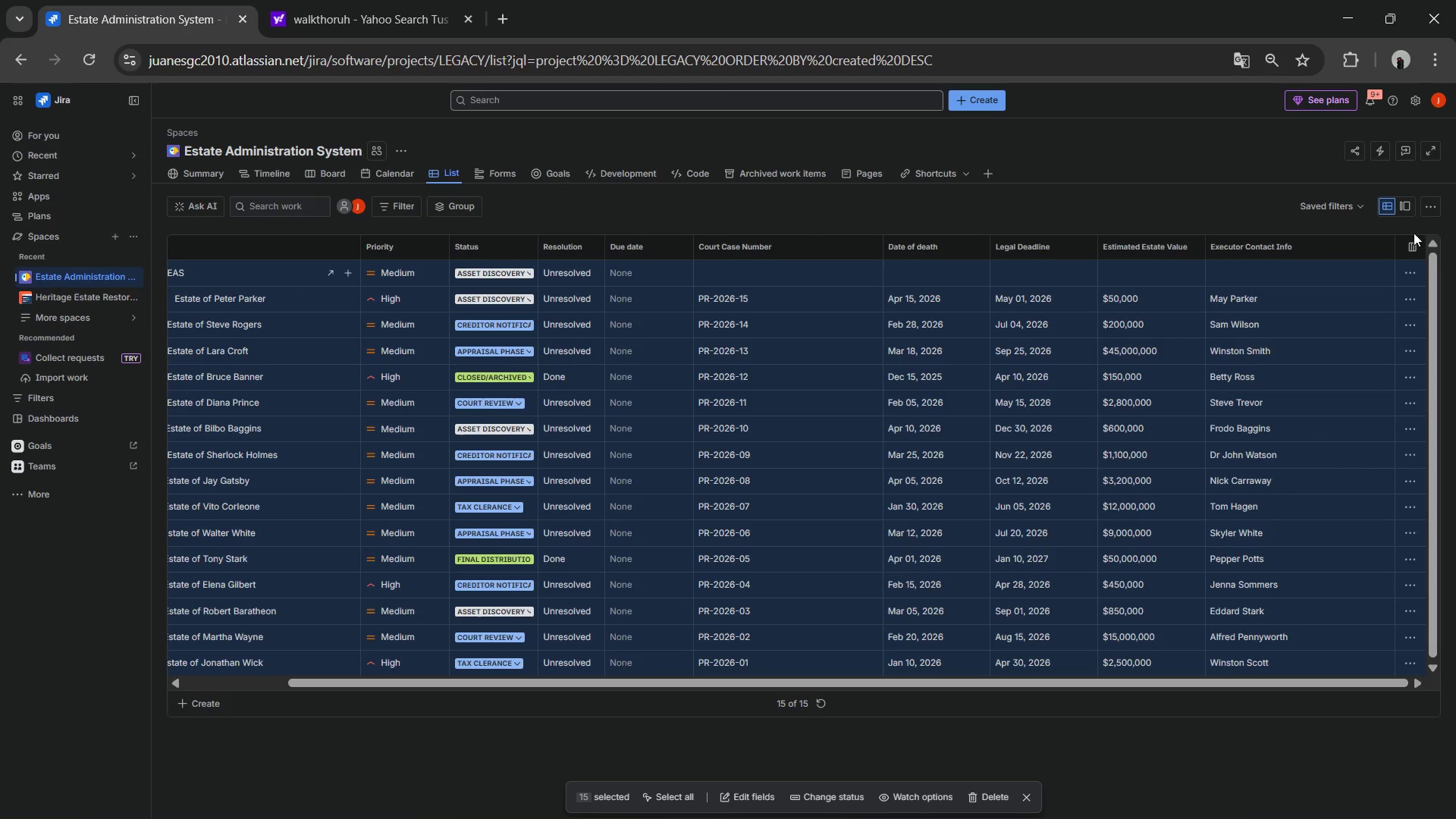 
left_click([1410, 247])
 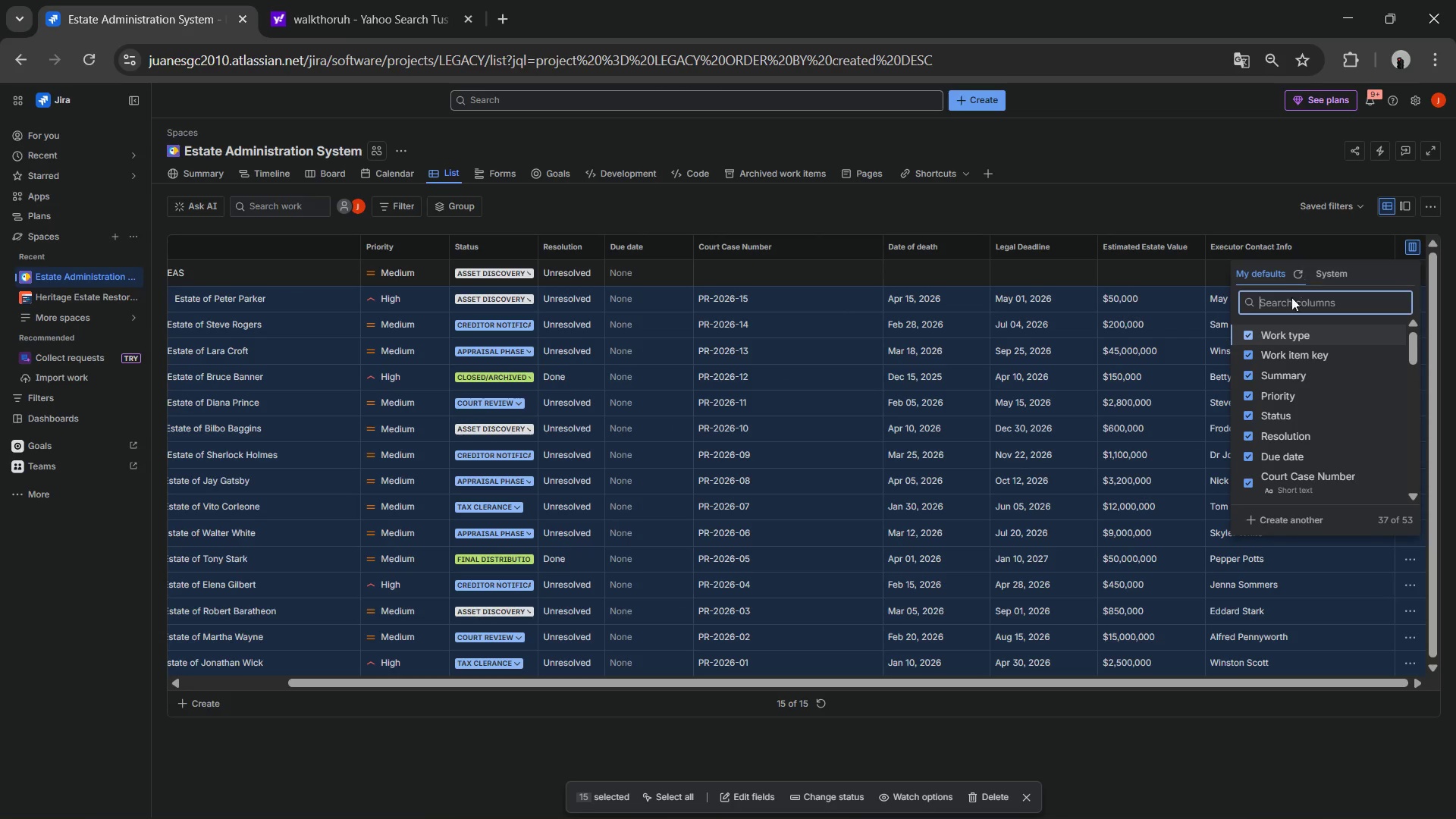 
left_click([1288, 304])
 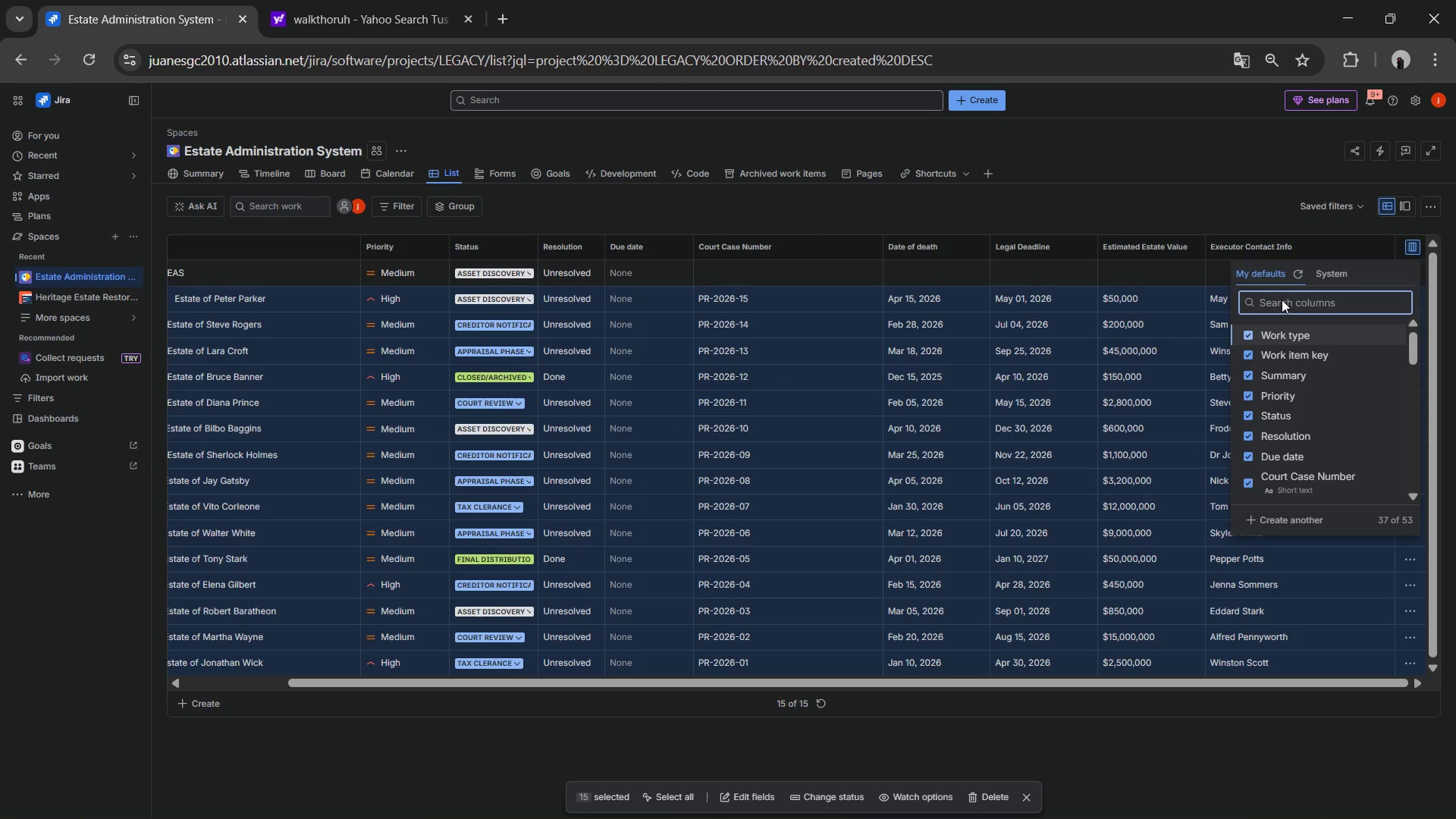 
left_click([1282, 300])
 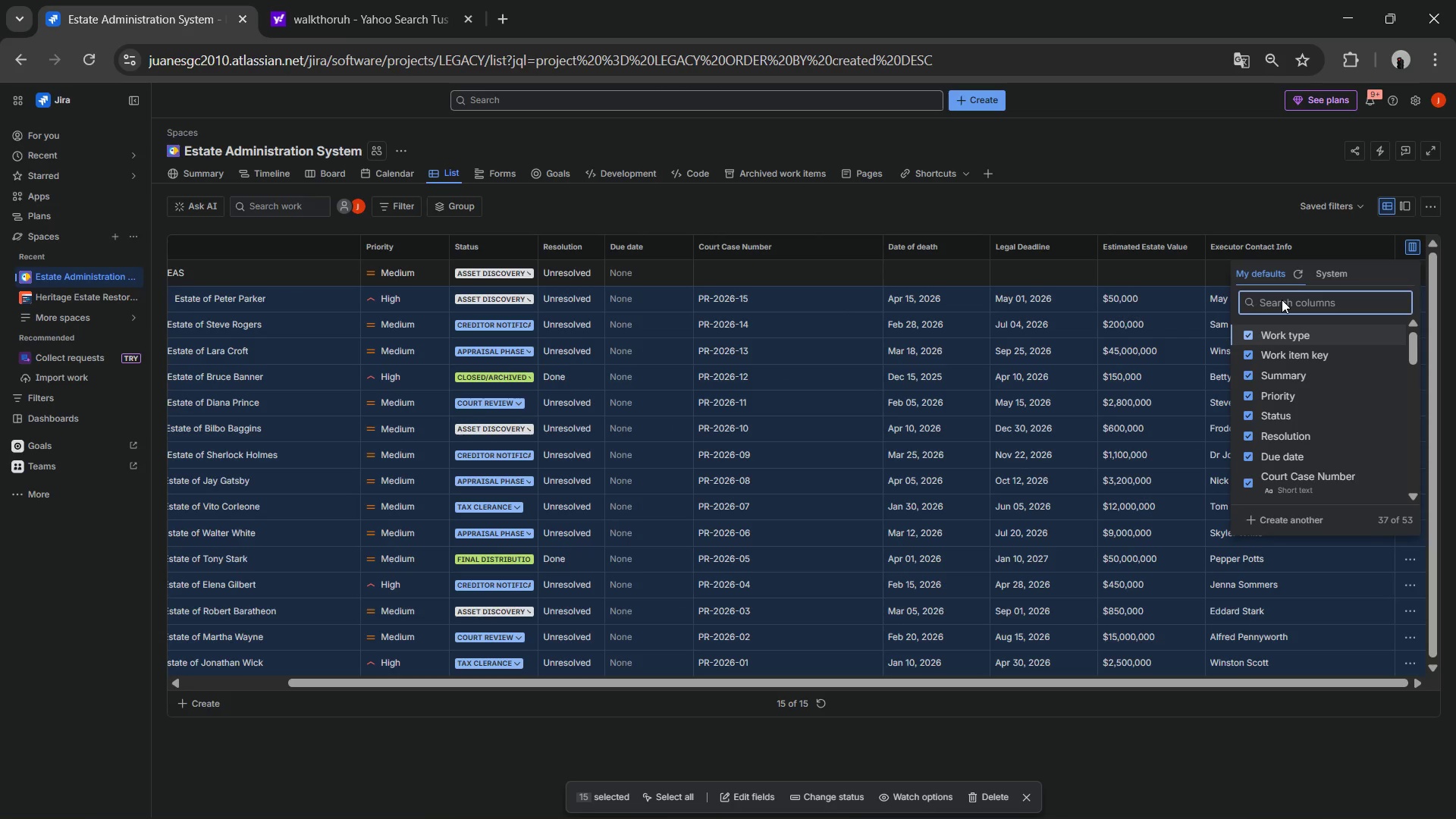 
type(par)
 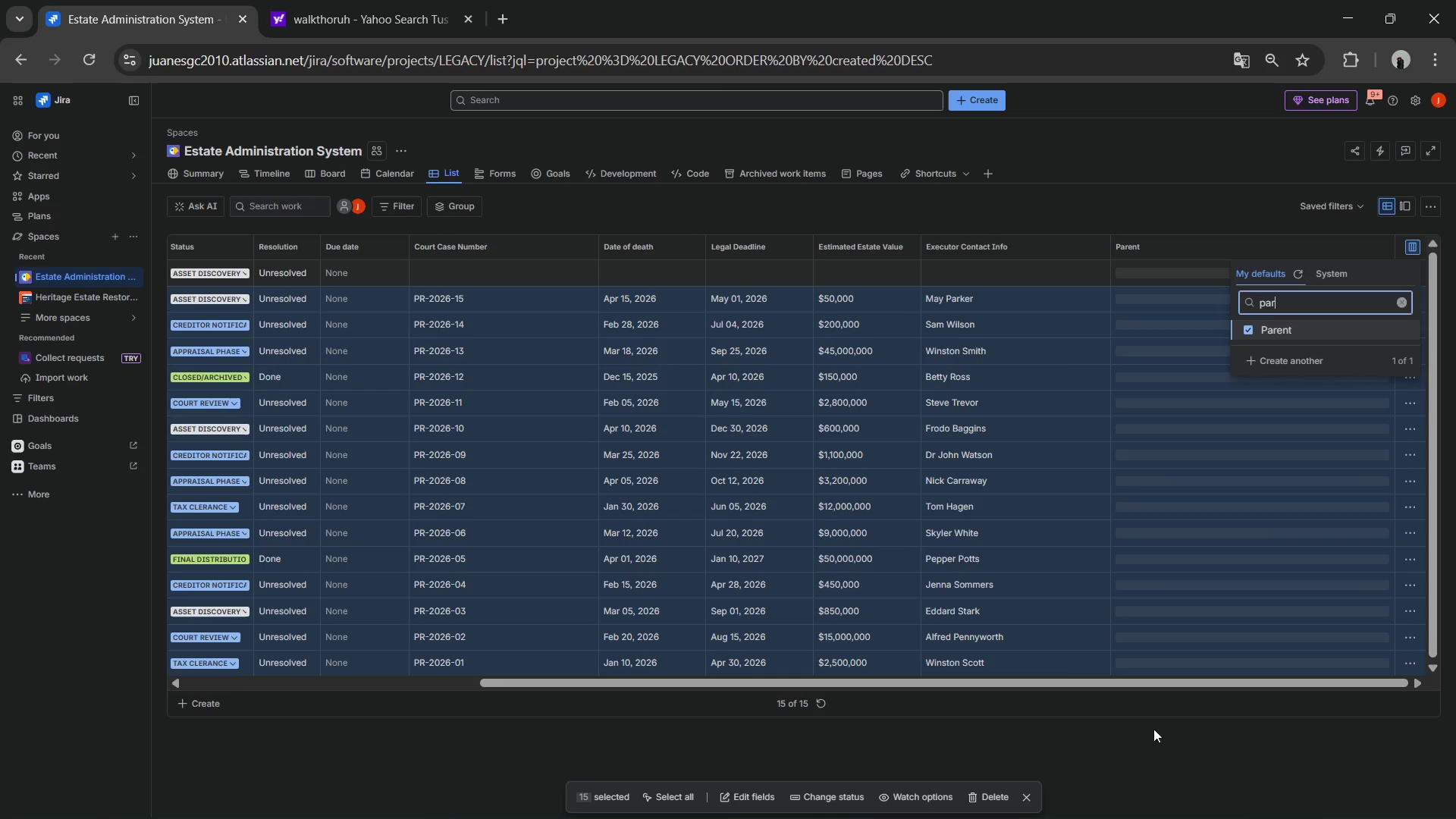 
wait(7.91)
 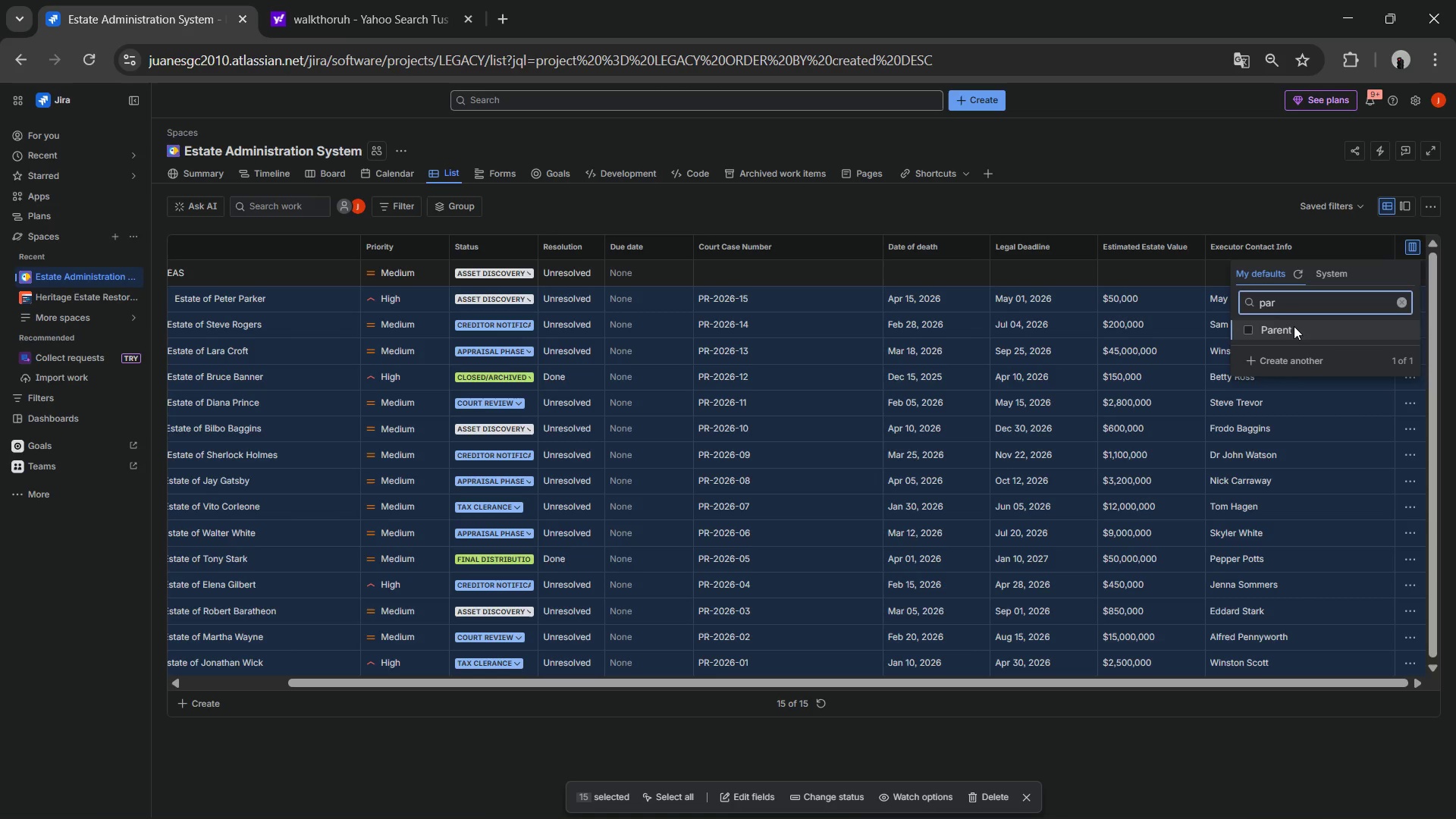 
left_click_drag(start_coordinate=[1095, 661], to_coordinate=[674, 650])
 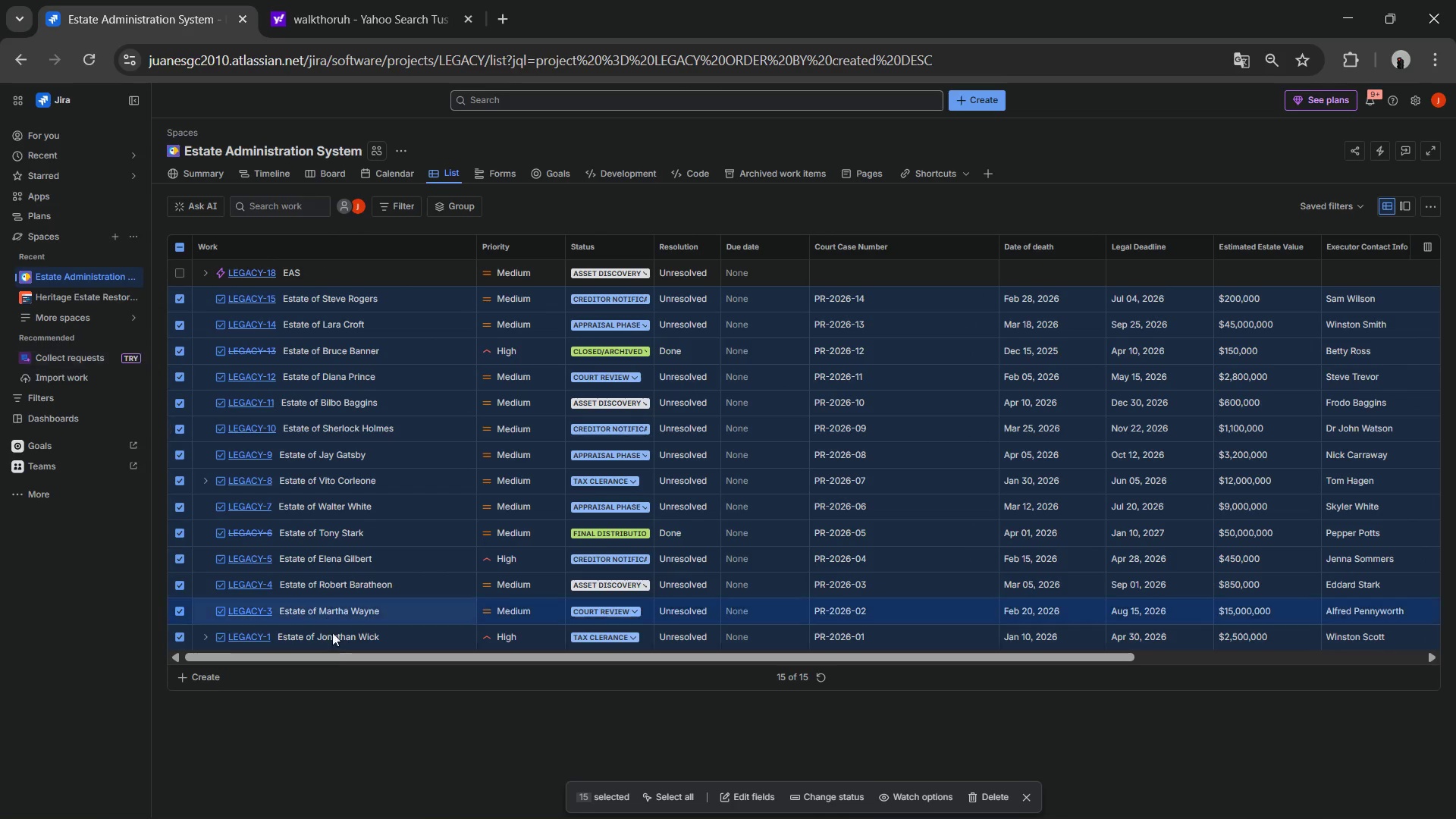 
left_click([337, 709])
 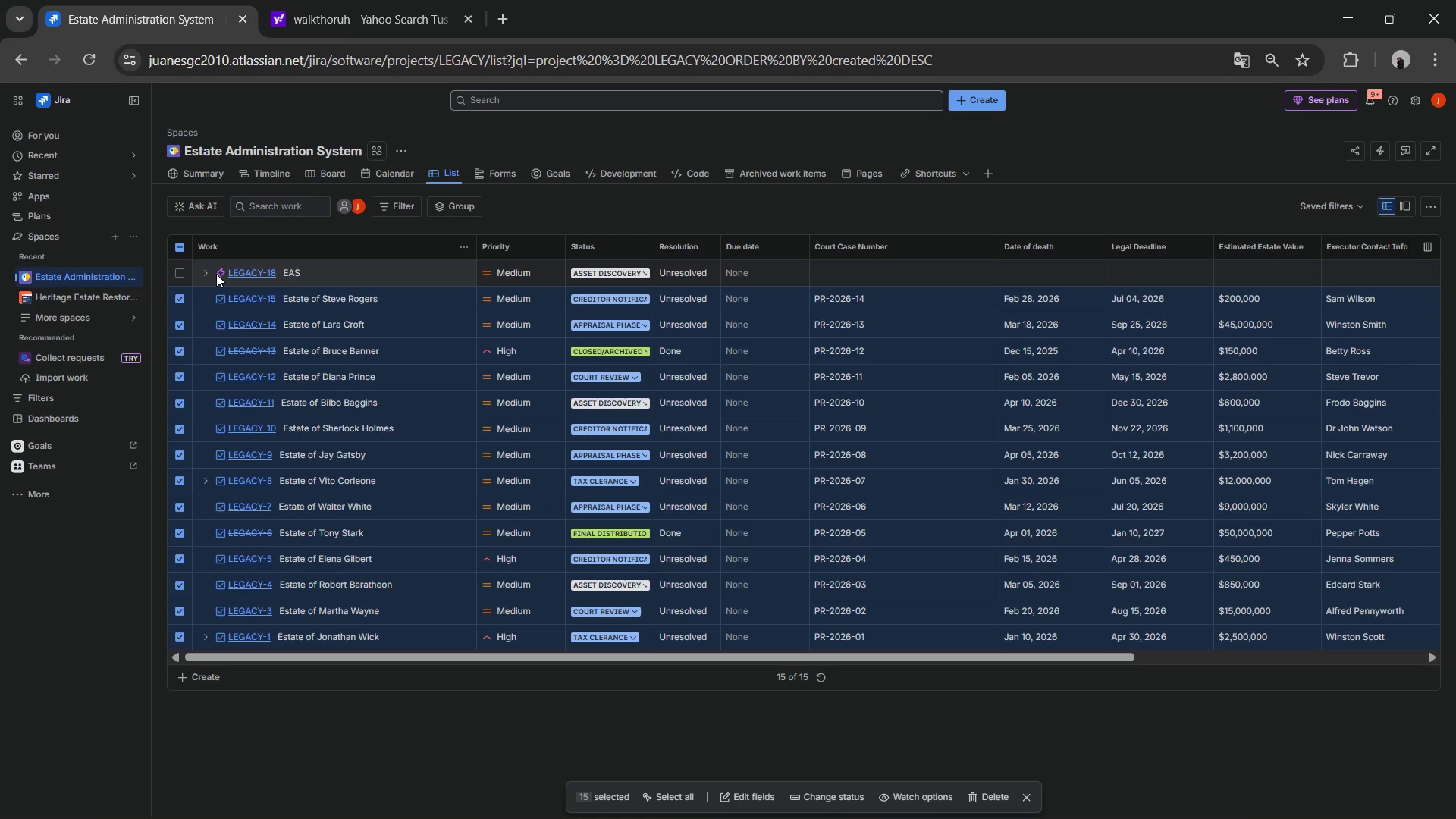 
left_click([216, 276])
 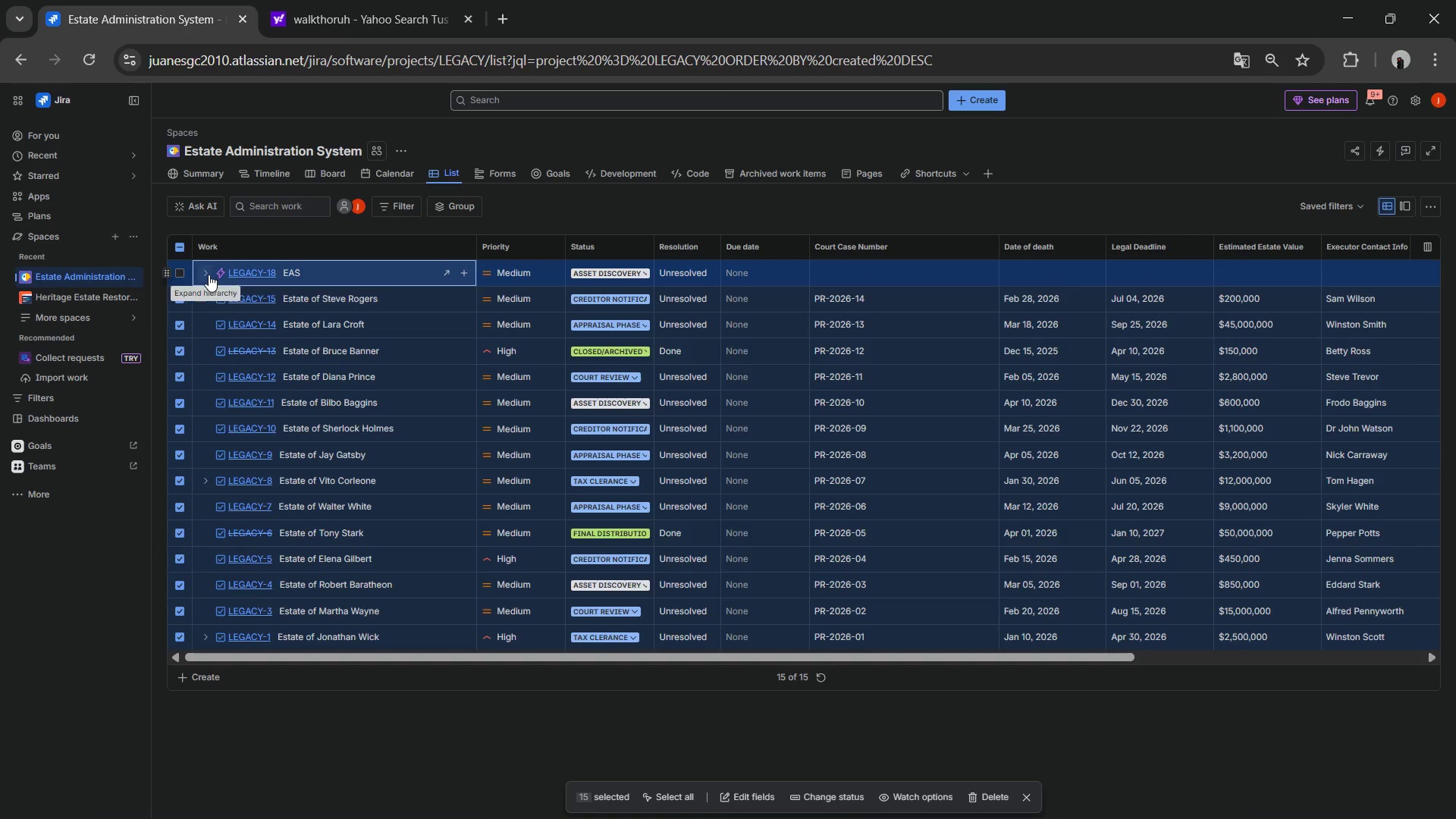 
left_click([205, 274])
 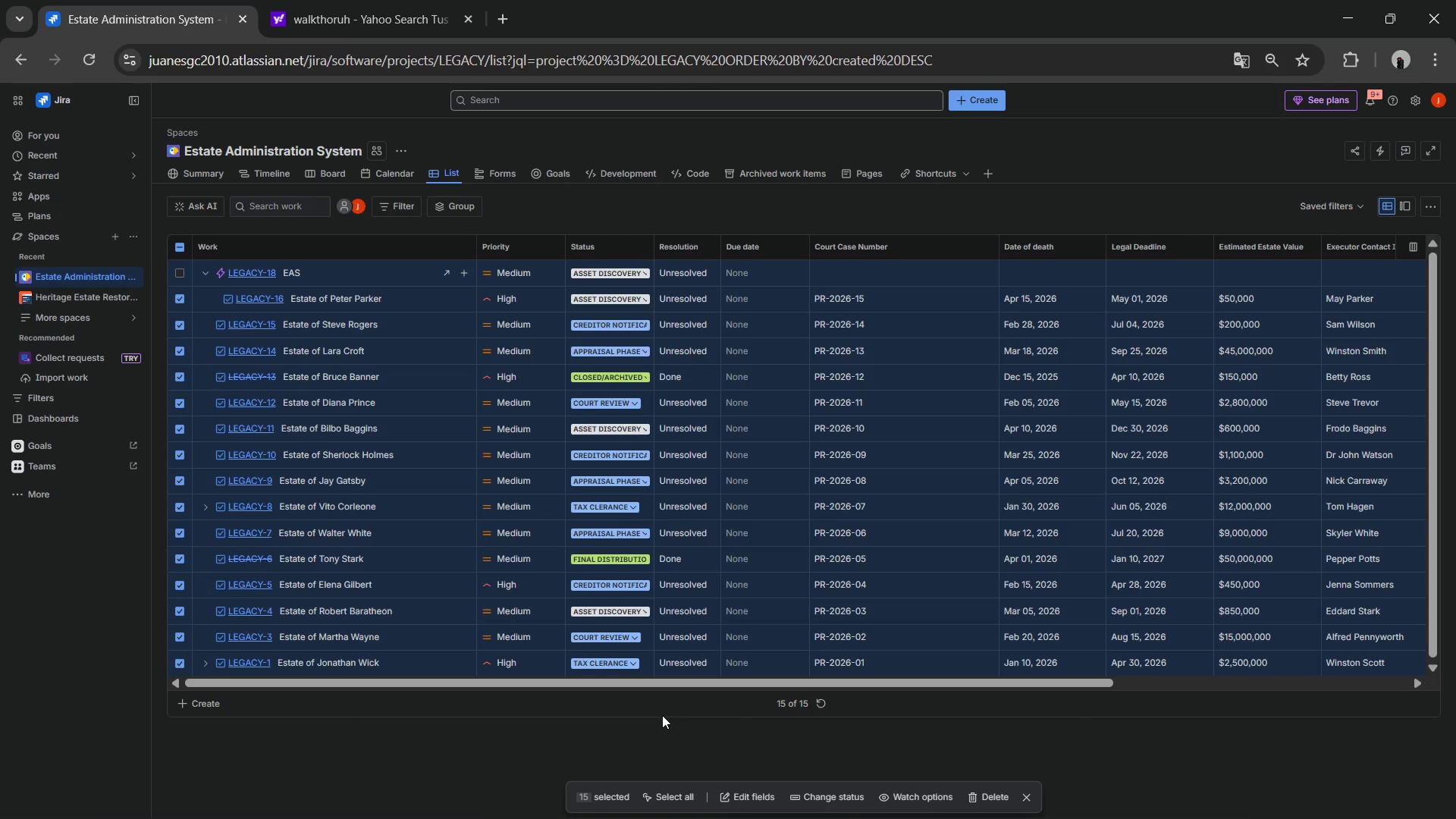 
left_click_drag(start_coordinate=[654, 683], to_coordinate=[1056, 708])
 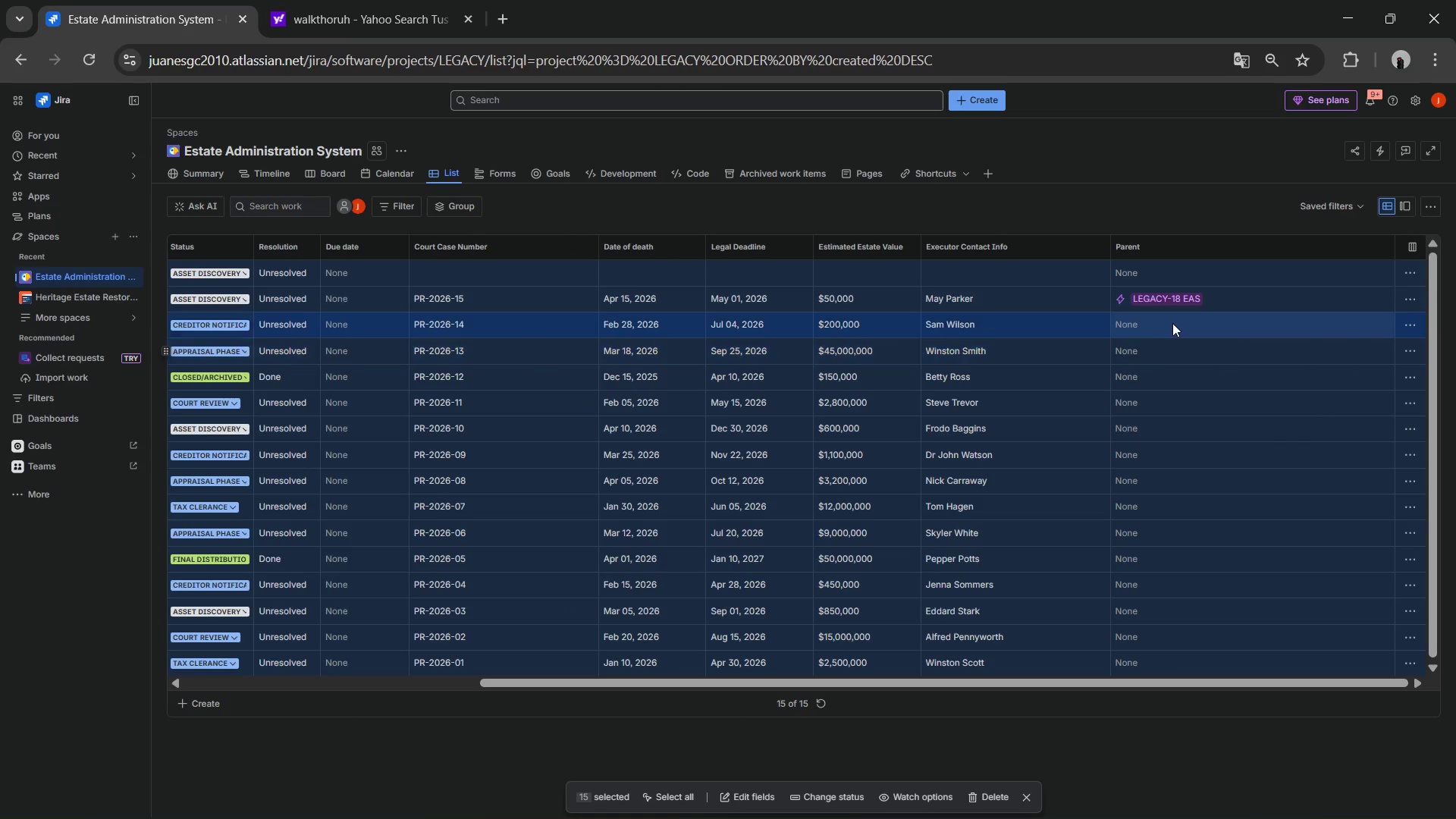 
left_click([1175, 321])
 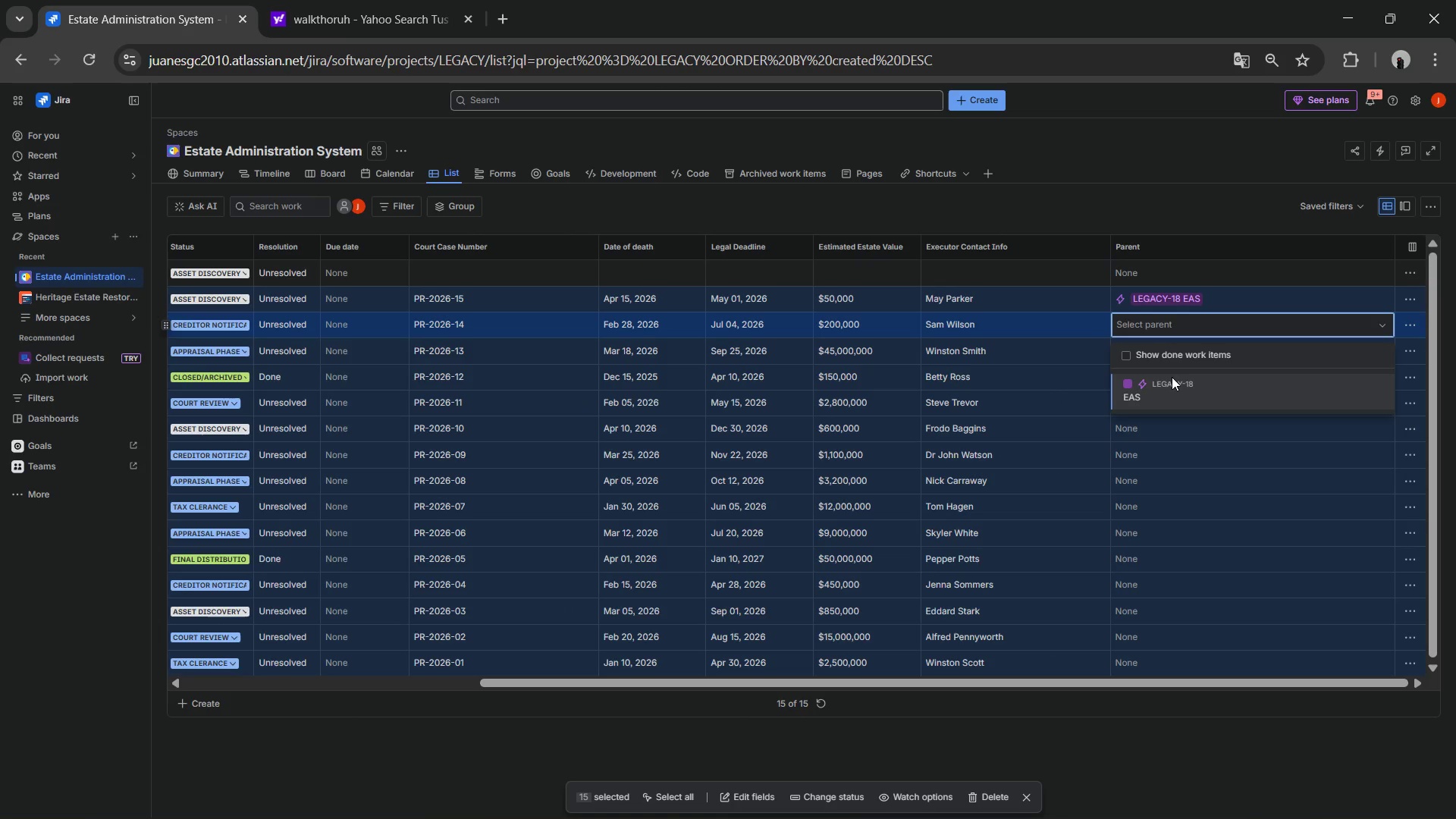 
left_click([1163, 389])
 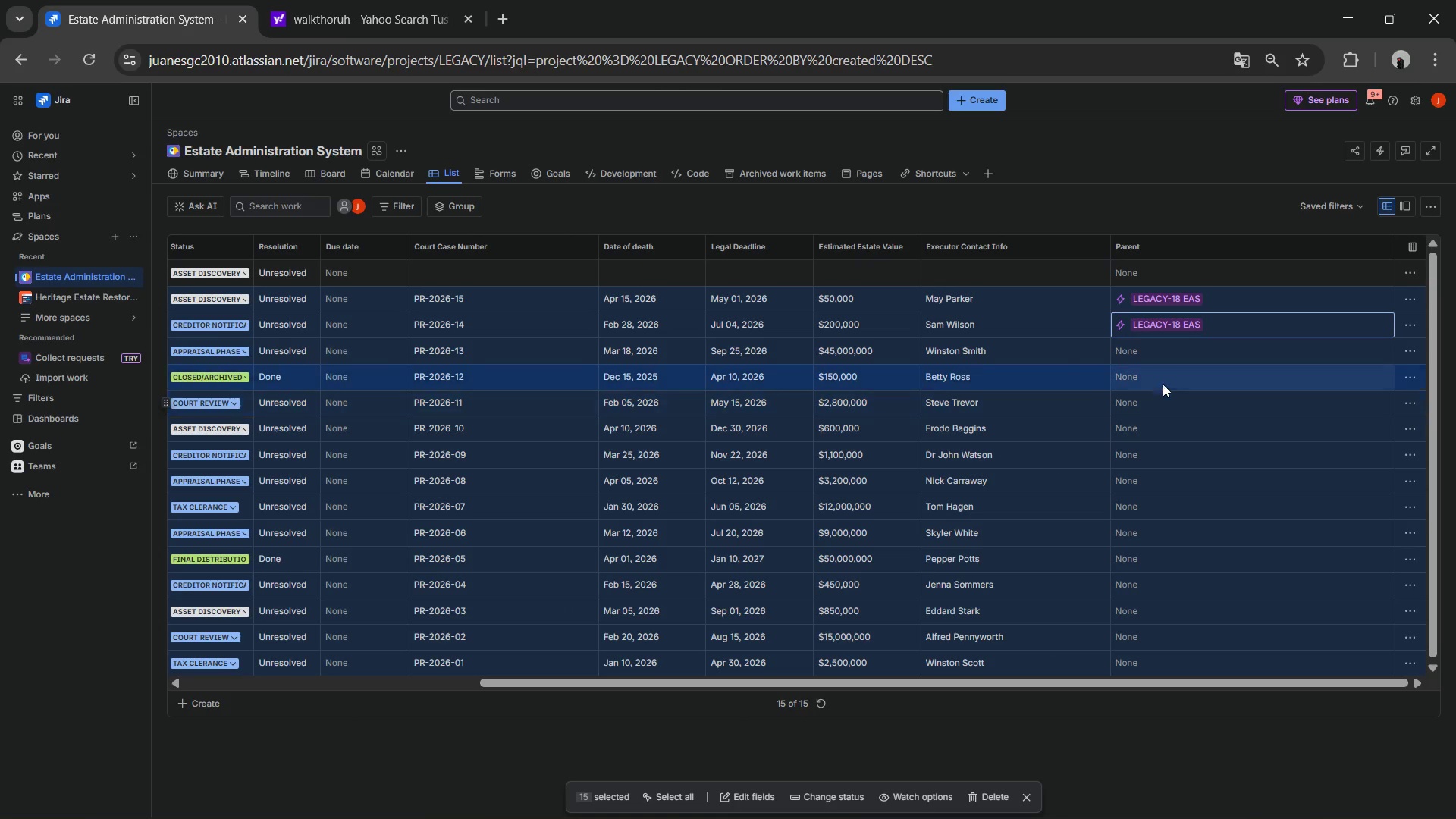 
left_click([1156, 354])
 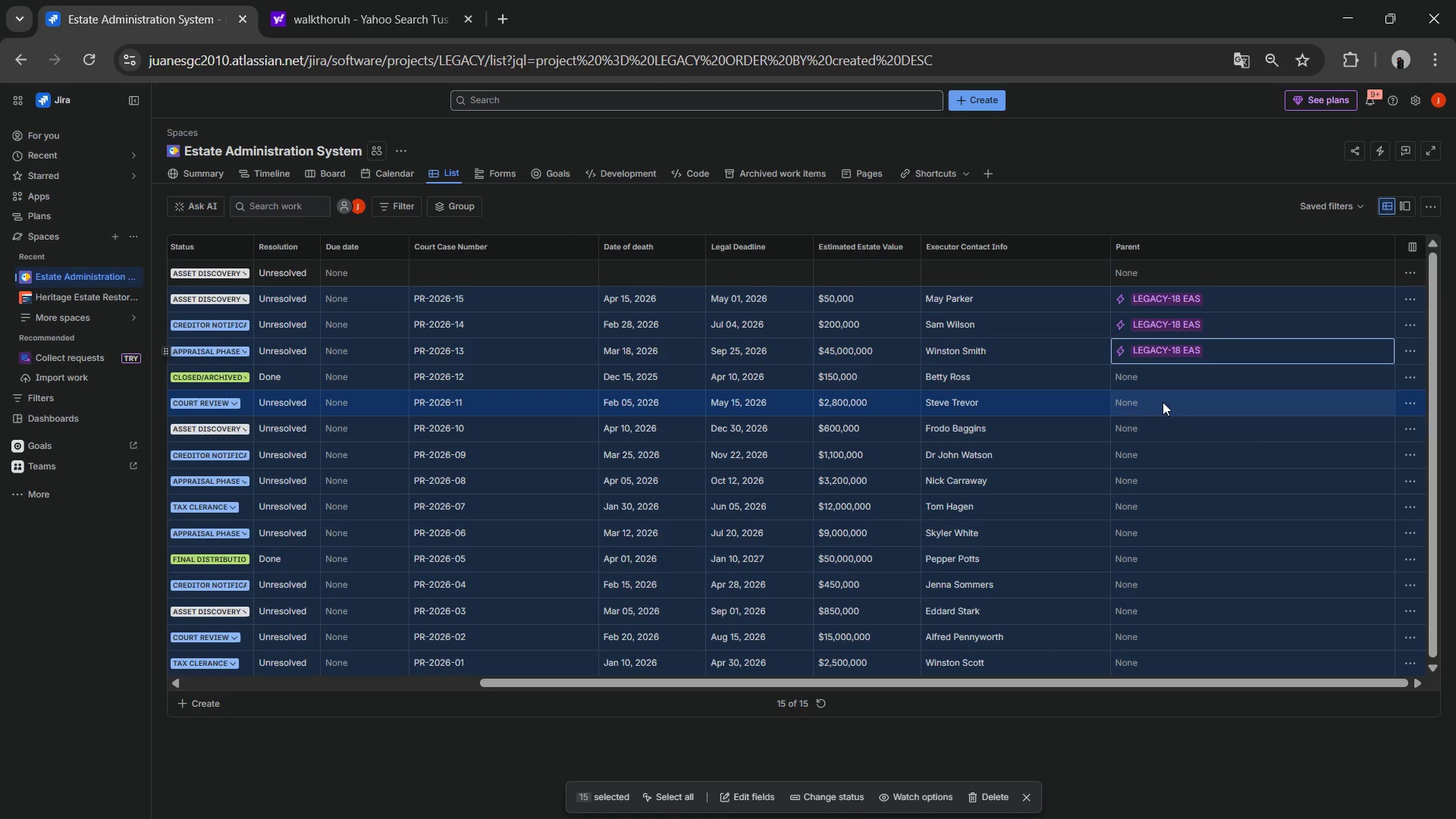 
left_click([1155, 381])
 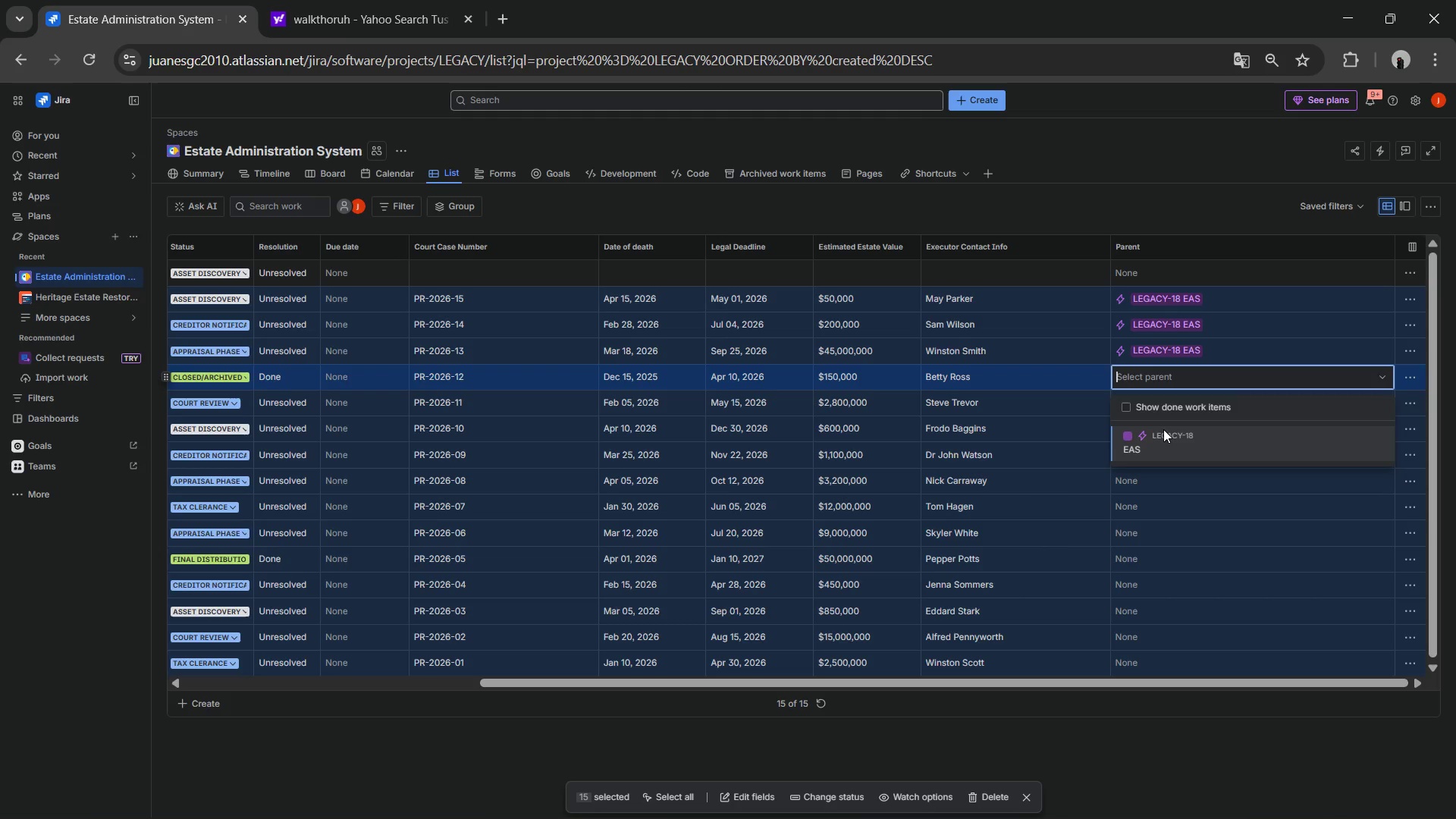 
mouse_move([1164, 455])
 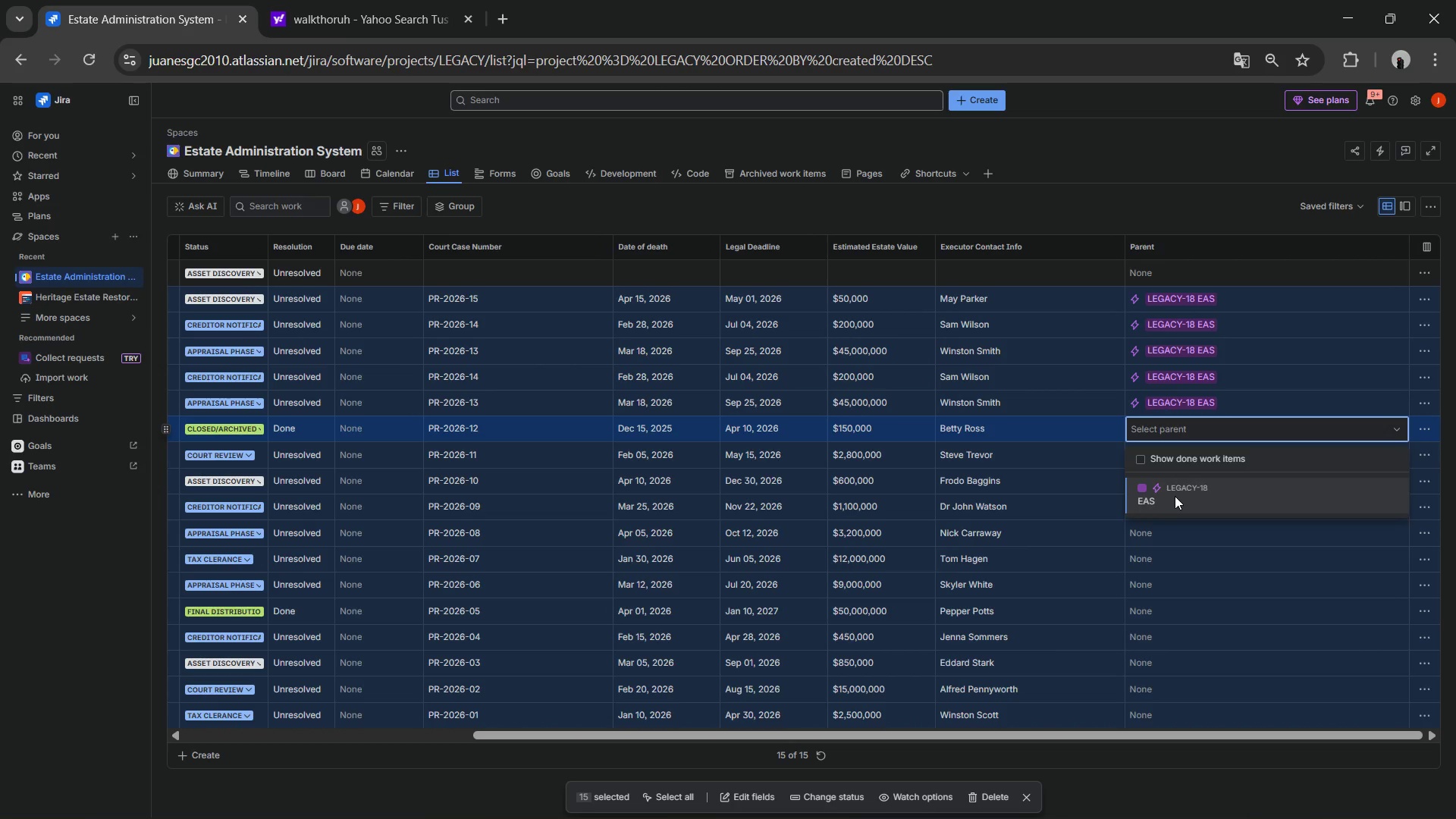 
left_click([1175, 496])
 